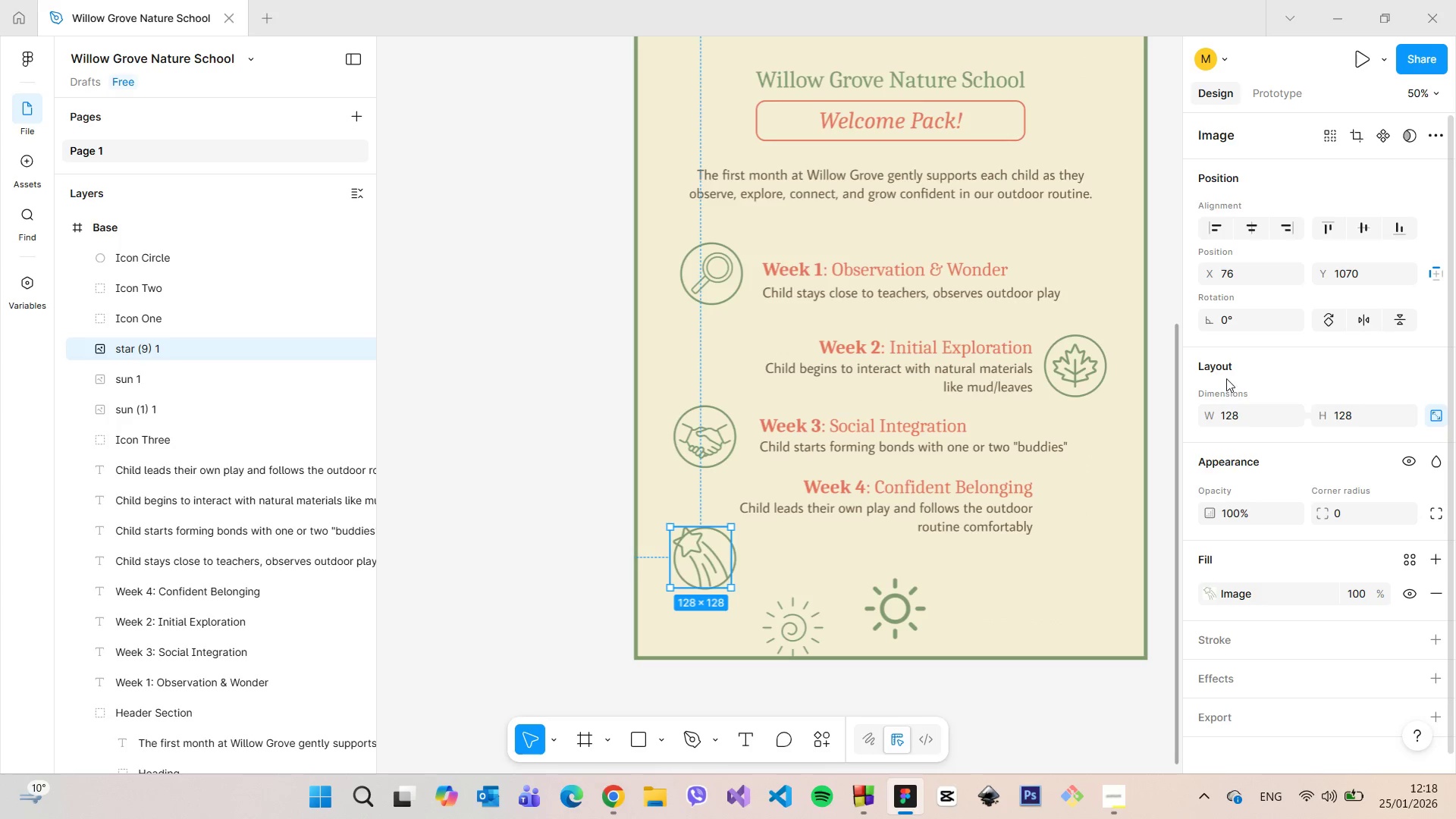 
left_click([1238, 413])
 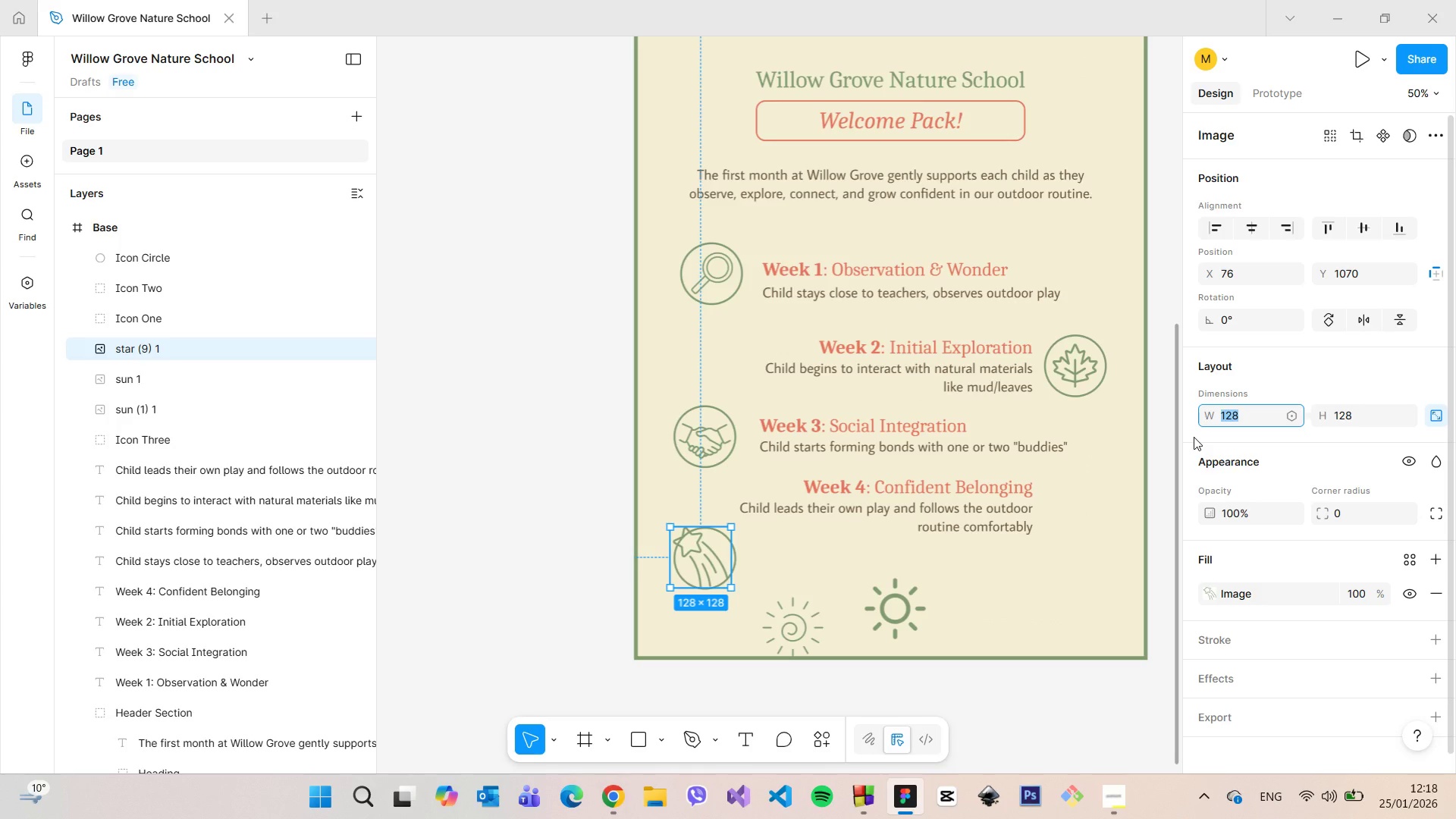 
type(11)
 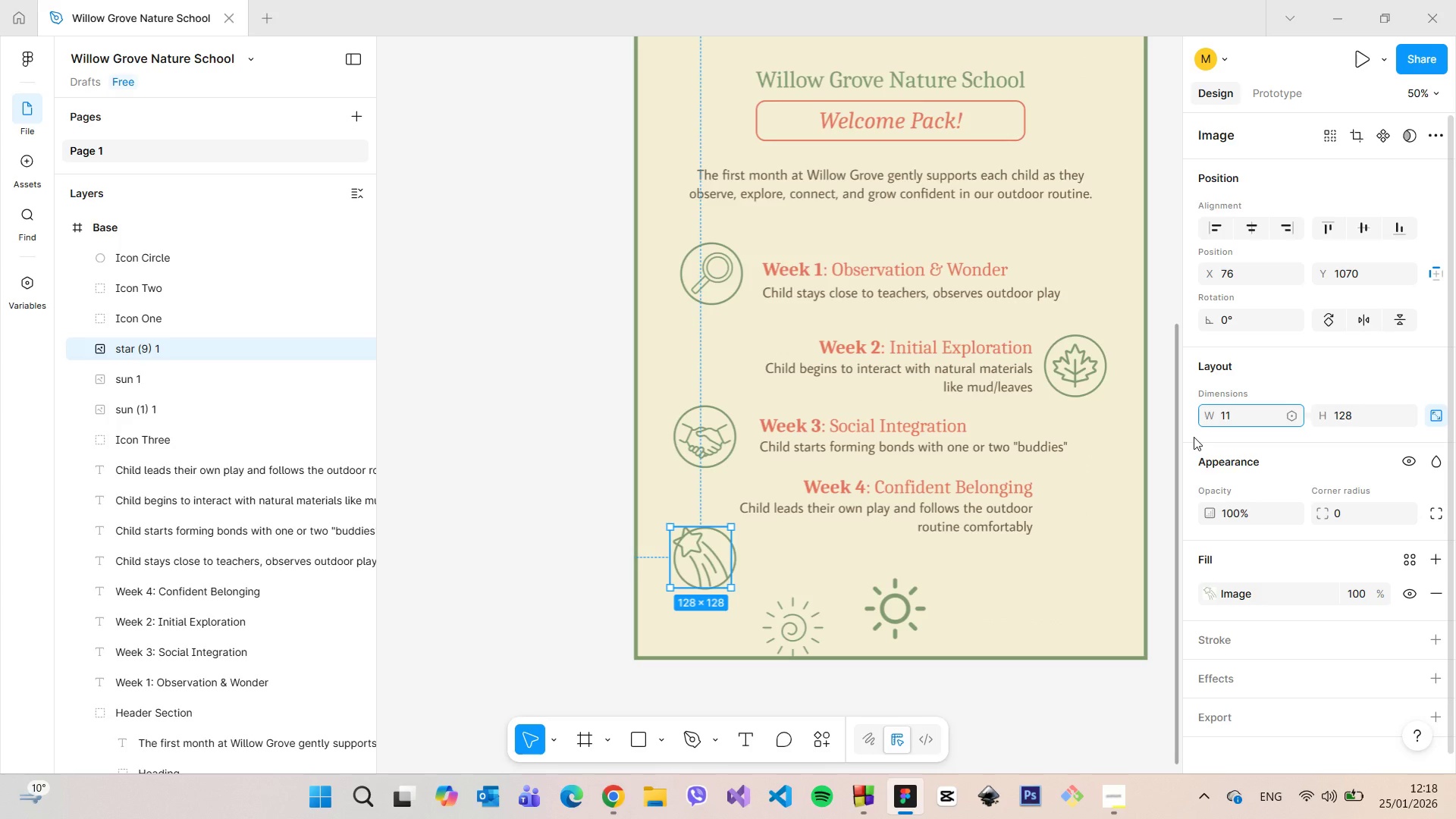 
wait(9.84)
 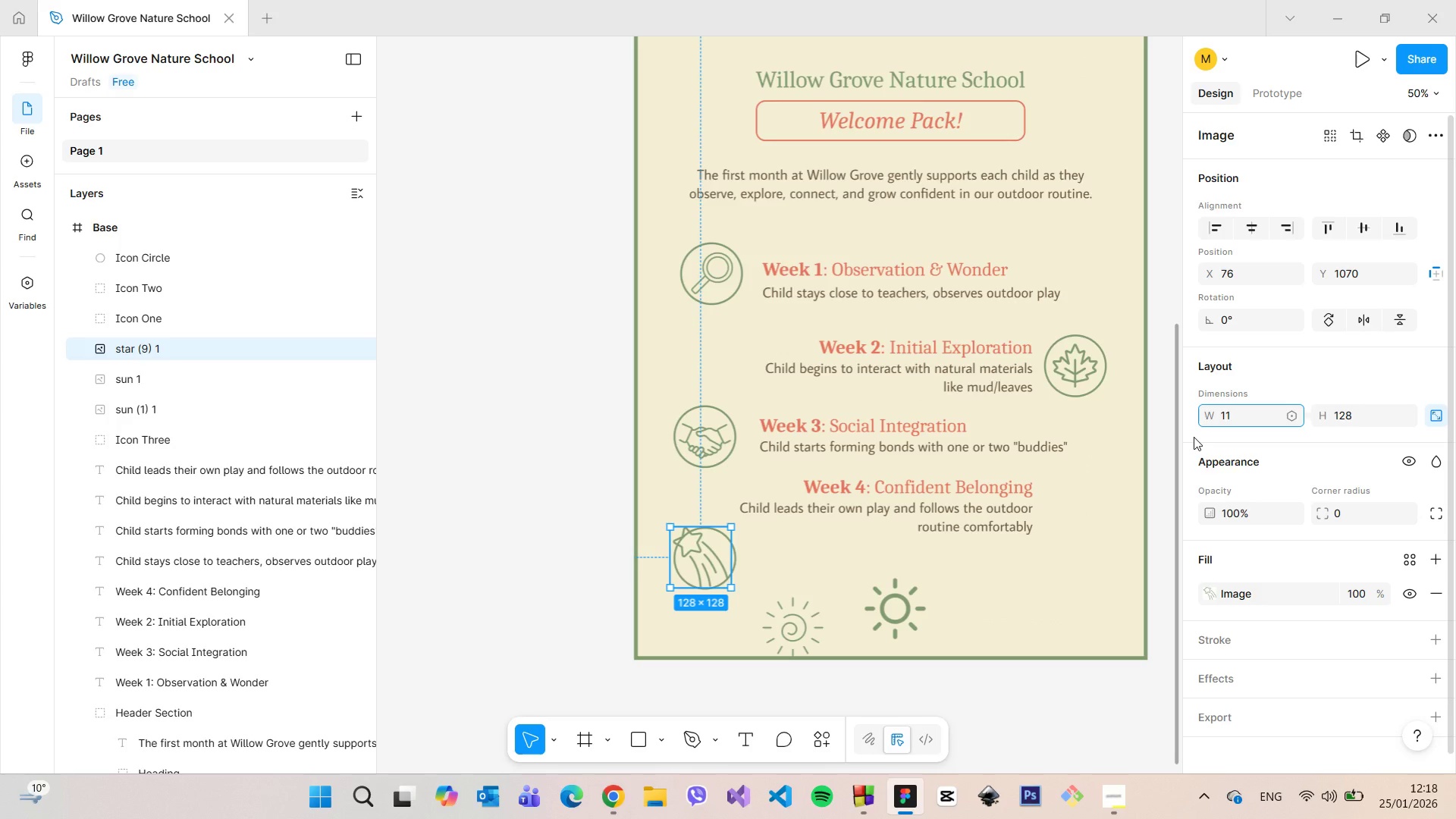 
key(0)
 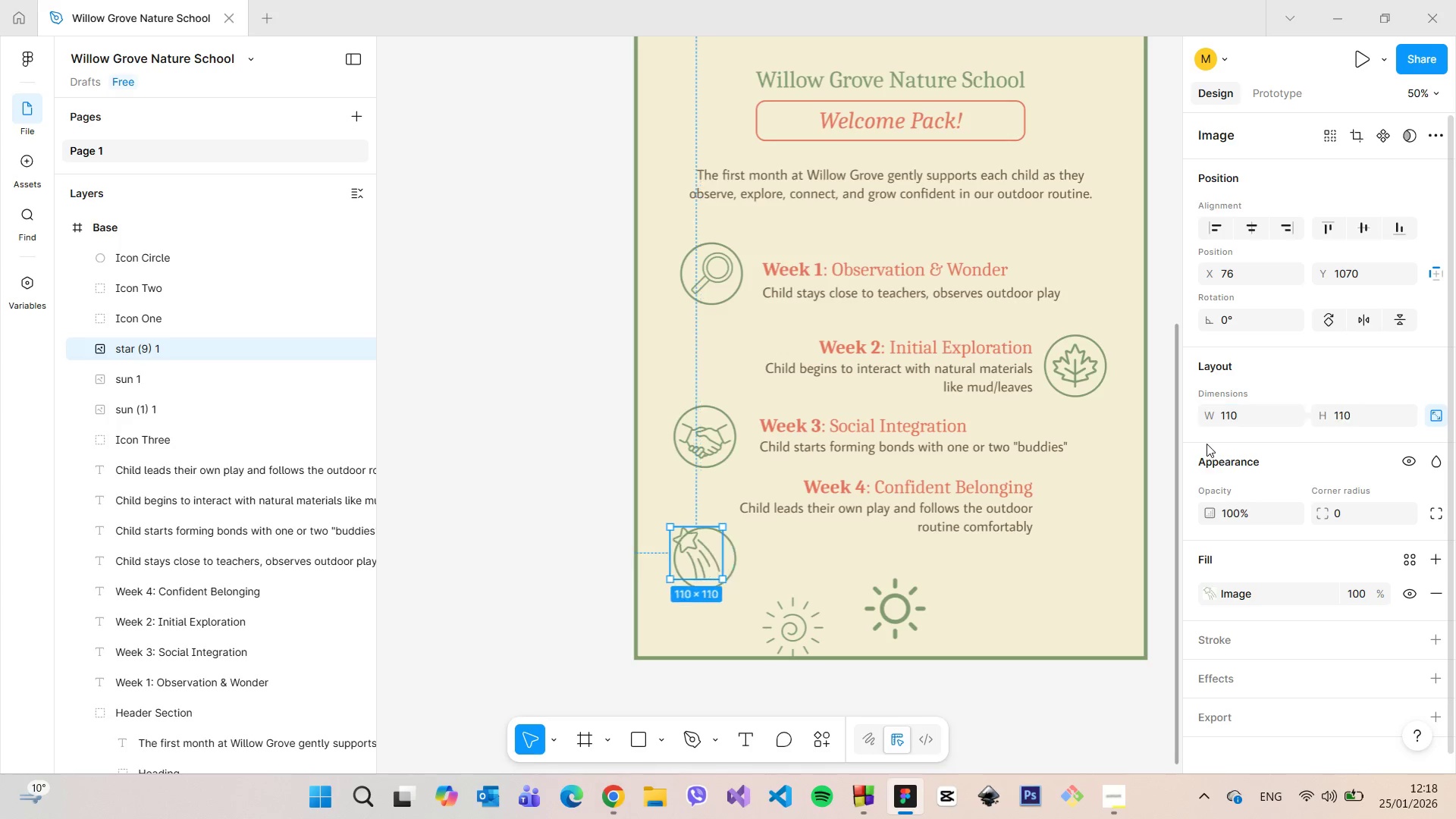 
key(Enter)
 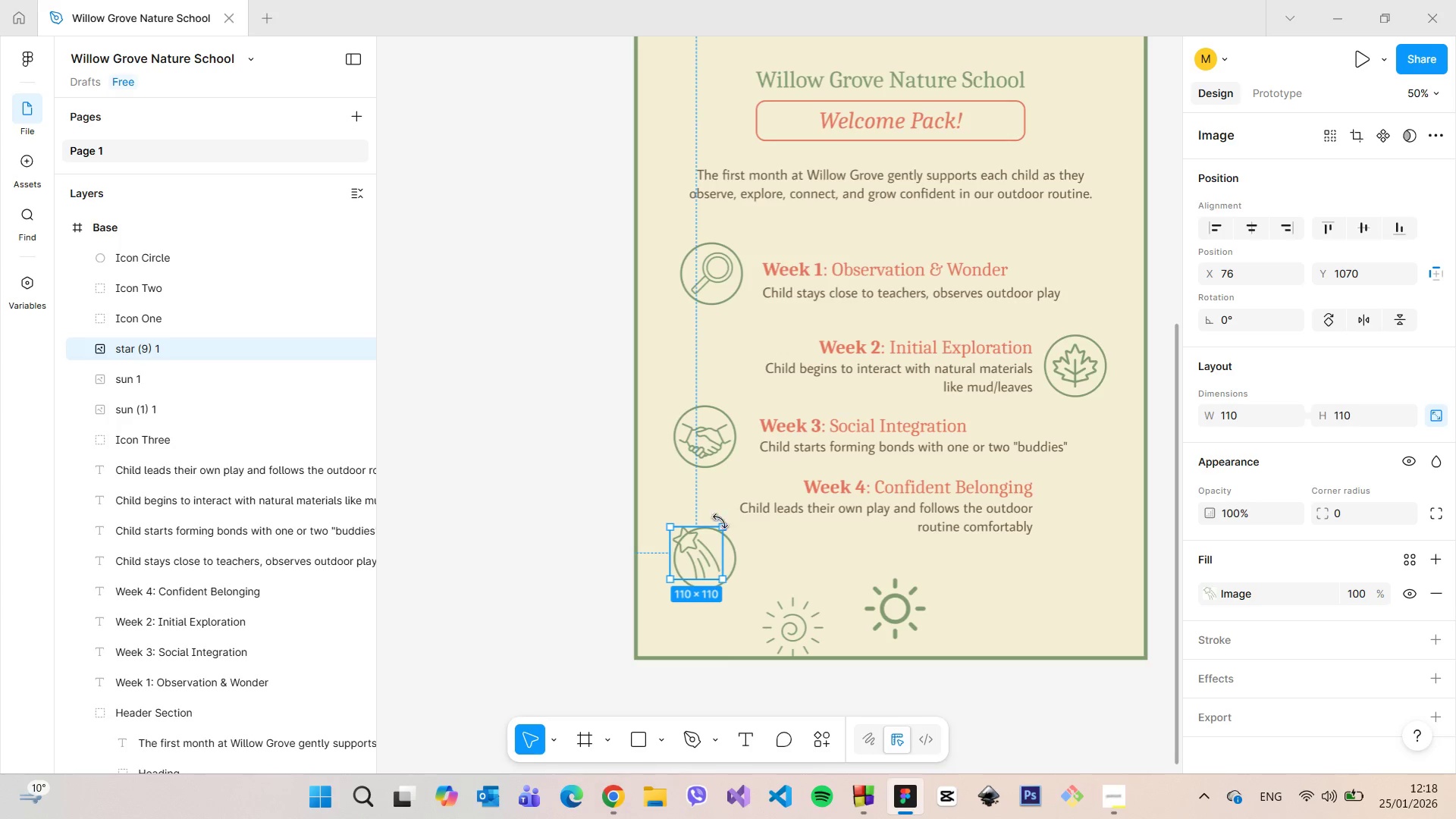 
left_click_drag(start_coordinate=[696, 548], to_coordinate=[705, 554])
 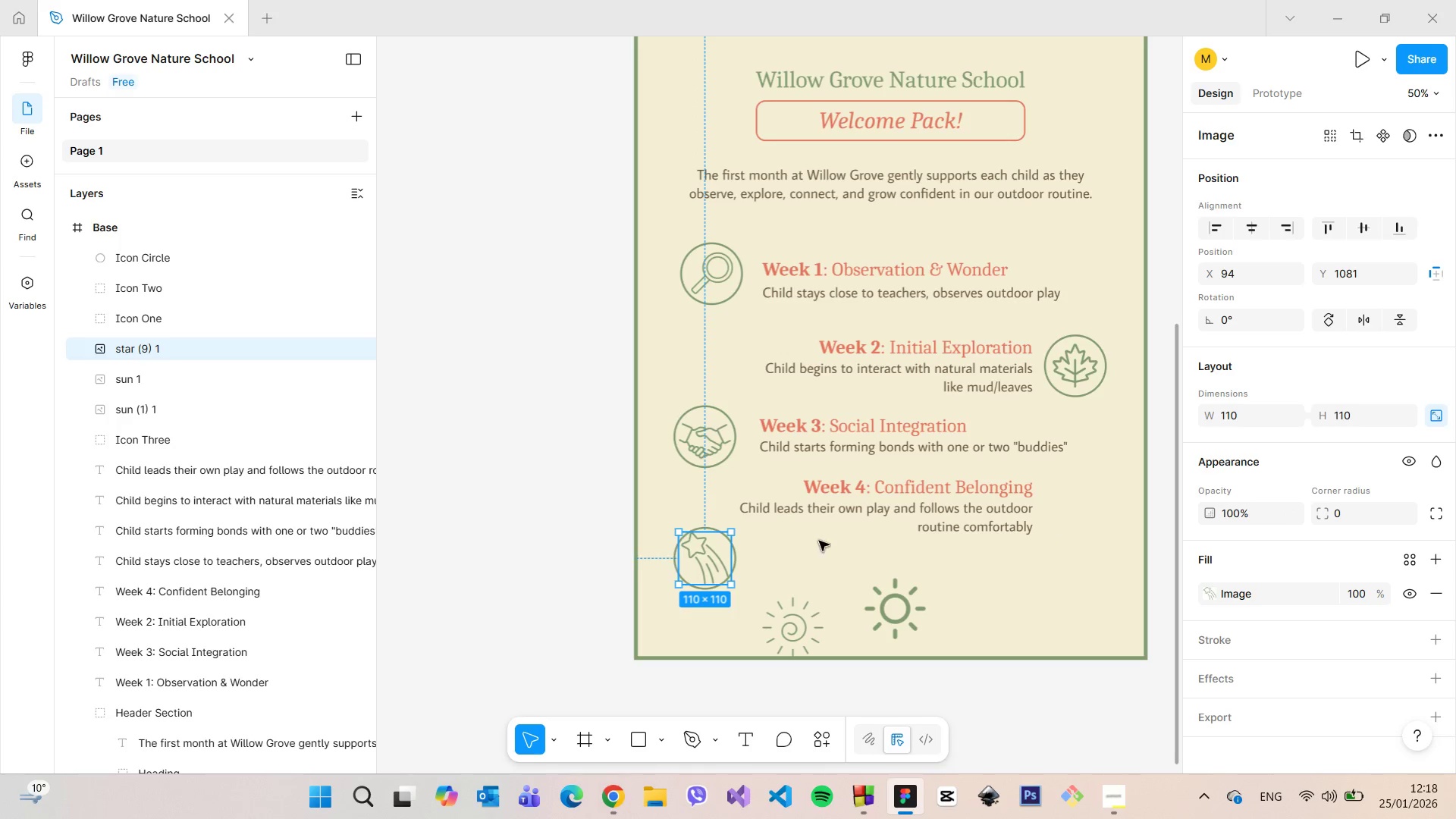 
left_click([827, 557])
 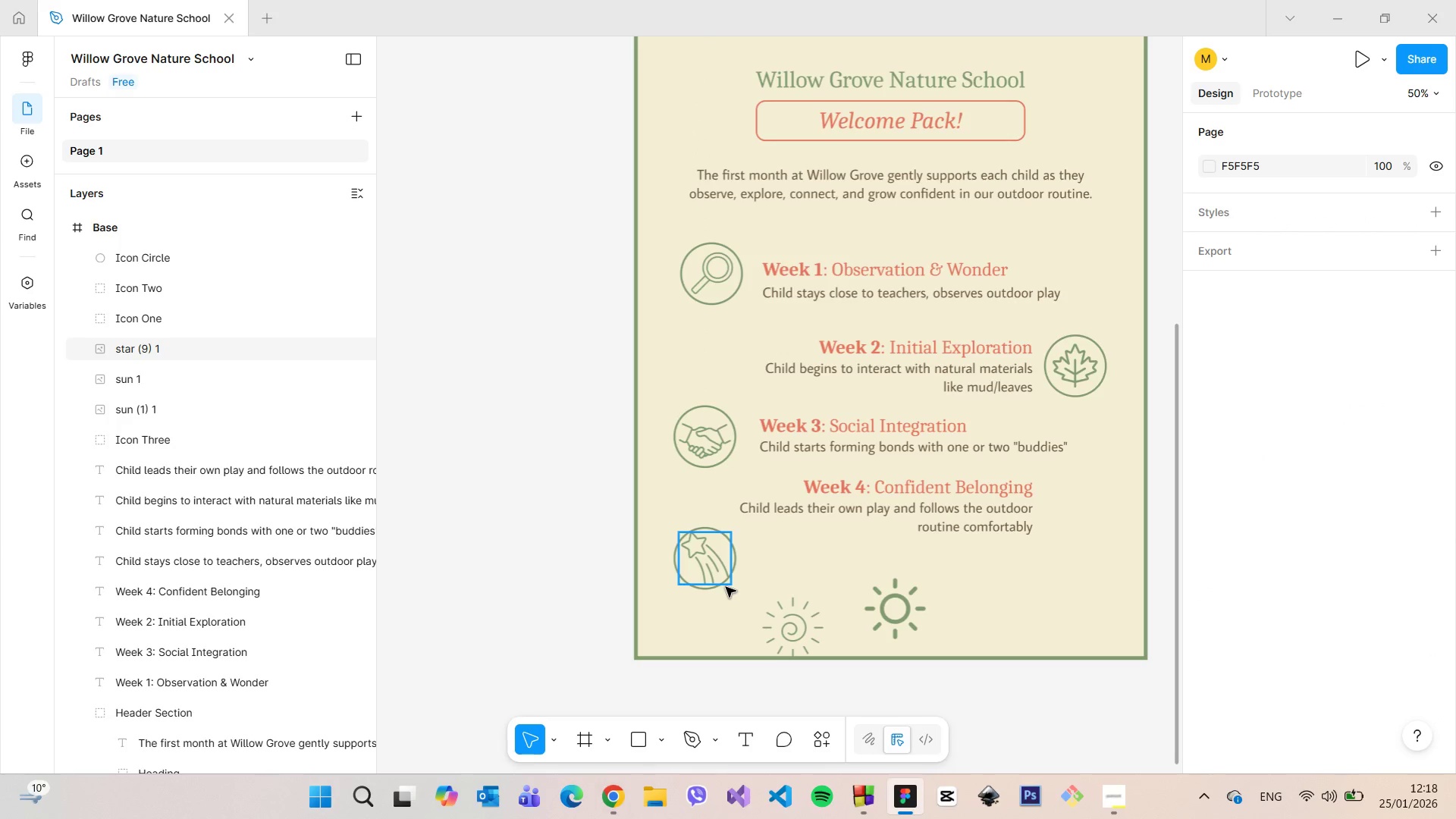 
left_click([705, 572])
 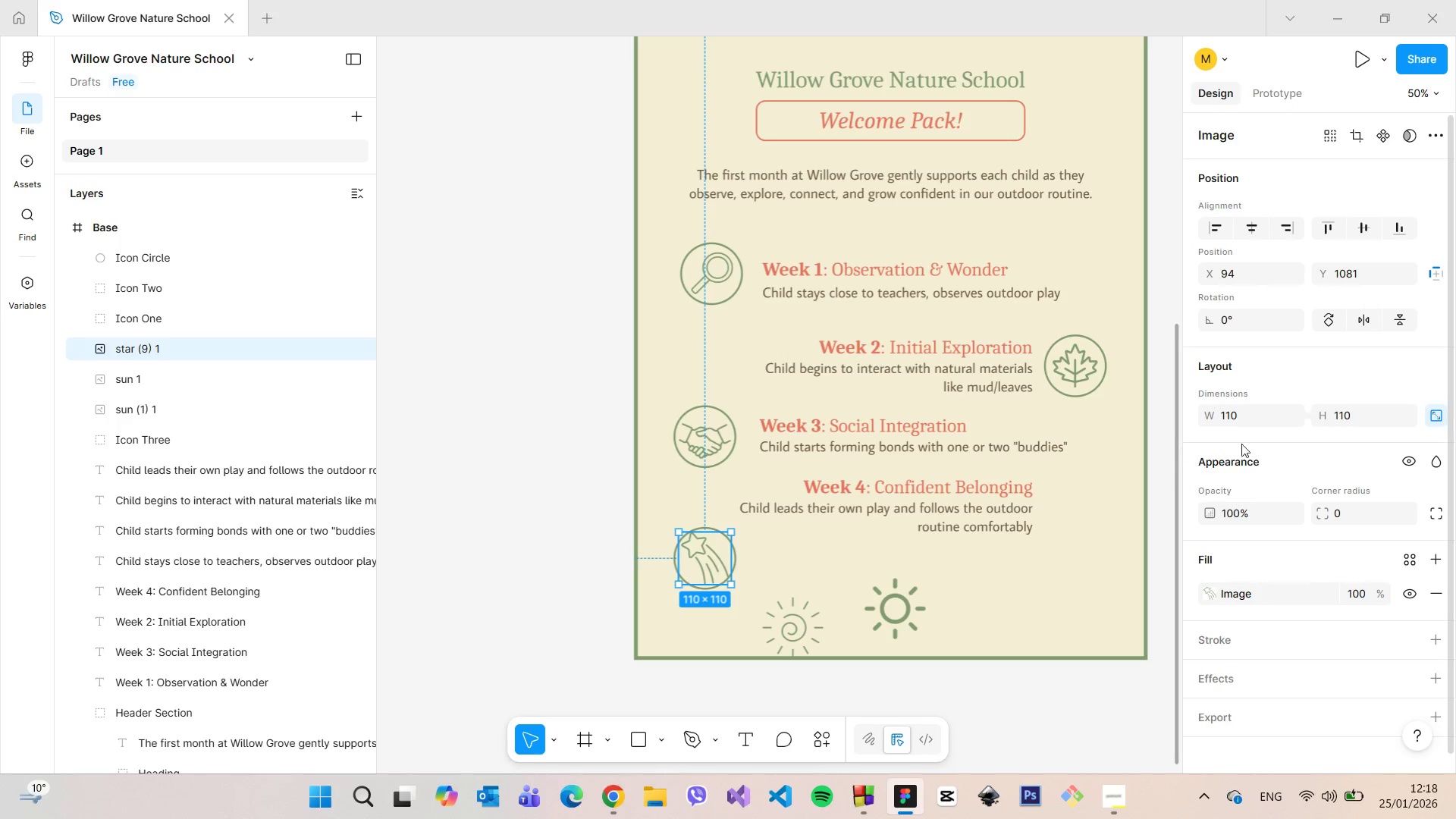 
left_click([1257, 423])
 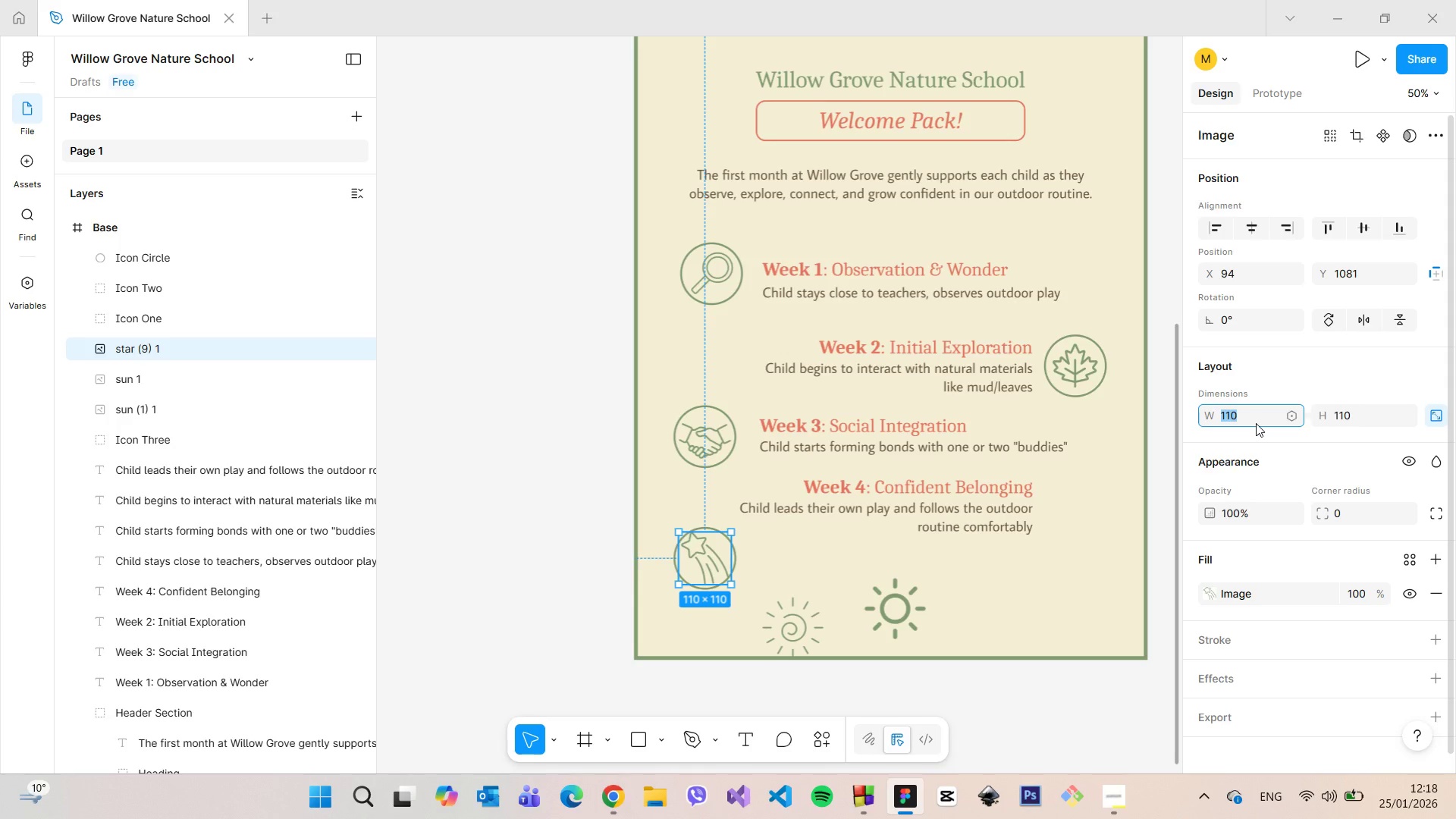 
type(105)
 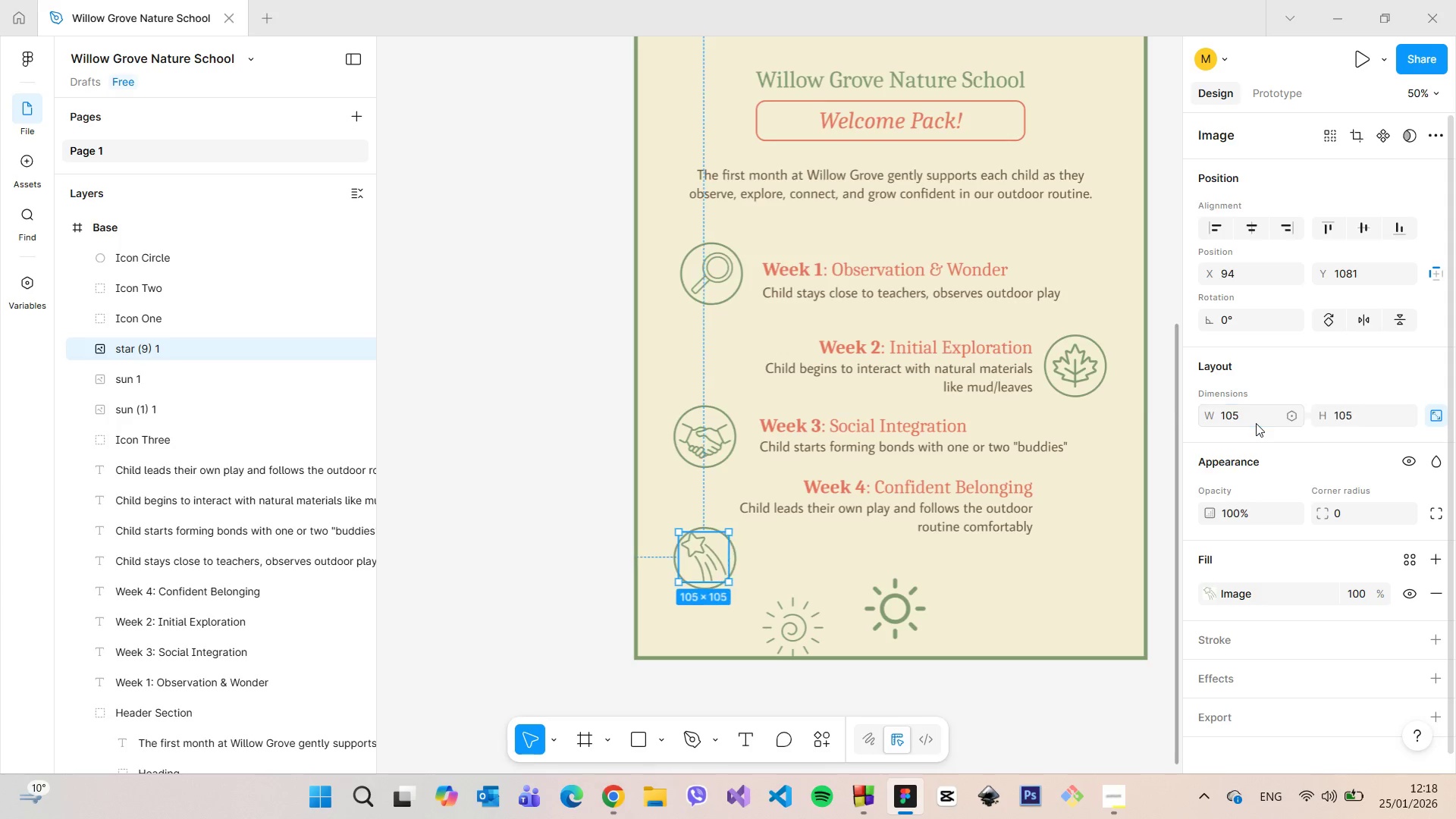 
key(Enter)
 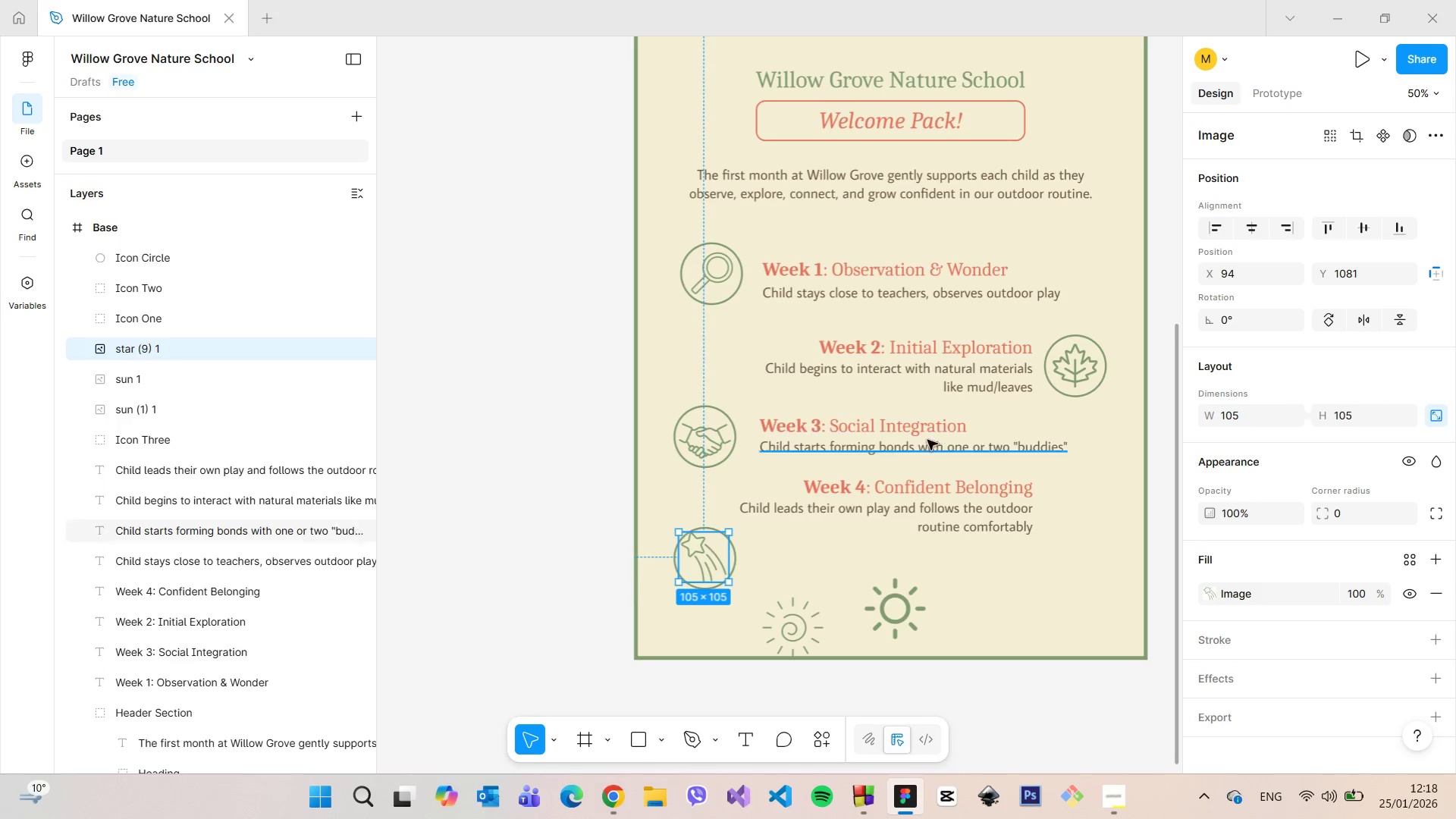 
scroll: coordinate [837, 558], scroll_direction: up, amount: 6.0
 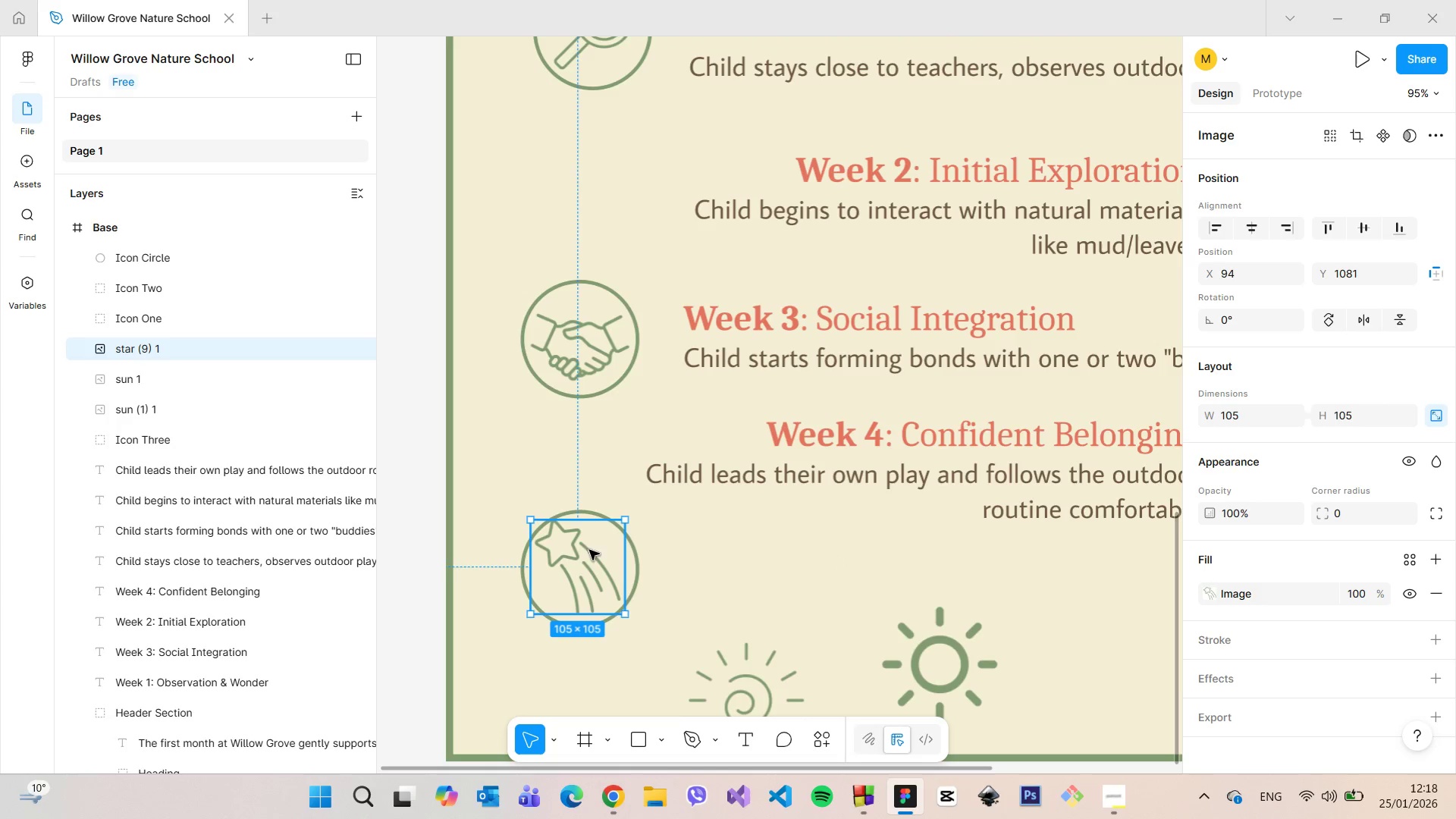 
left_click_drag(start_coordinate=[579, 570], to_coordinate=[584, 573])
 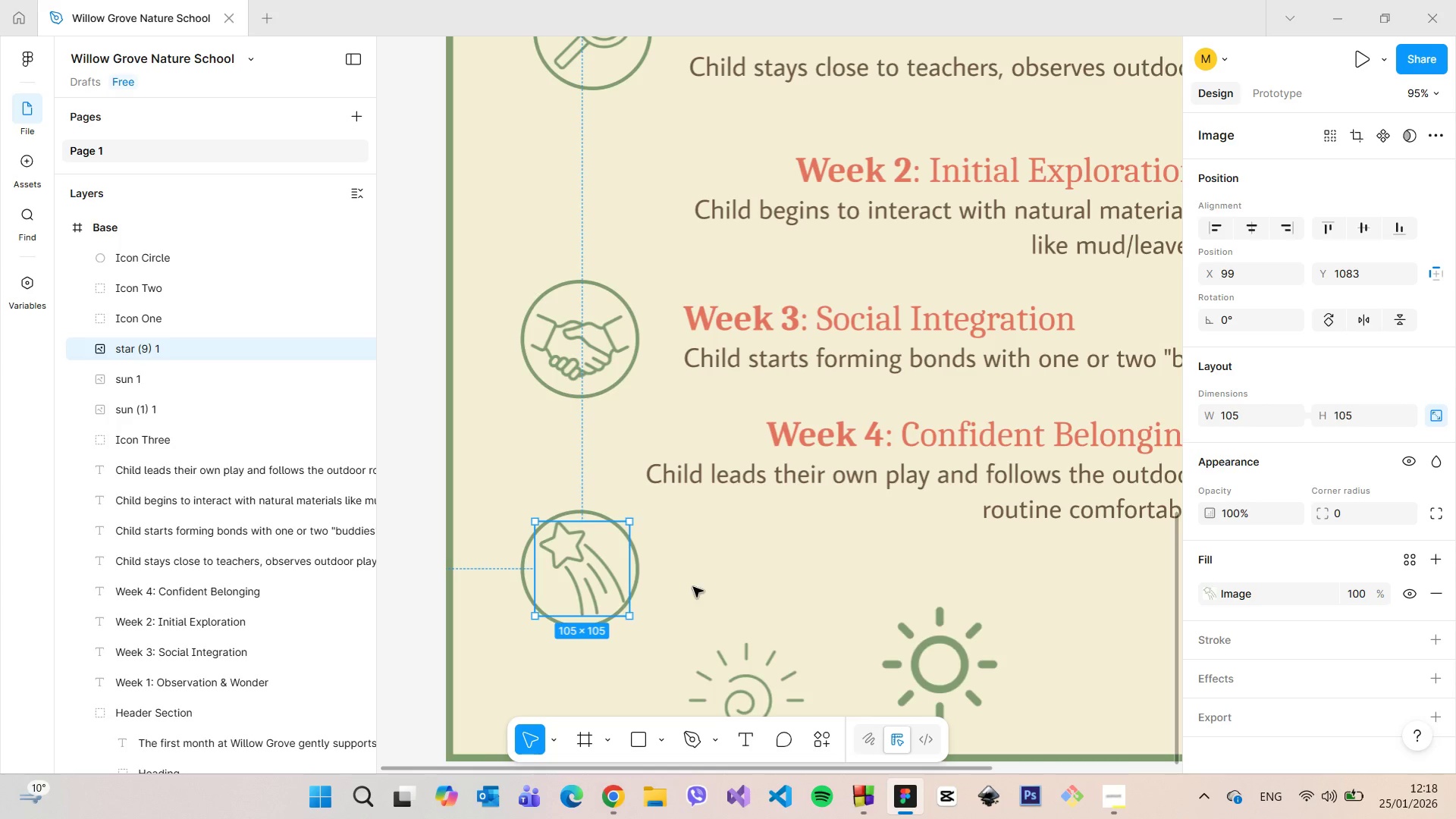 
left_click([697, 587])
 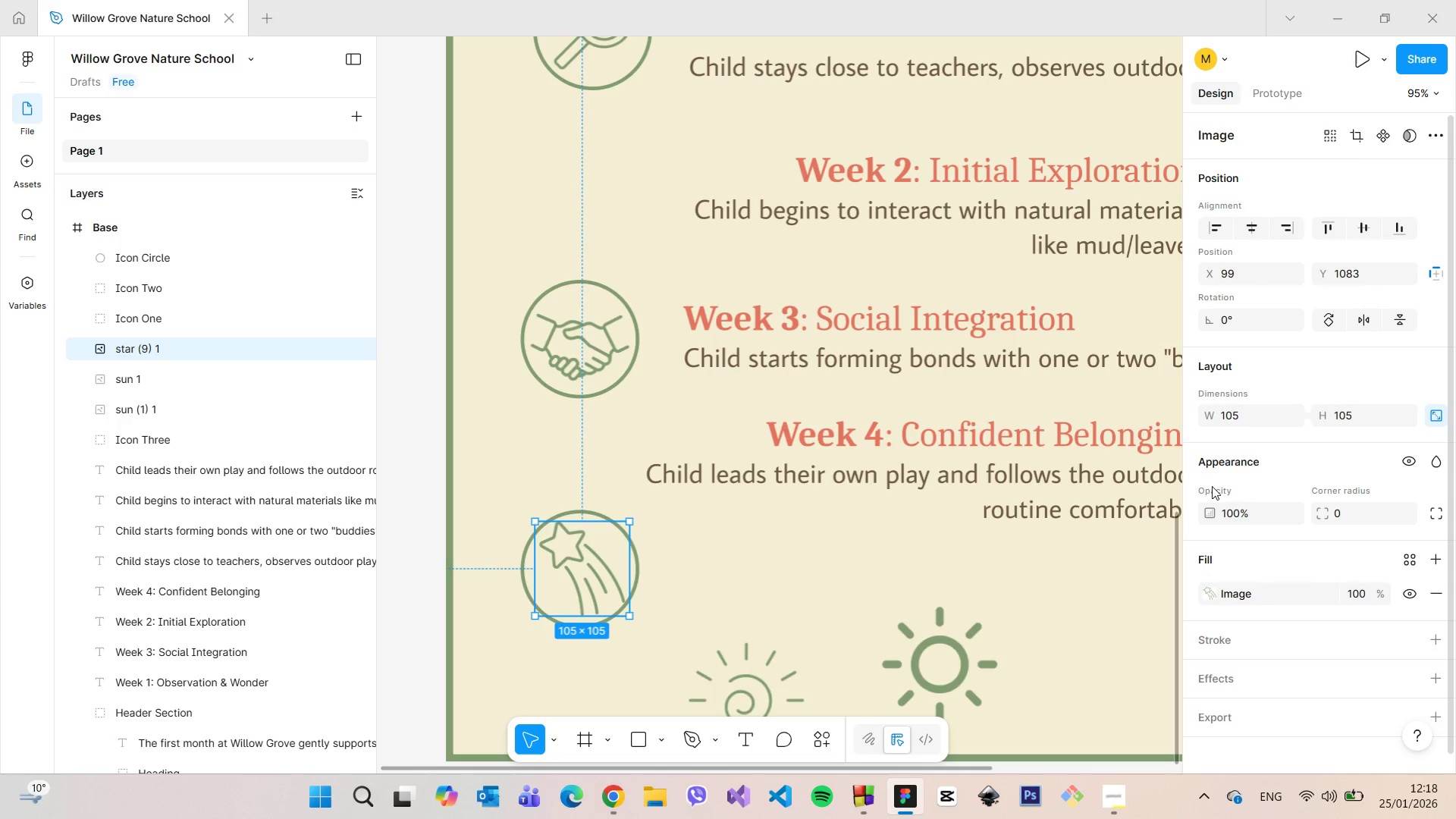 
wait(5.31)
 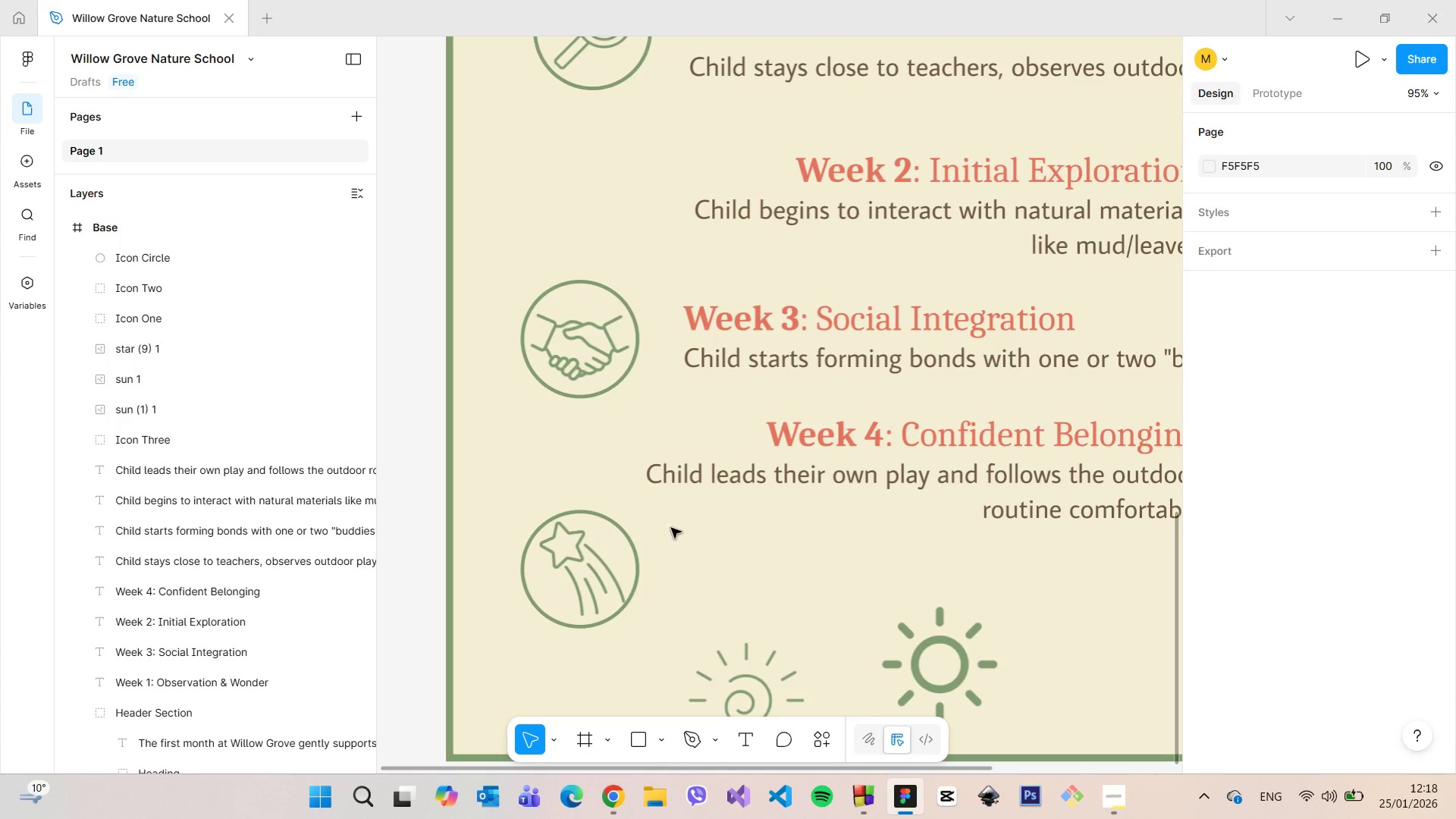 
type(100)
 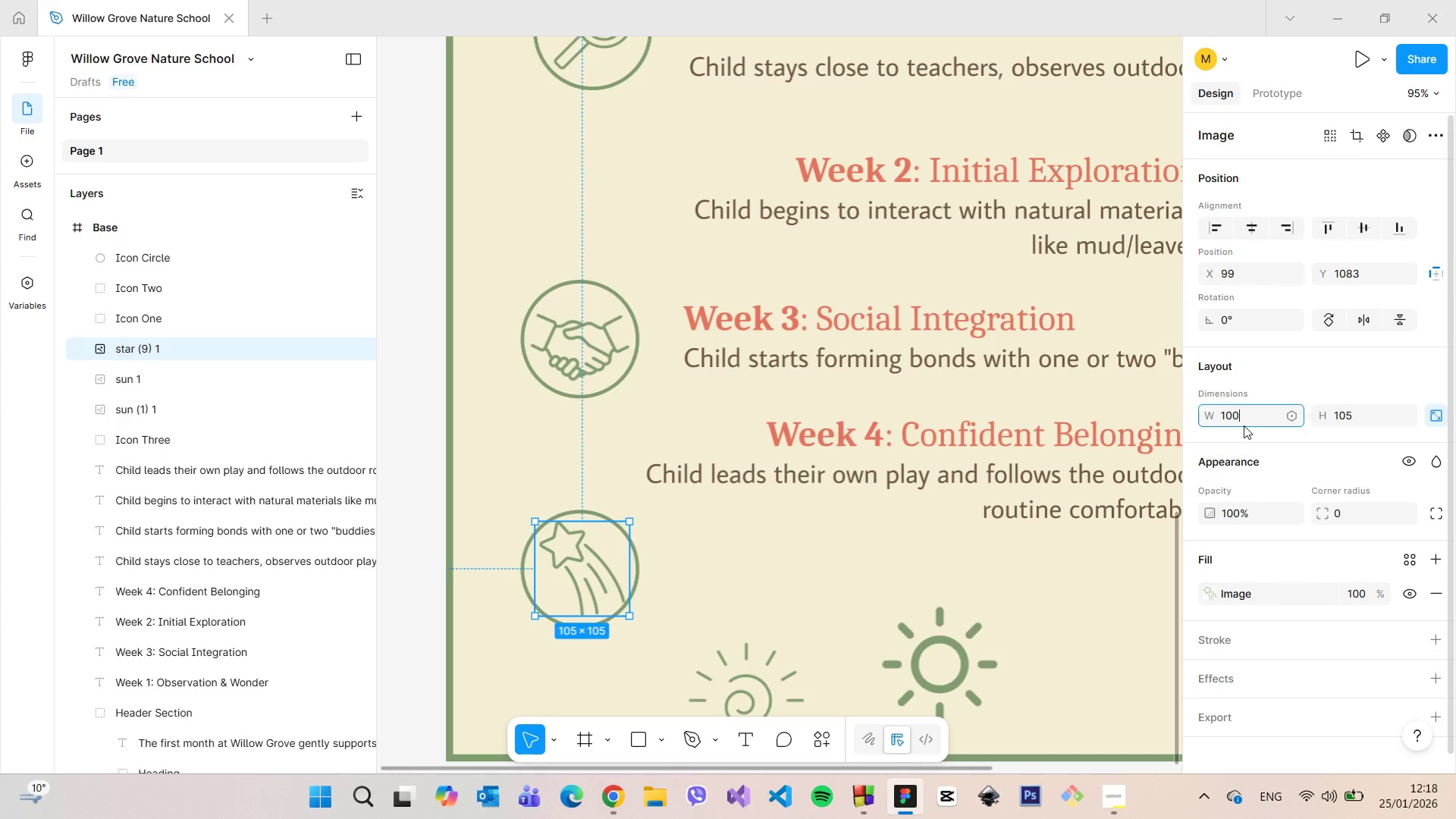 
key(Enter)
 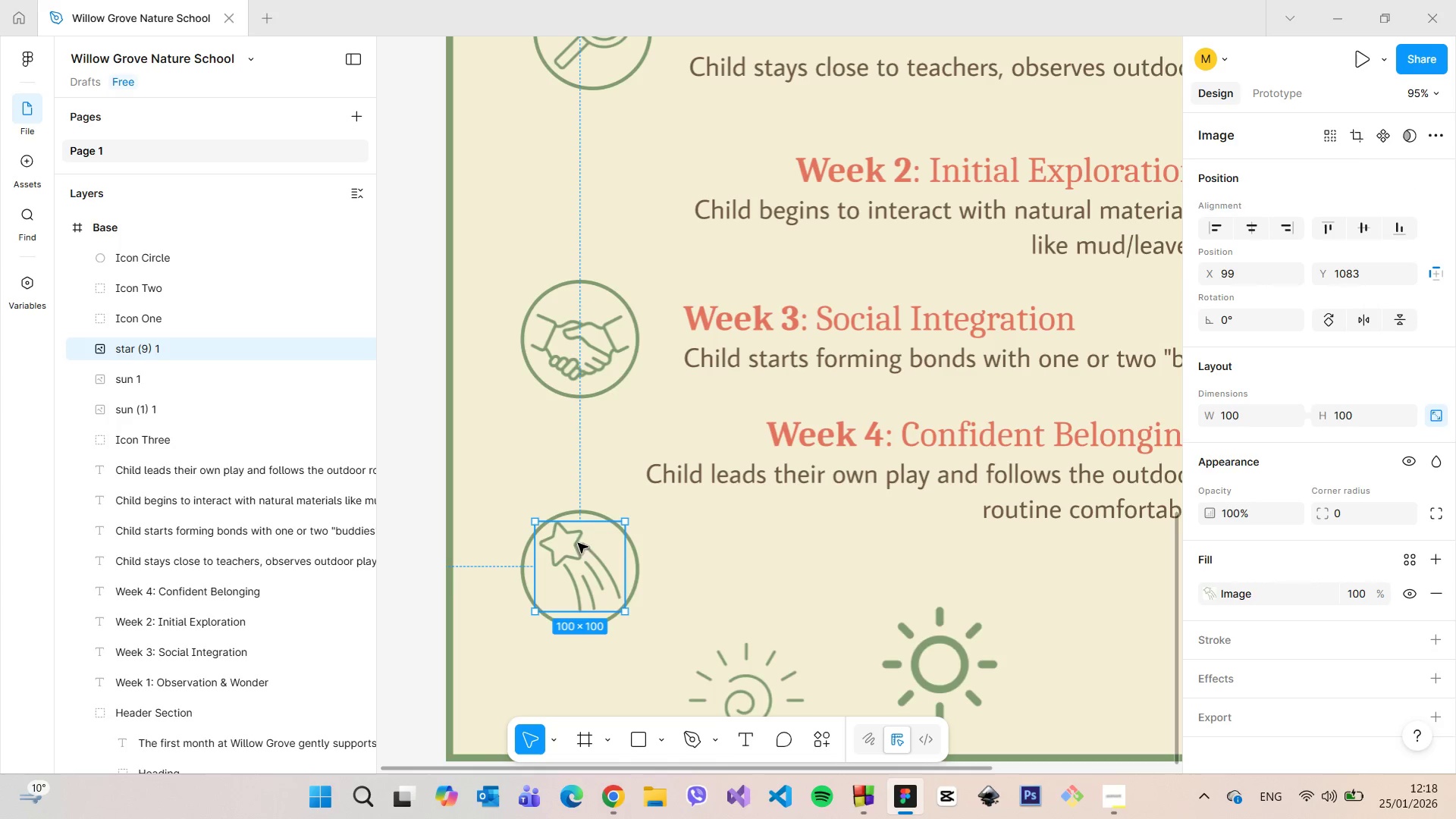 
left_click_drag(start_coordinate=[580, 558], to_coordinate=[578, 563])
 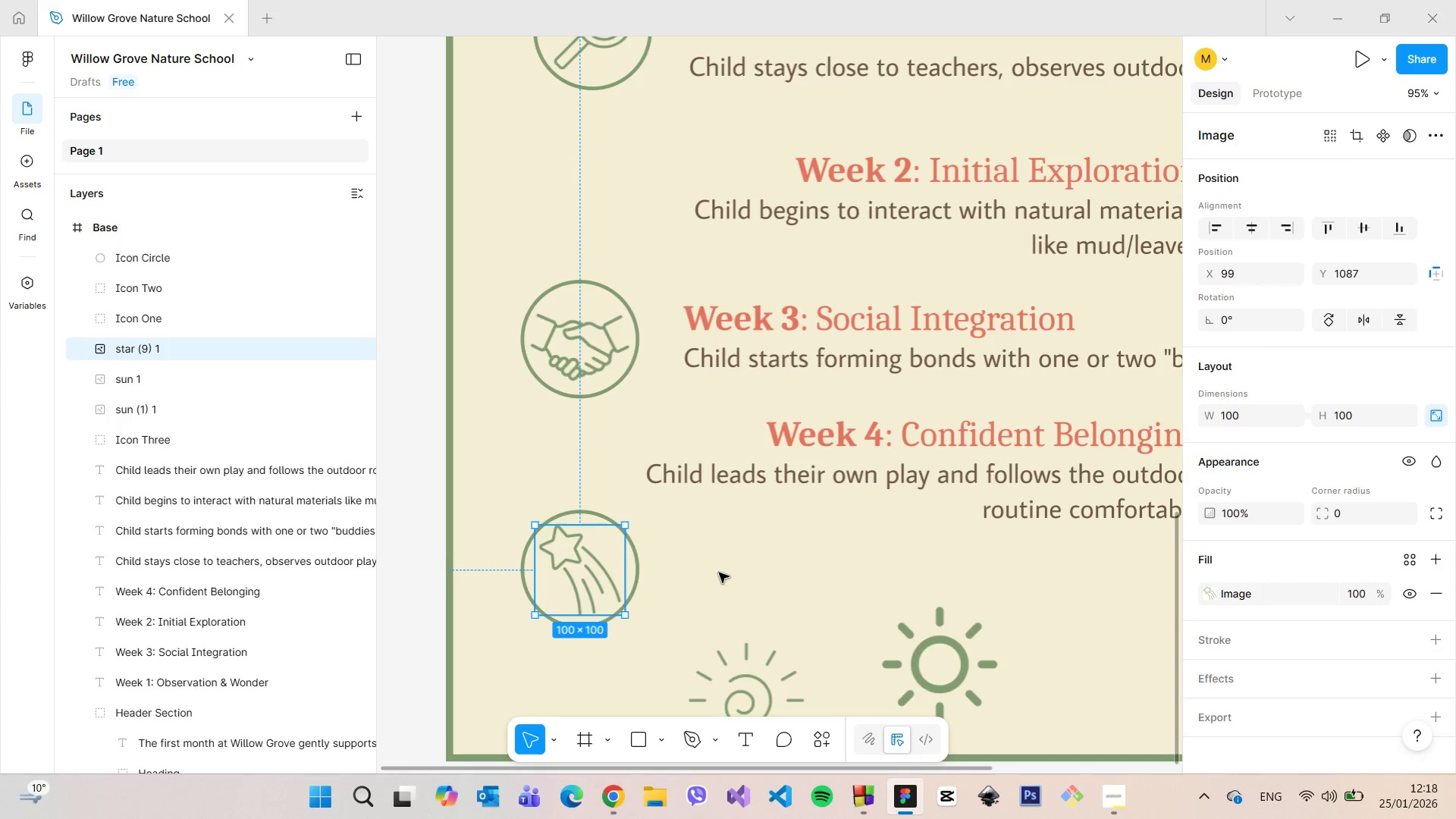 
left_click([719, 573])
 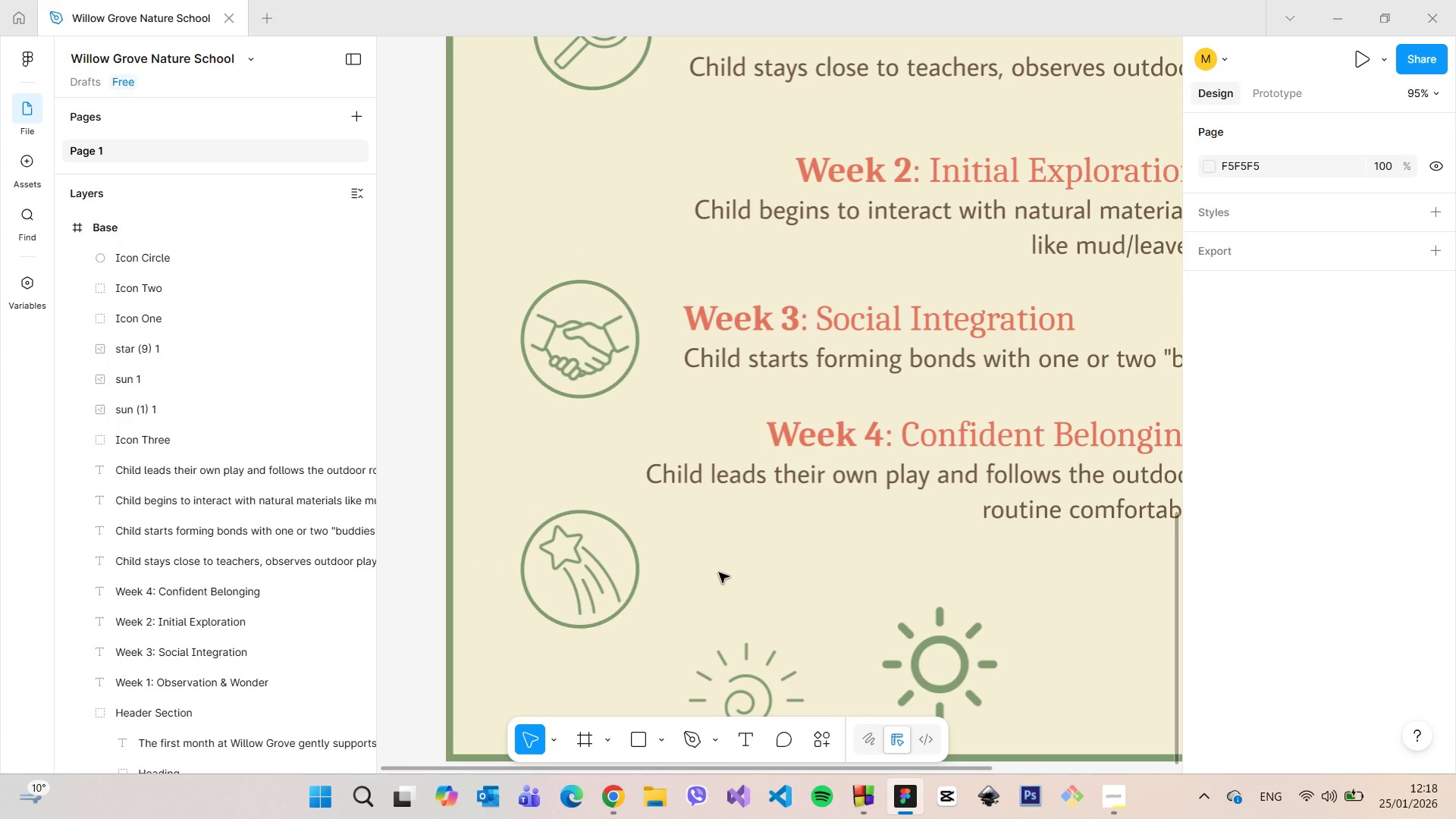 
wait(8.09)
 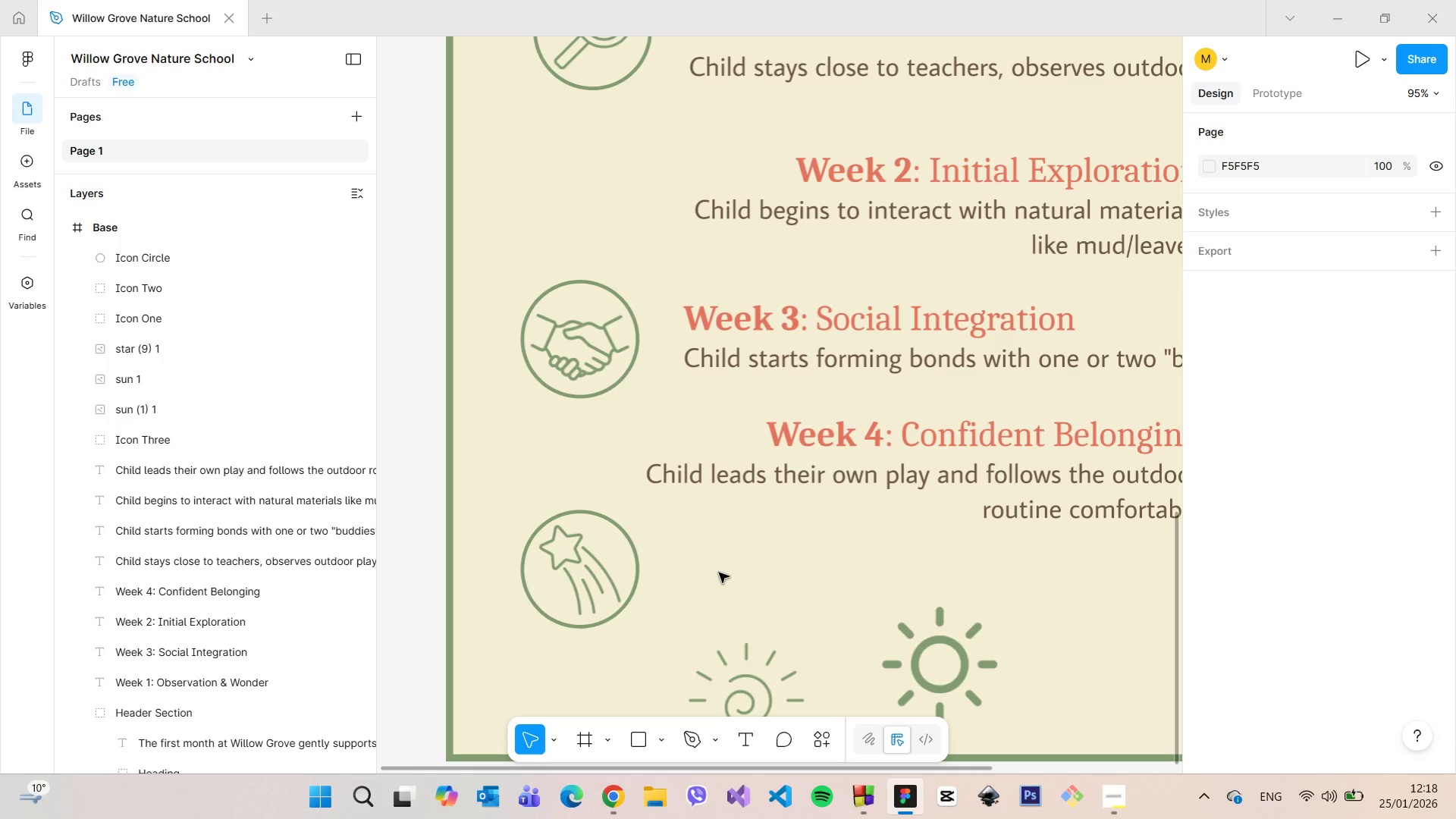 
left_click([871, 570])
 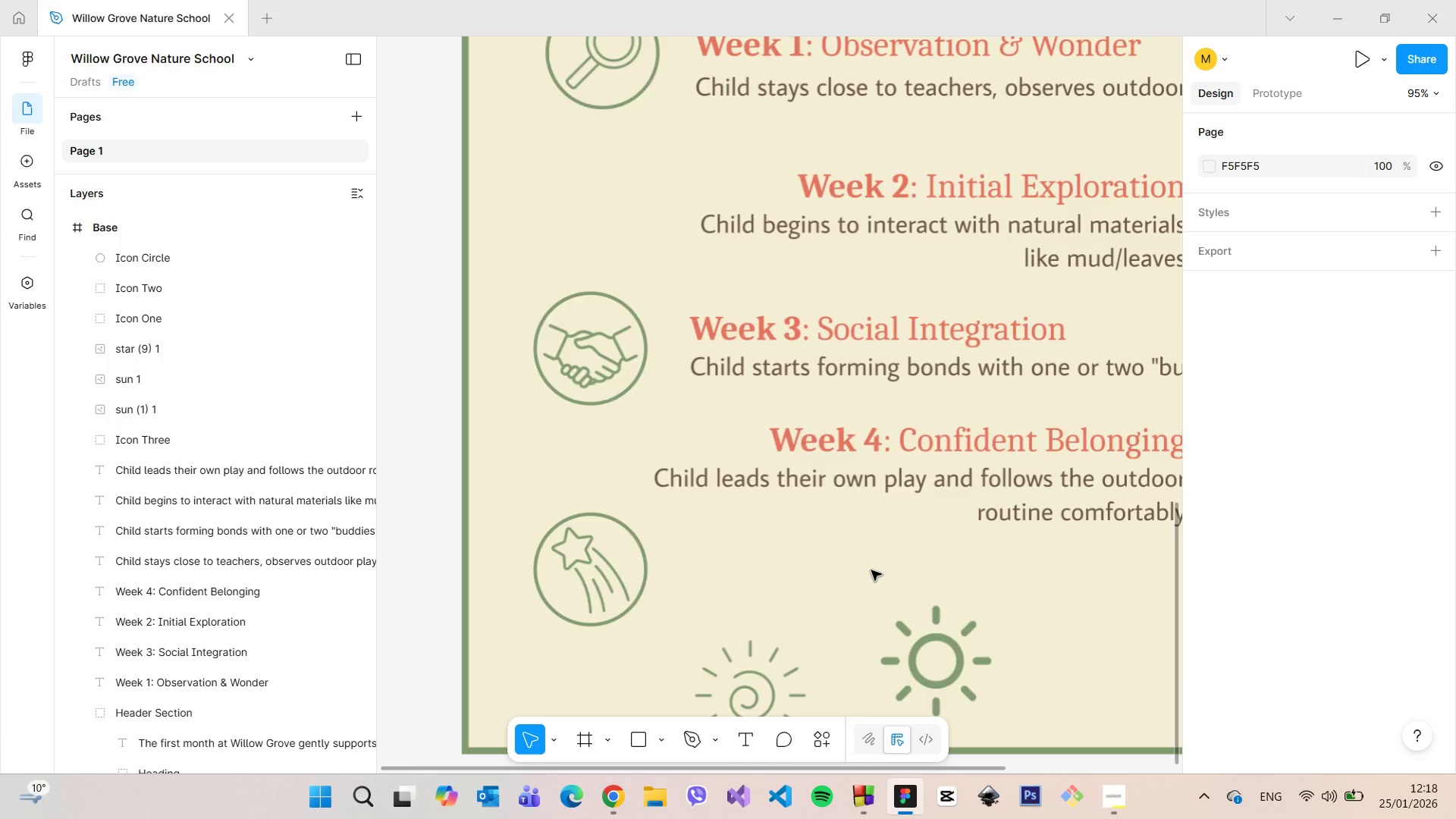 
scroll: coordinate [871, 570], scroll_direction: down, amount: 4.0
 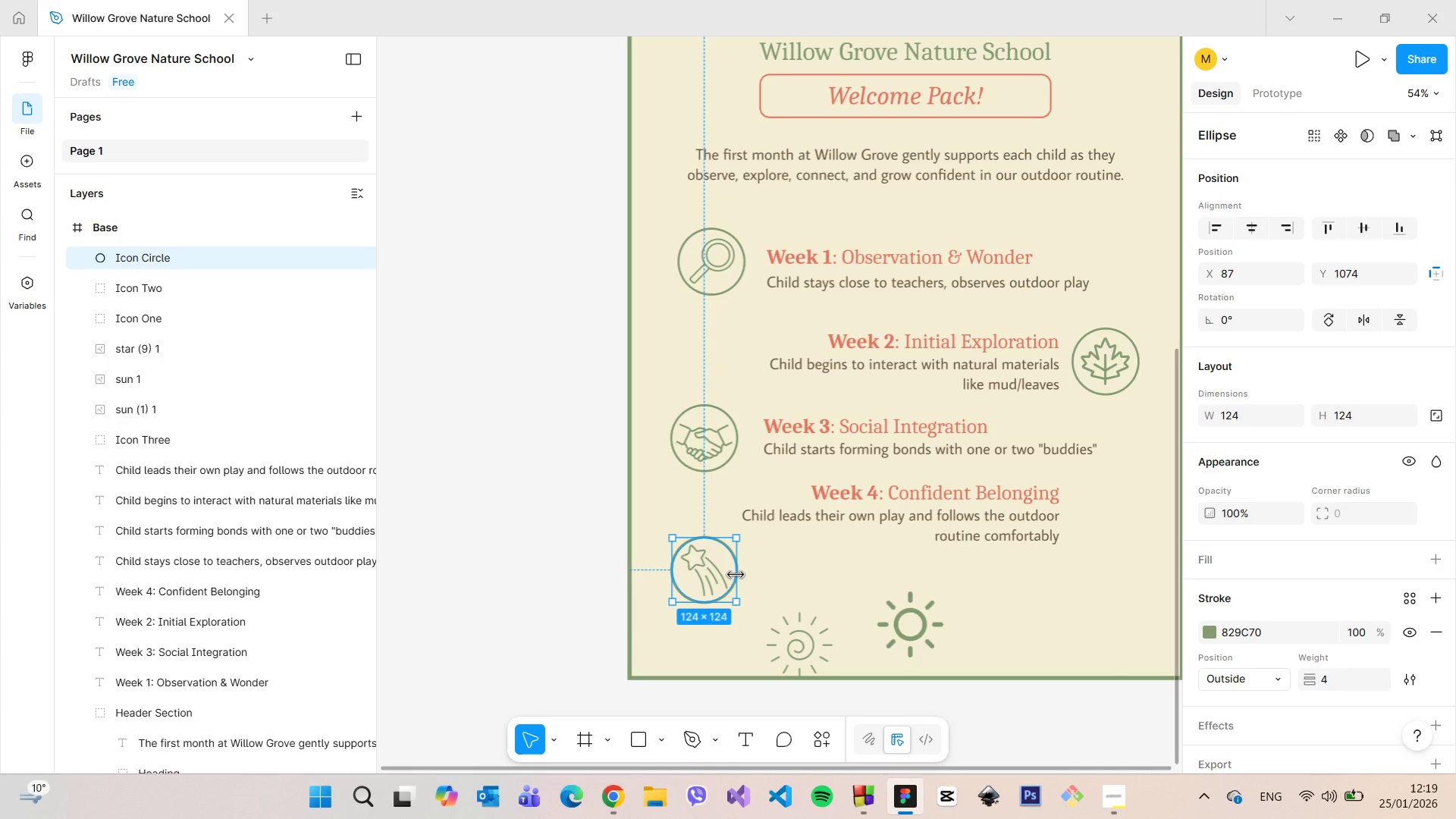 
wait(9.32)
 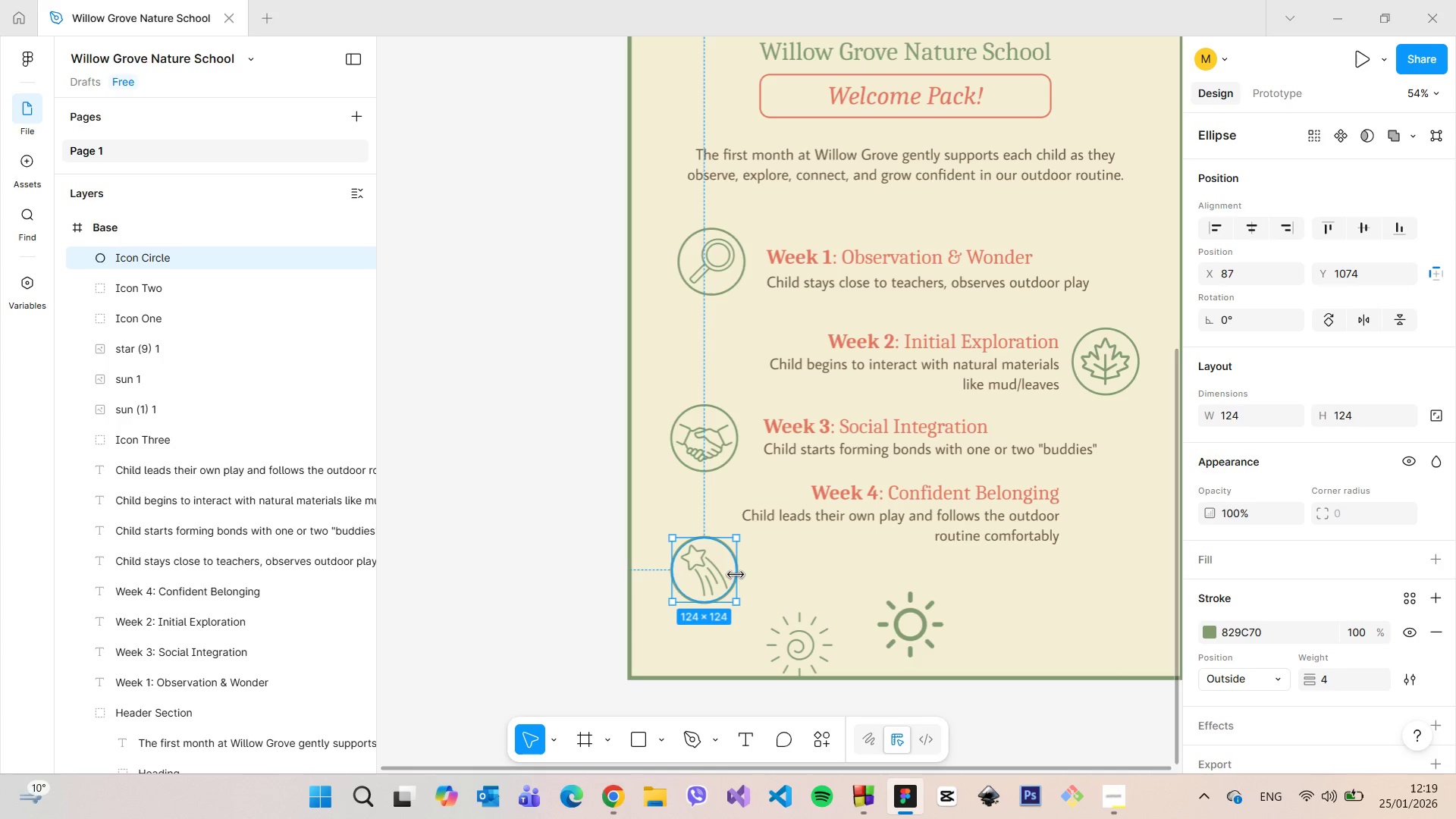 
left_click_drag(start_coordinate=[728, 544], to_coordinate=[827, 551])
 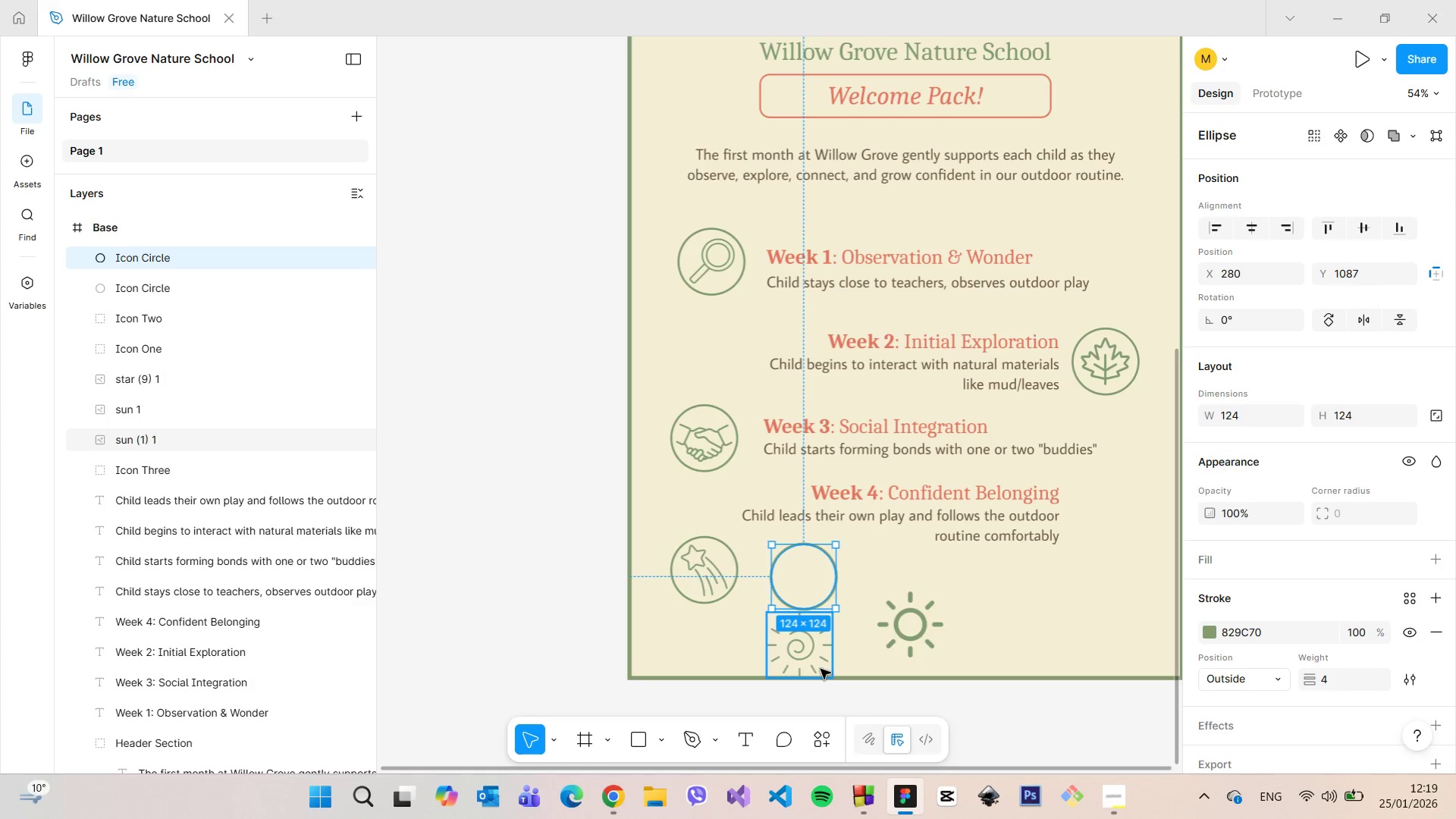 
hold_key(key=AltLeft, duration=1.34)
 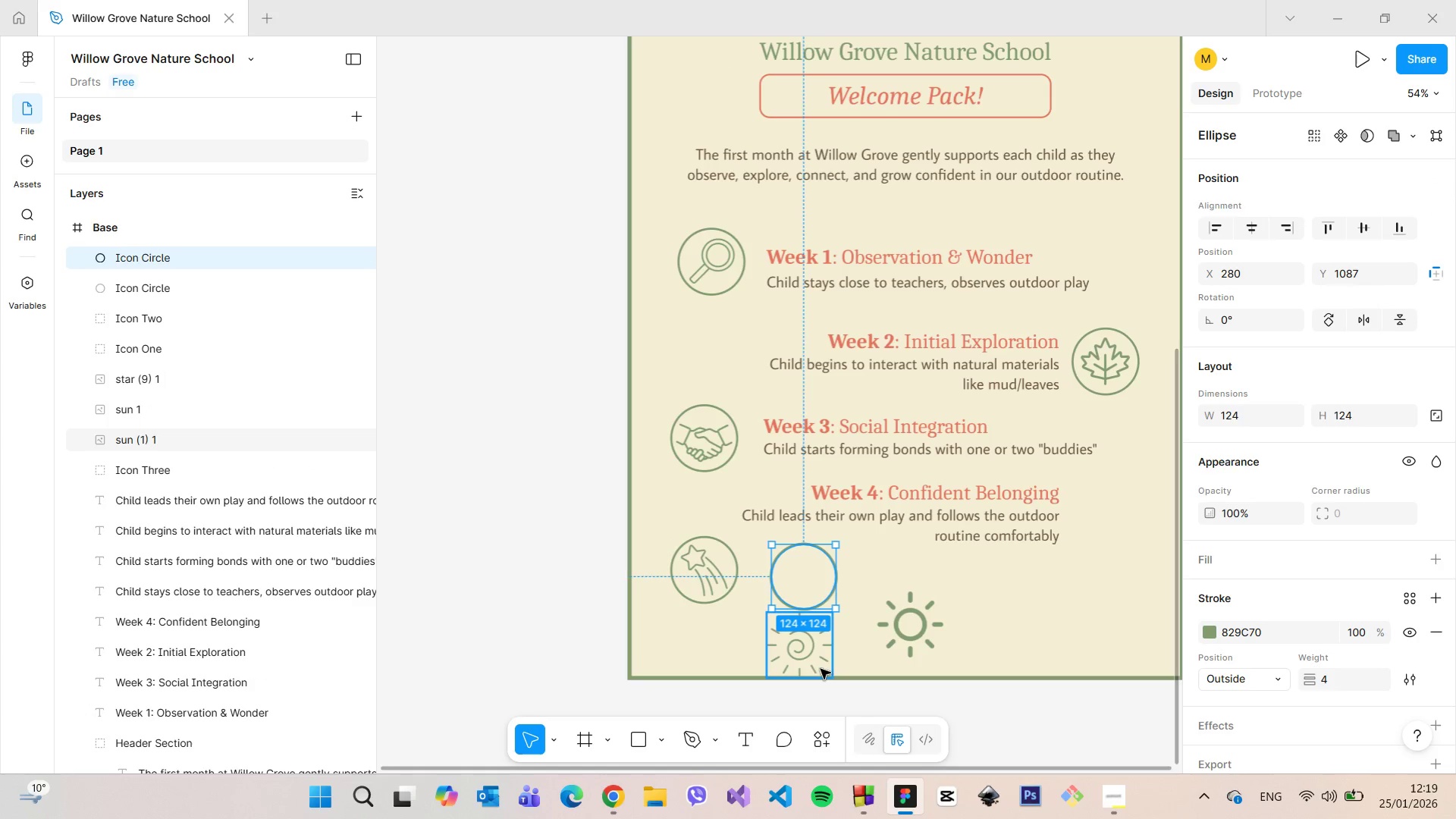 
left_click([814, 666])
 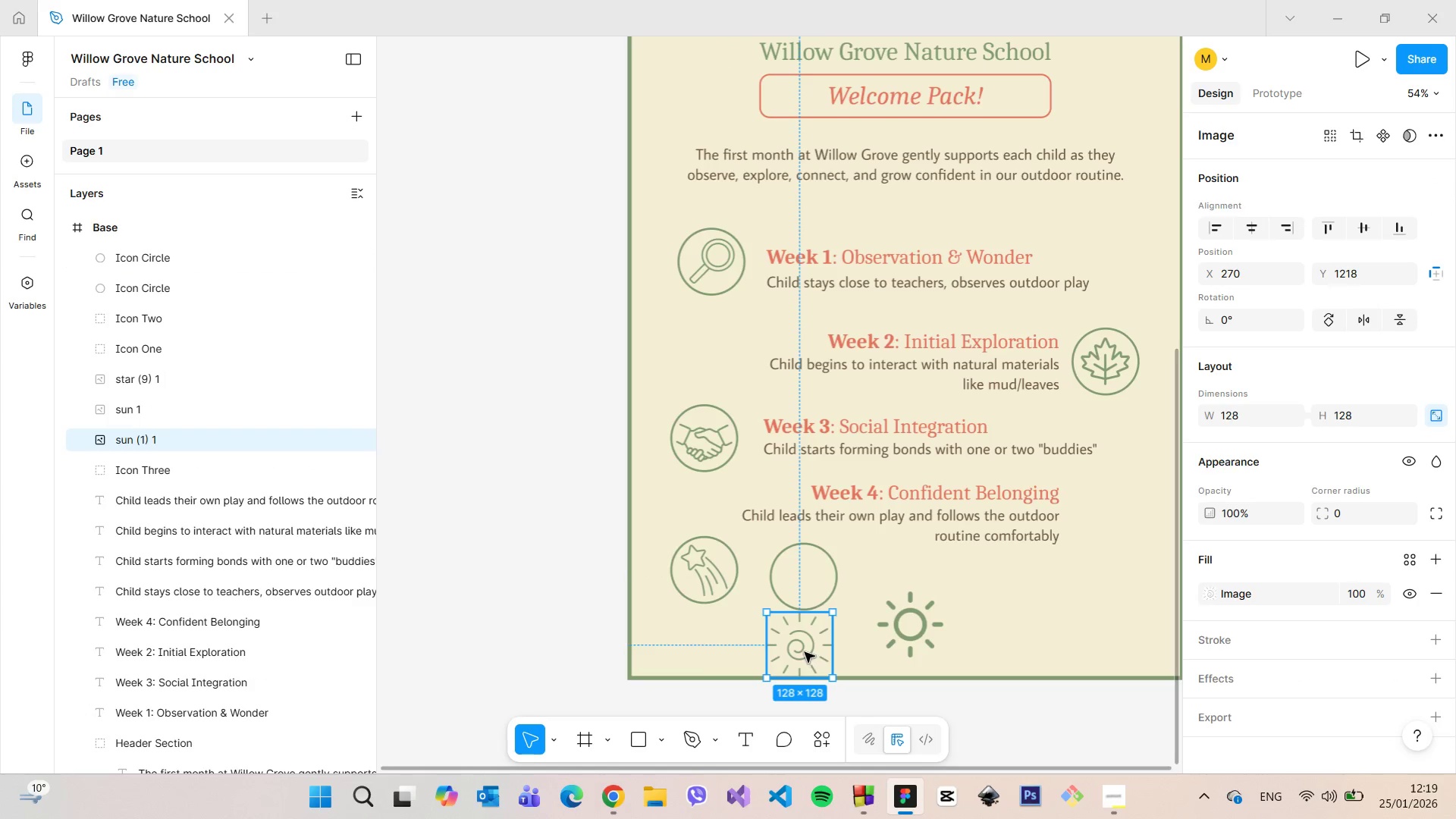 
left_click_drag(start_coordinate=[805, 652], to_coordinate=[813, 584])
 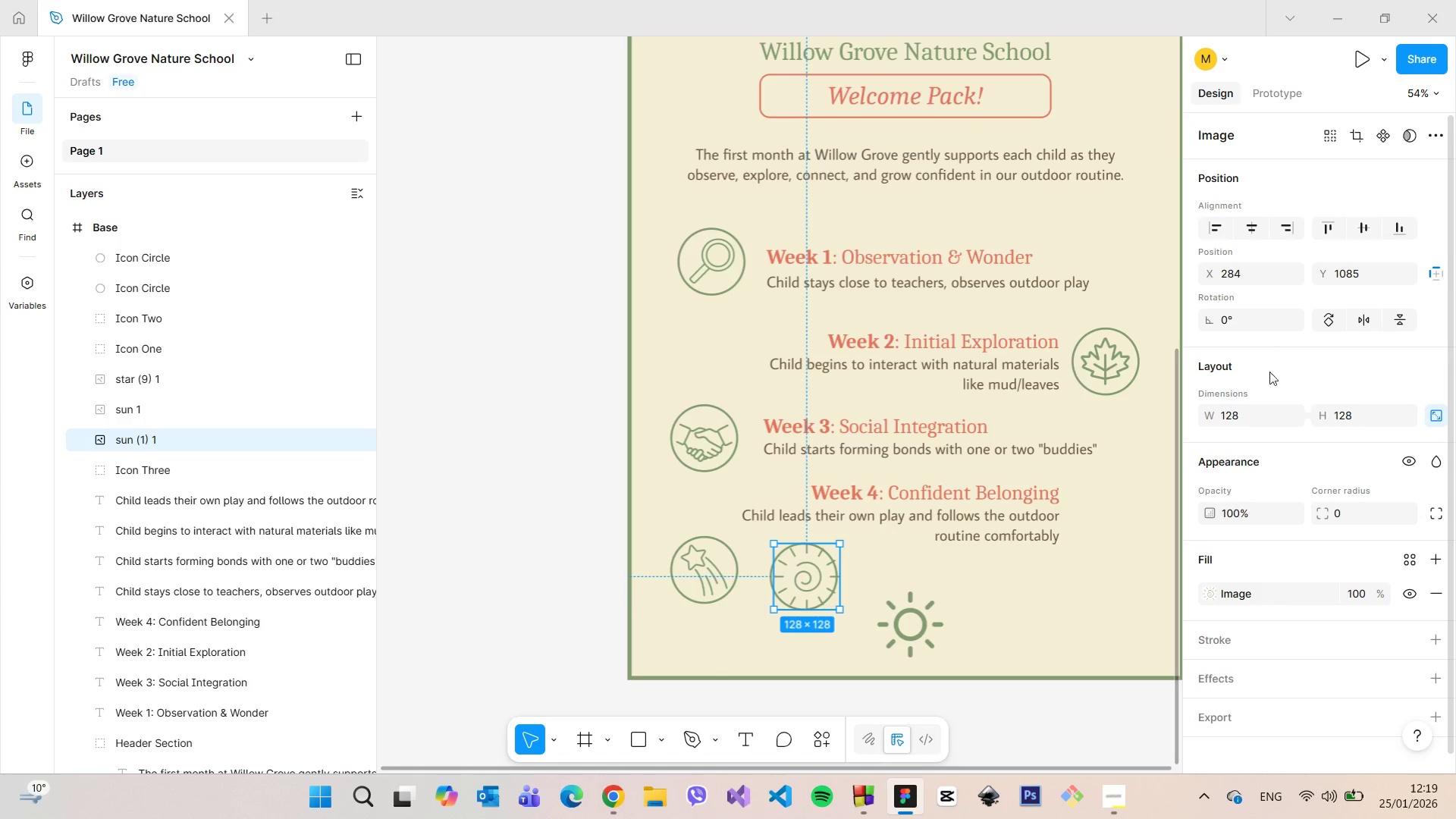 
left_click([1272, 410])
 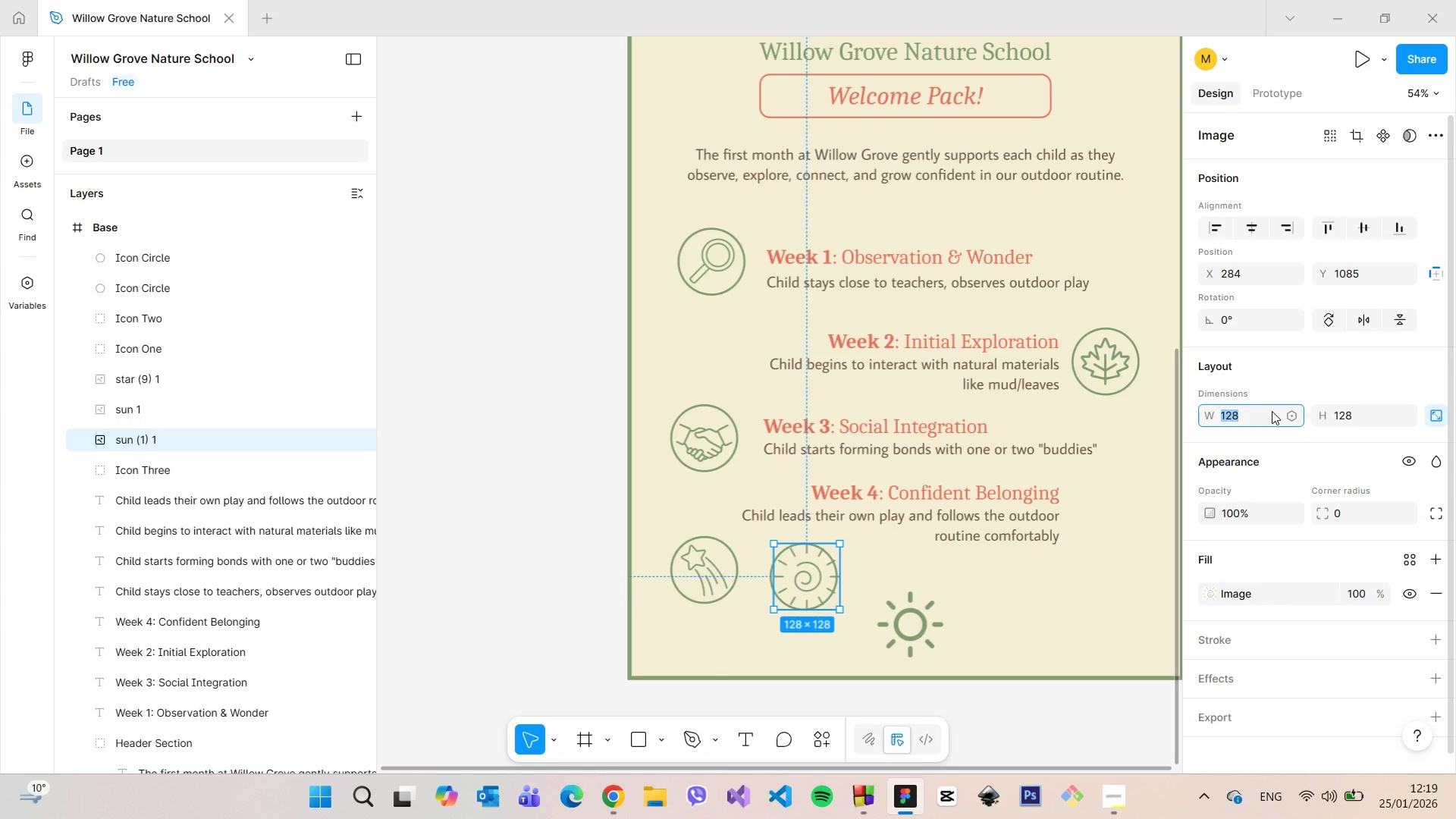 
key(1)
 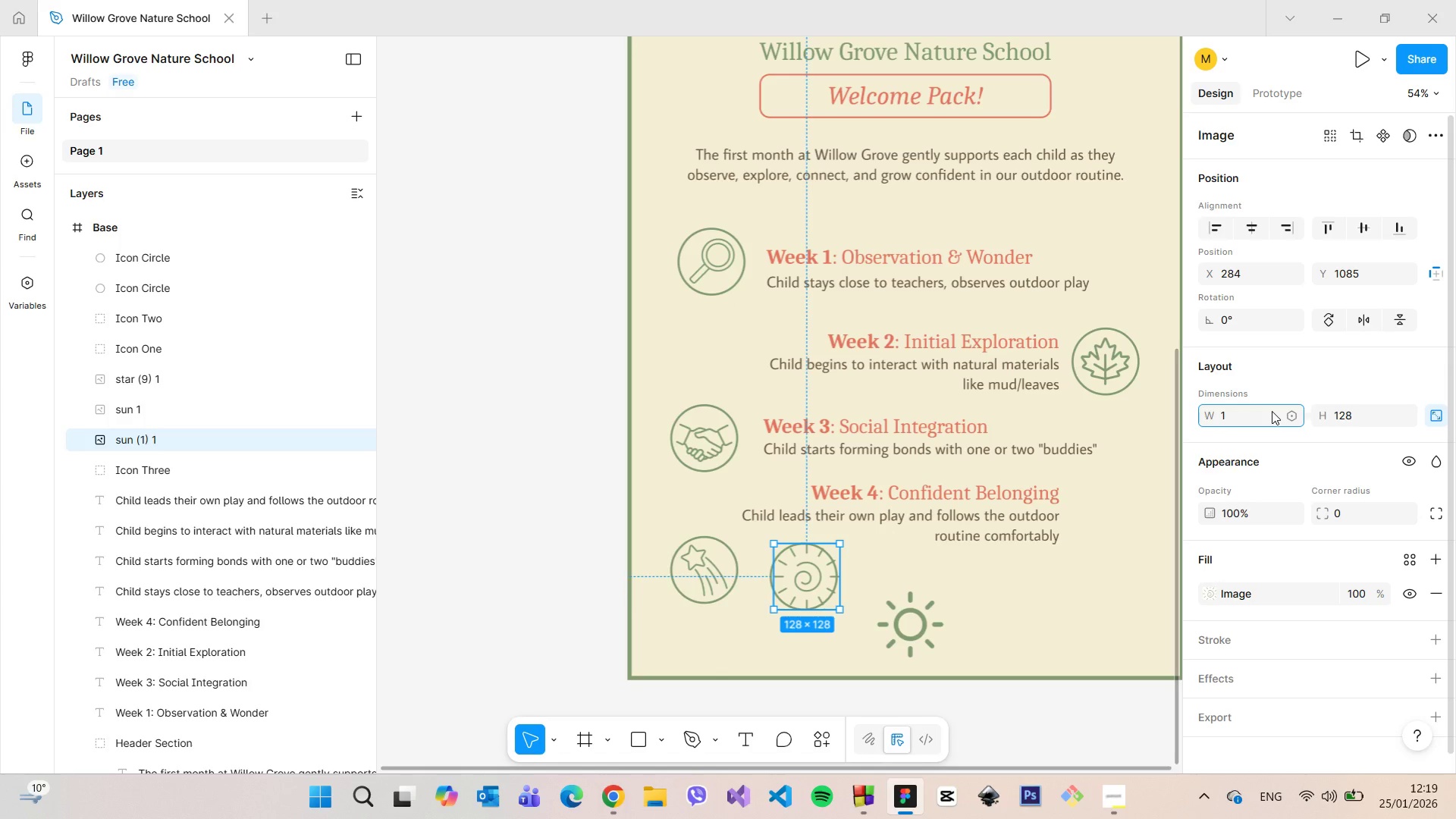 
type(00)
 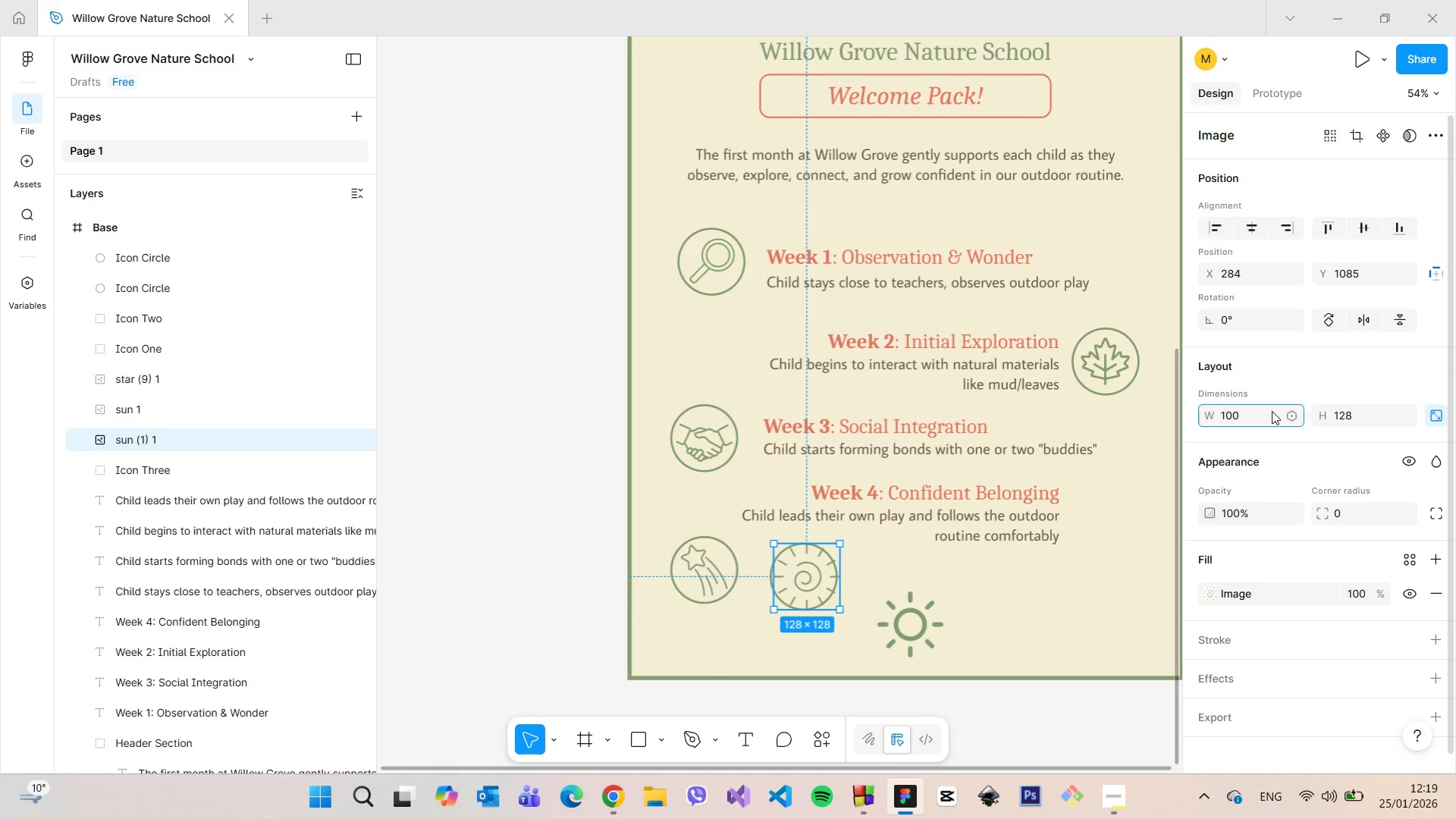 
key(Enter)
 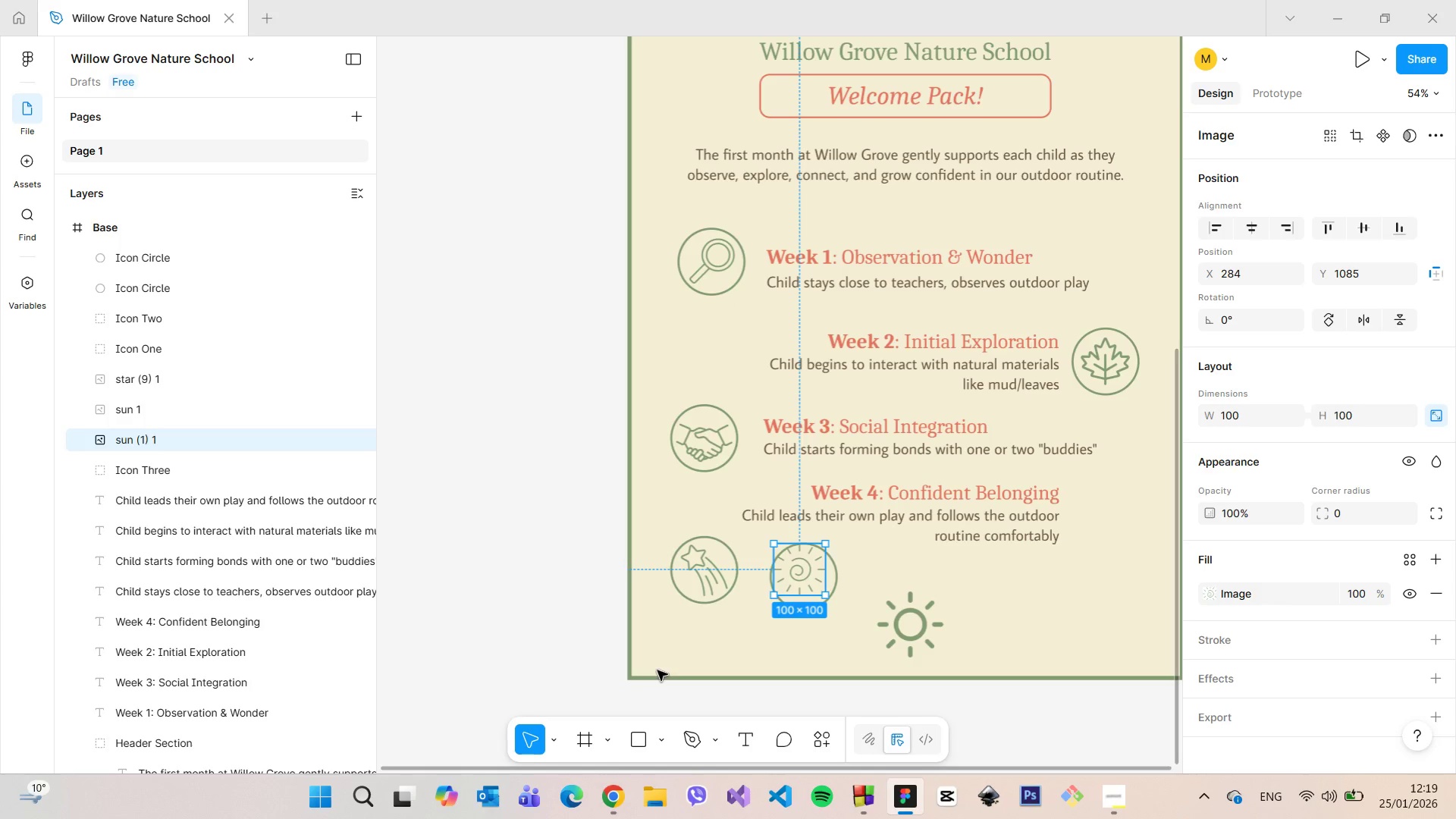 
left_click_drag(start_coordinate=[796, 576], to_coordinate=[802, 582])
 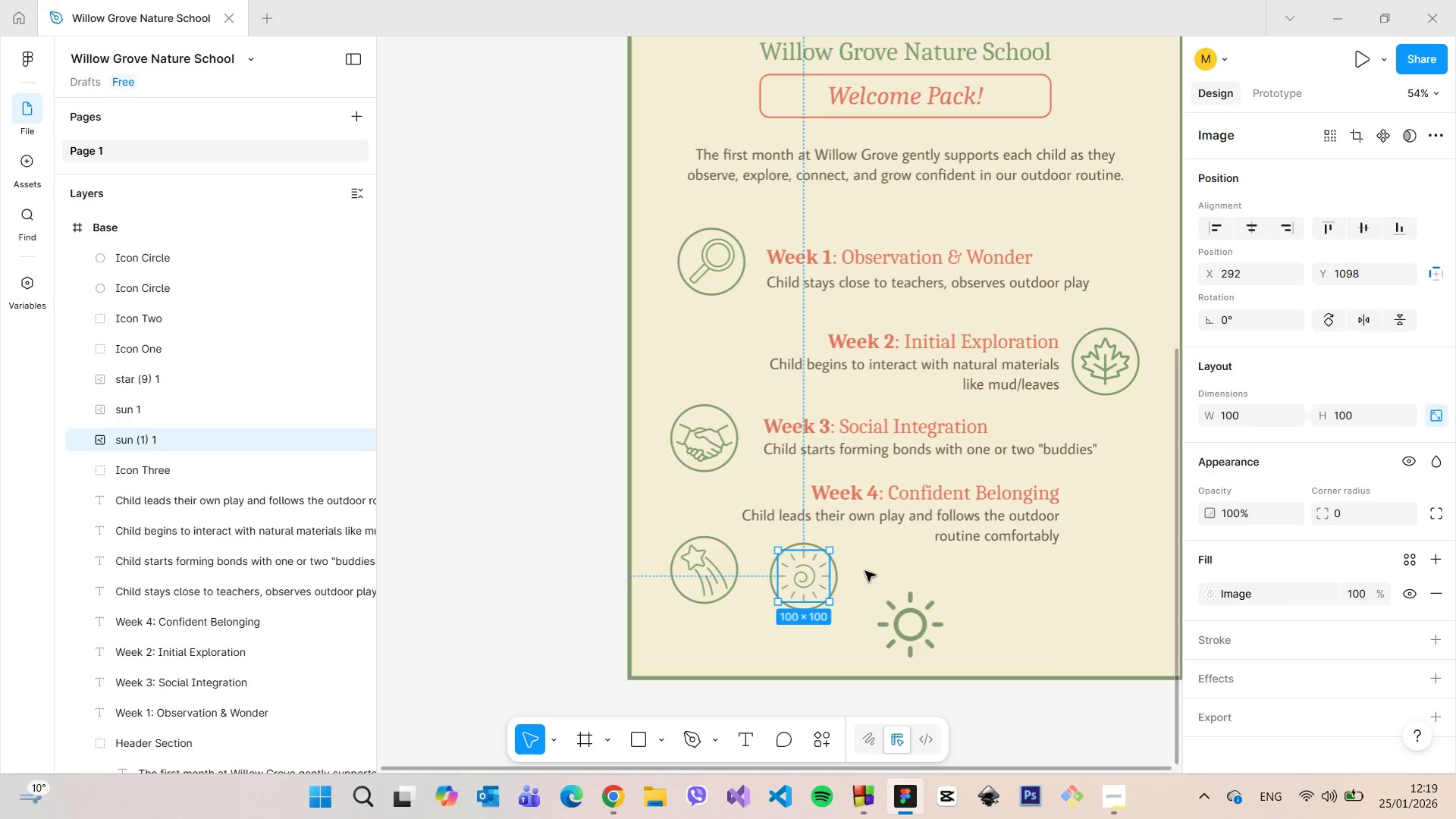 
left_click([865, 571])
 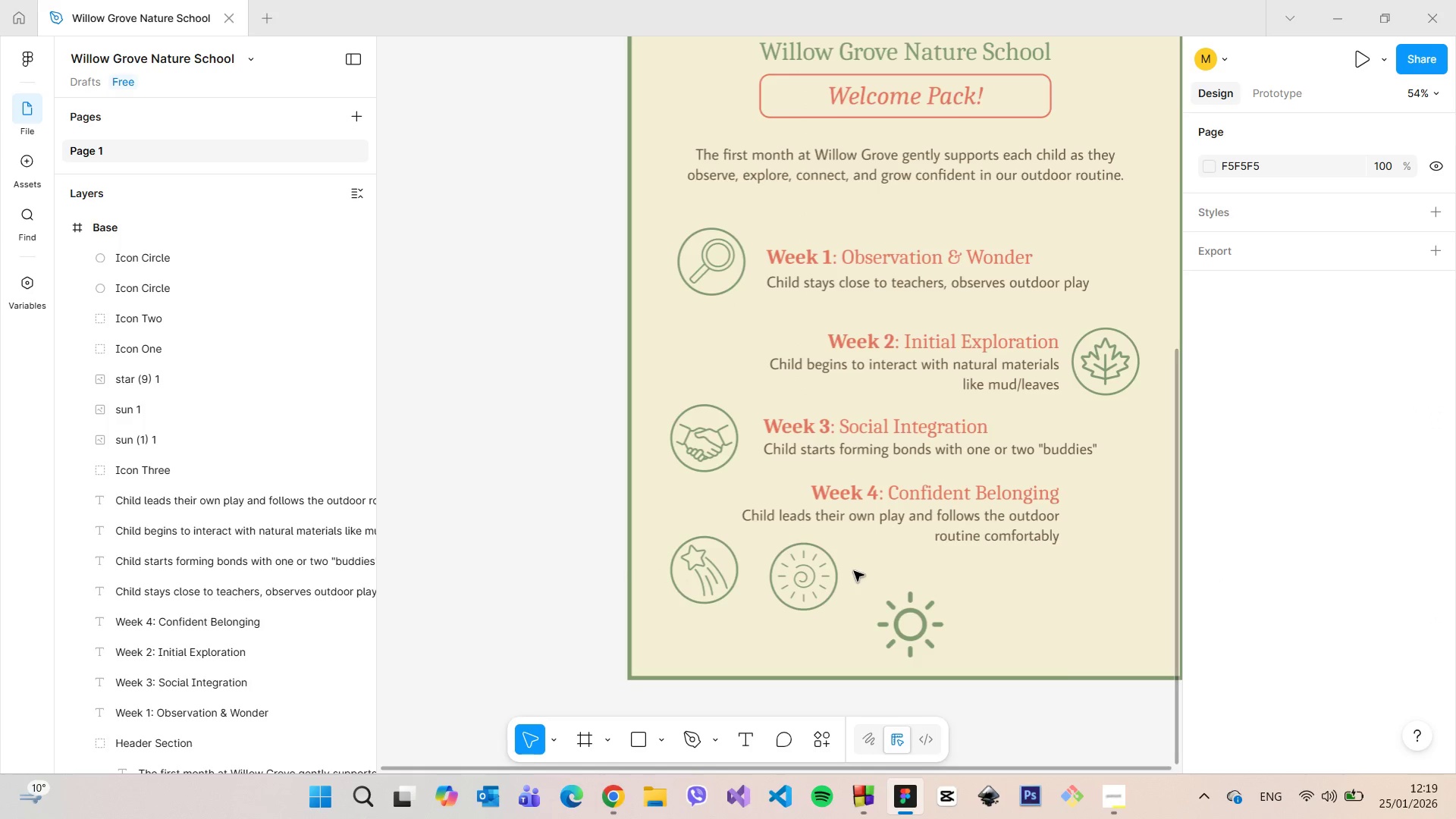 
left_click([814, 568])
 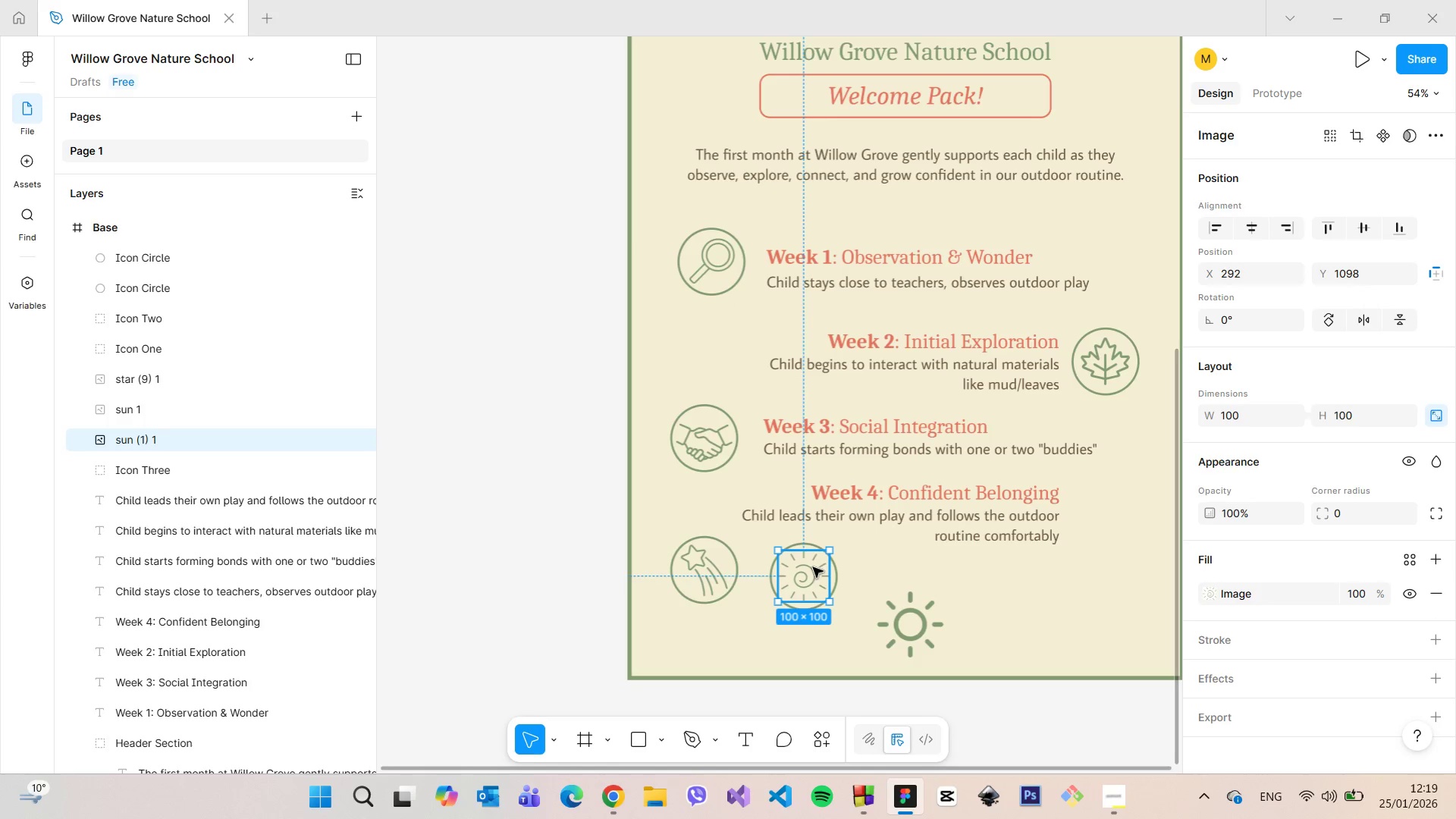 
key(Backspace)
 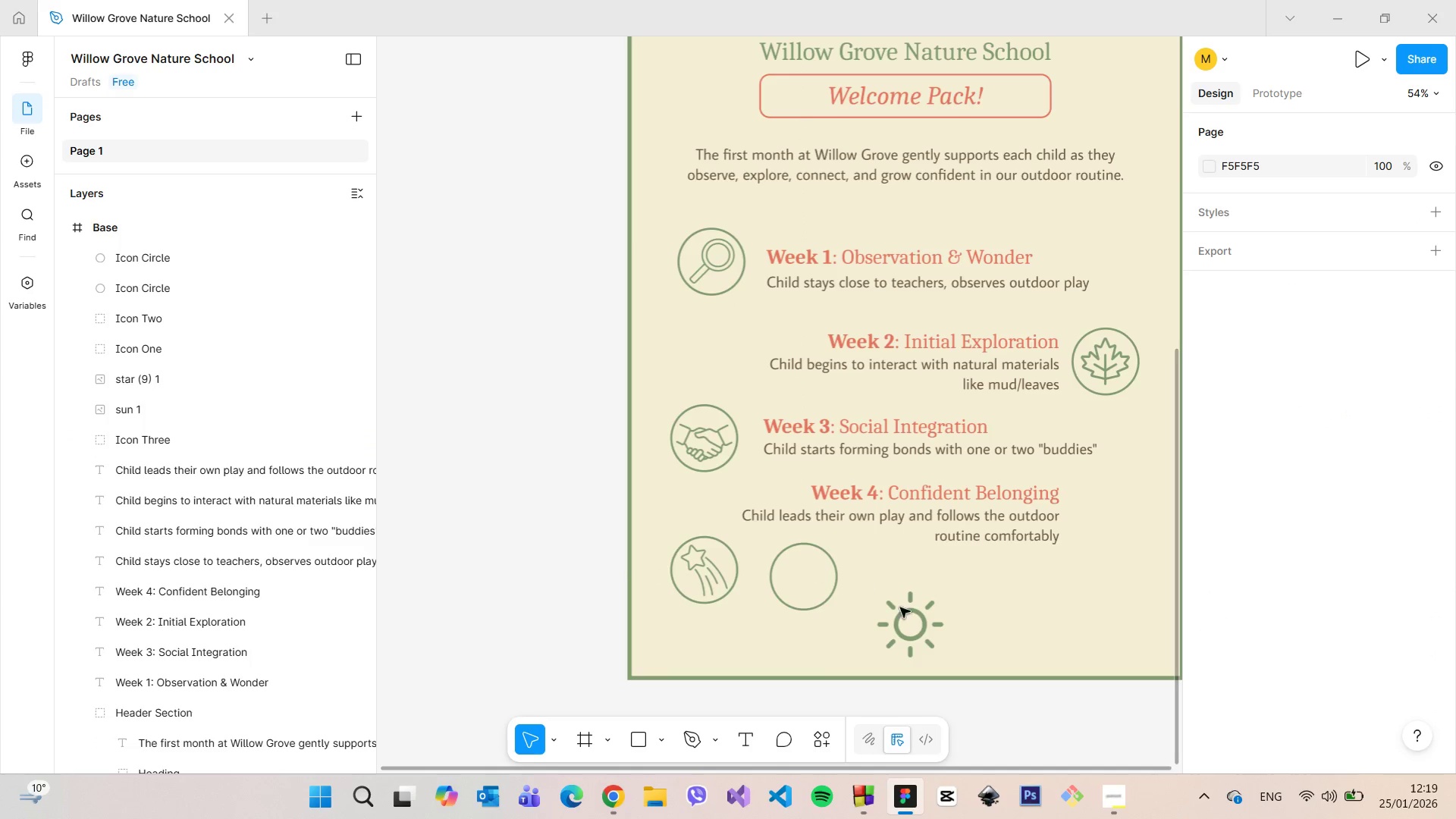 
left_click([915, 614])
 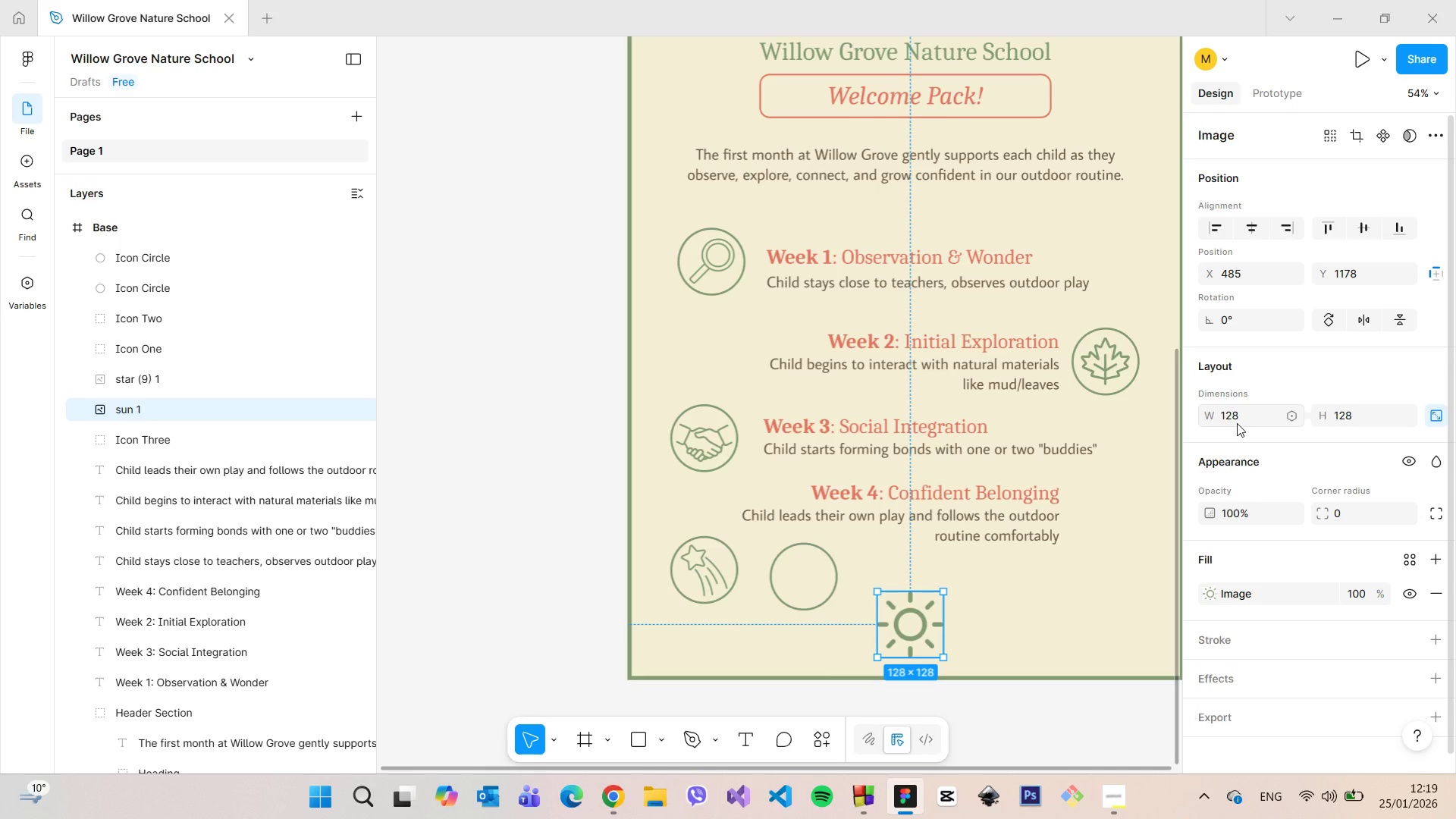 
left_click([1234, 419])
 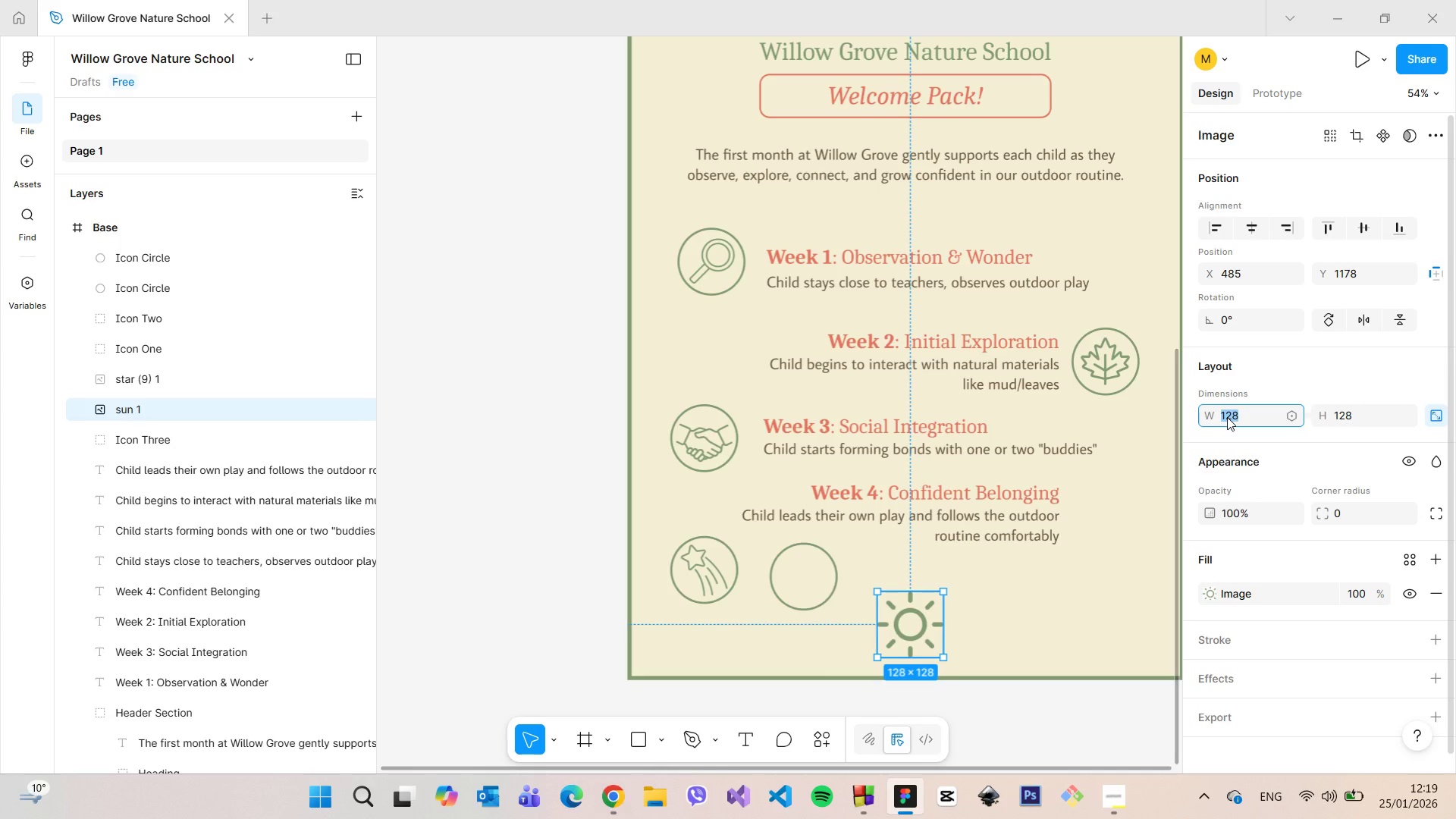 
type(100)
 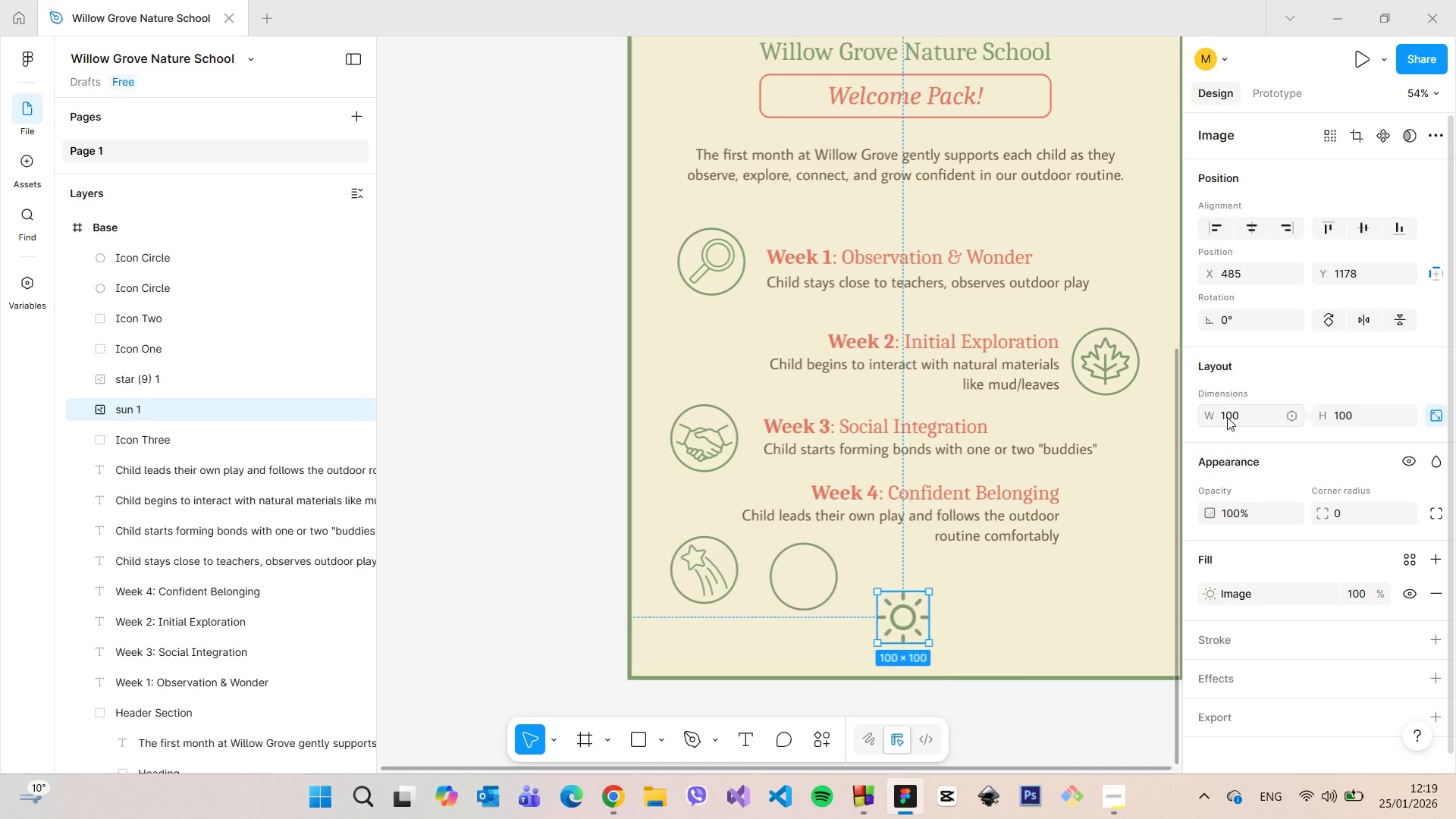 
key(Enter)
 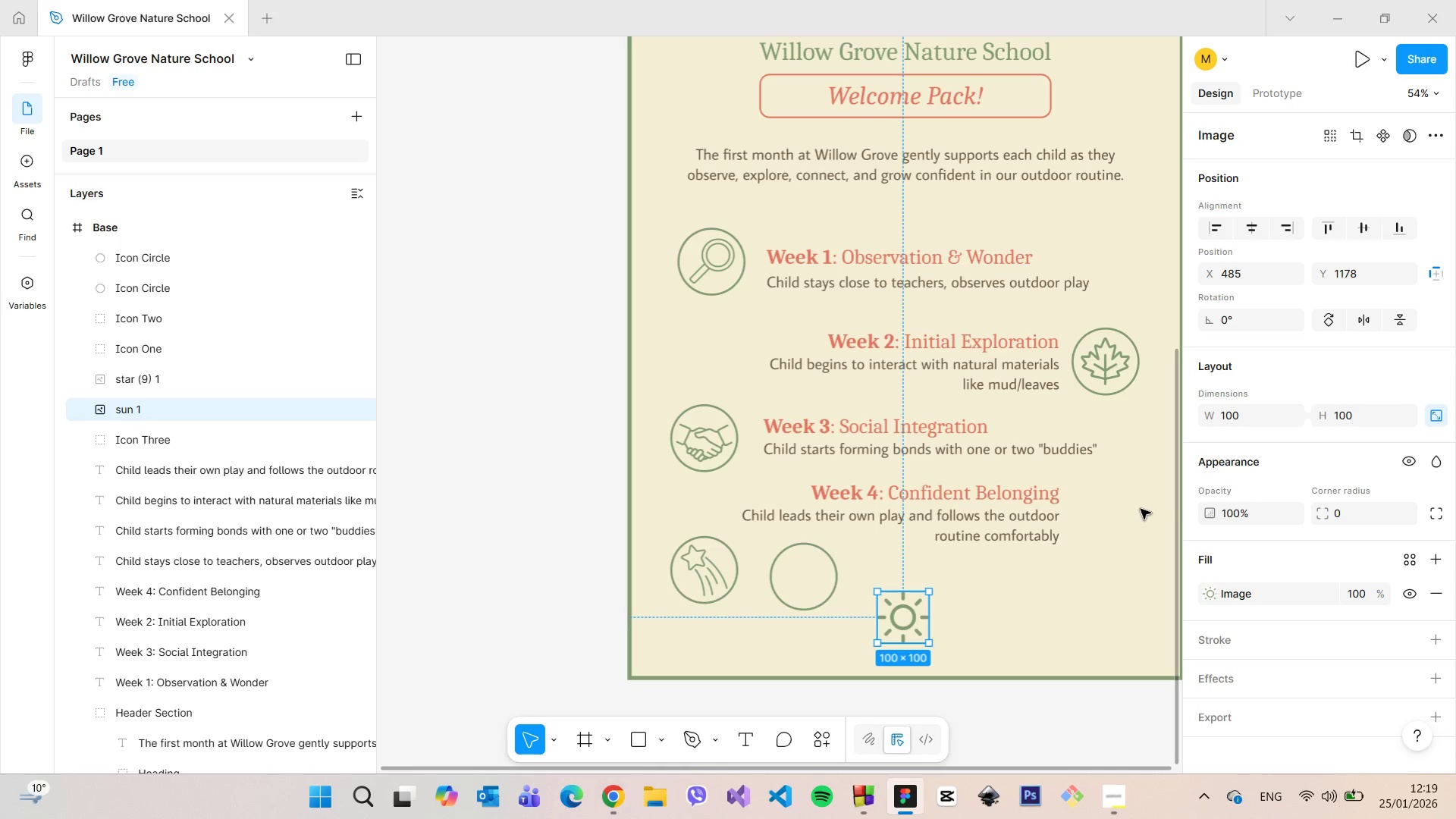 
scroll: coordinate [1116, 511], scroll_direction: down, amount: 4.0
 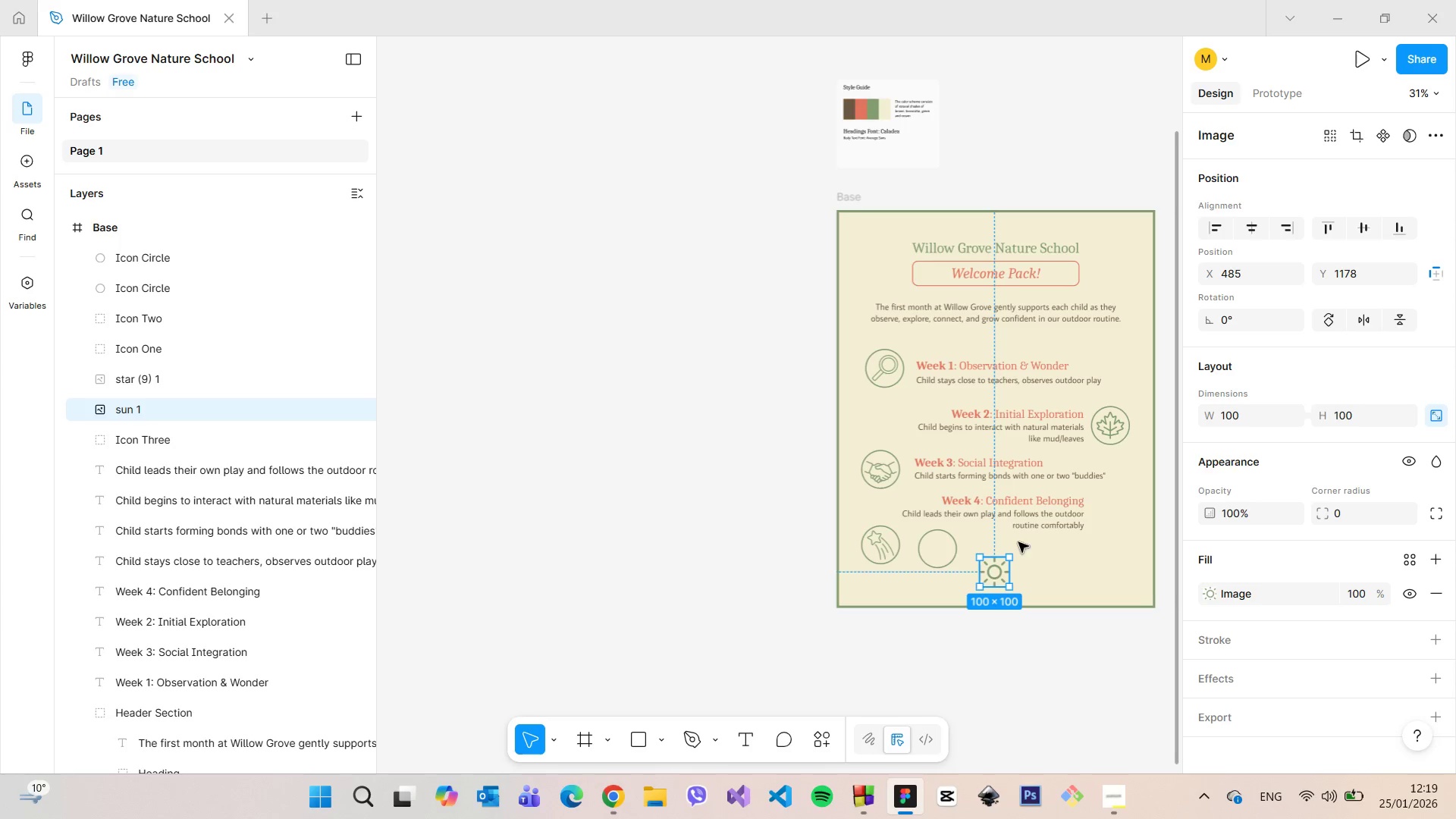 
left_click_drag(start_coordinate=[1003, 570], to_coordinate=[941, 551])
 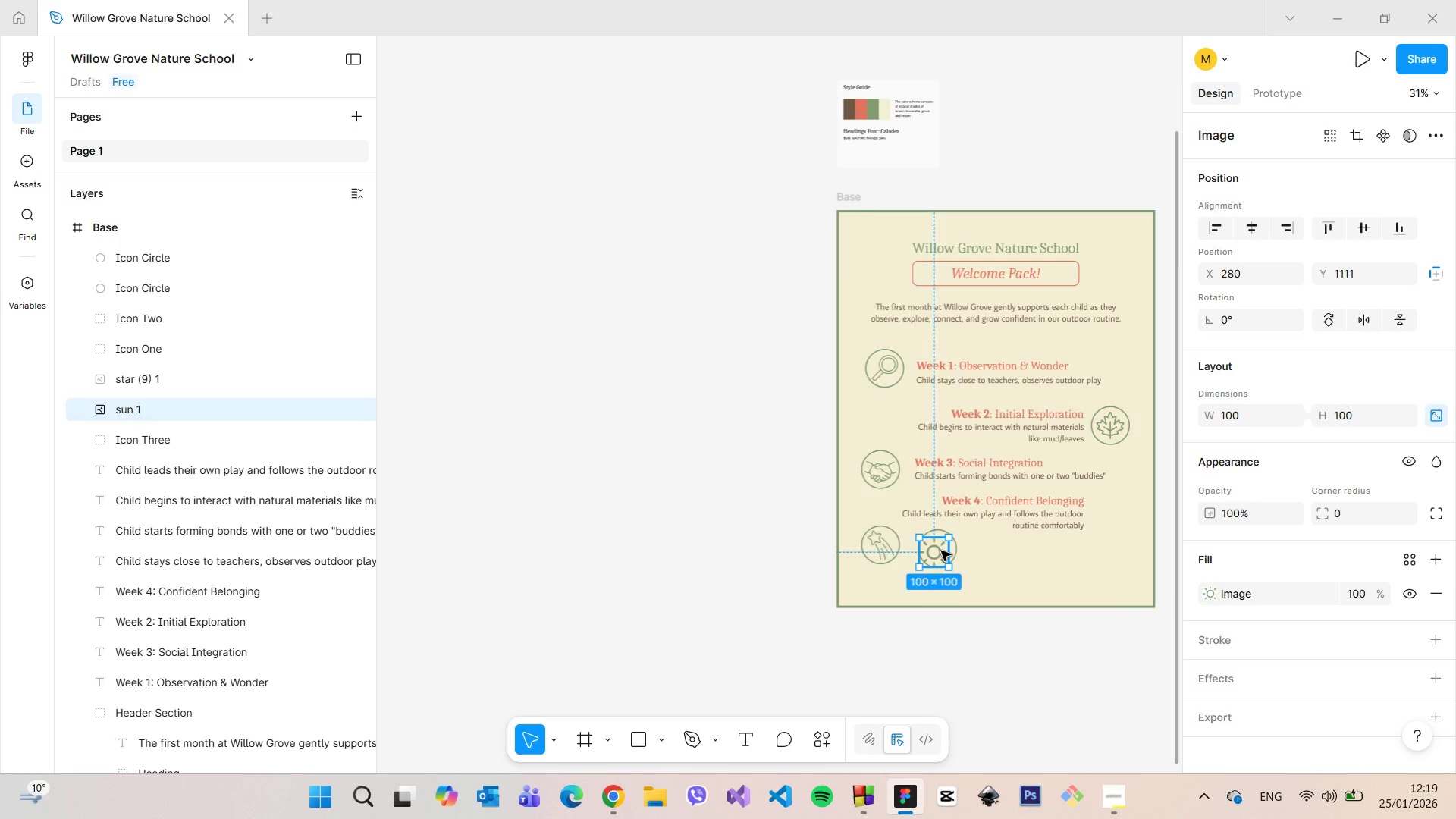 
left_click_drag(start_coordinate=[928, 553], to_coordinate=[940, 541])
 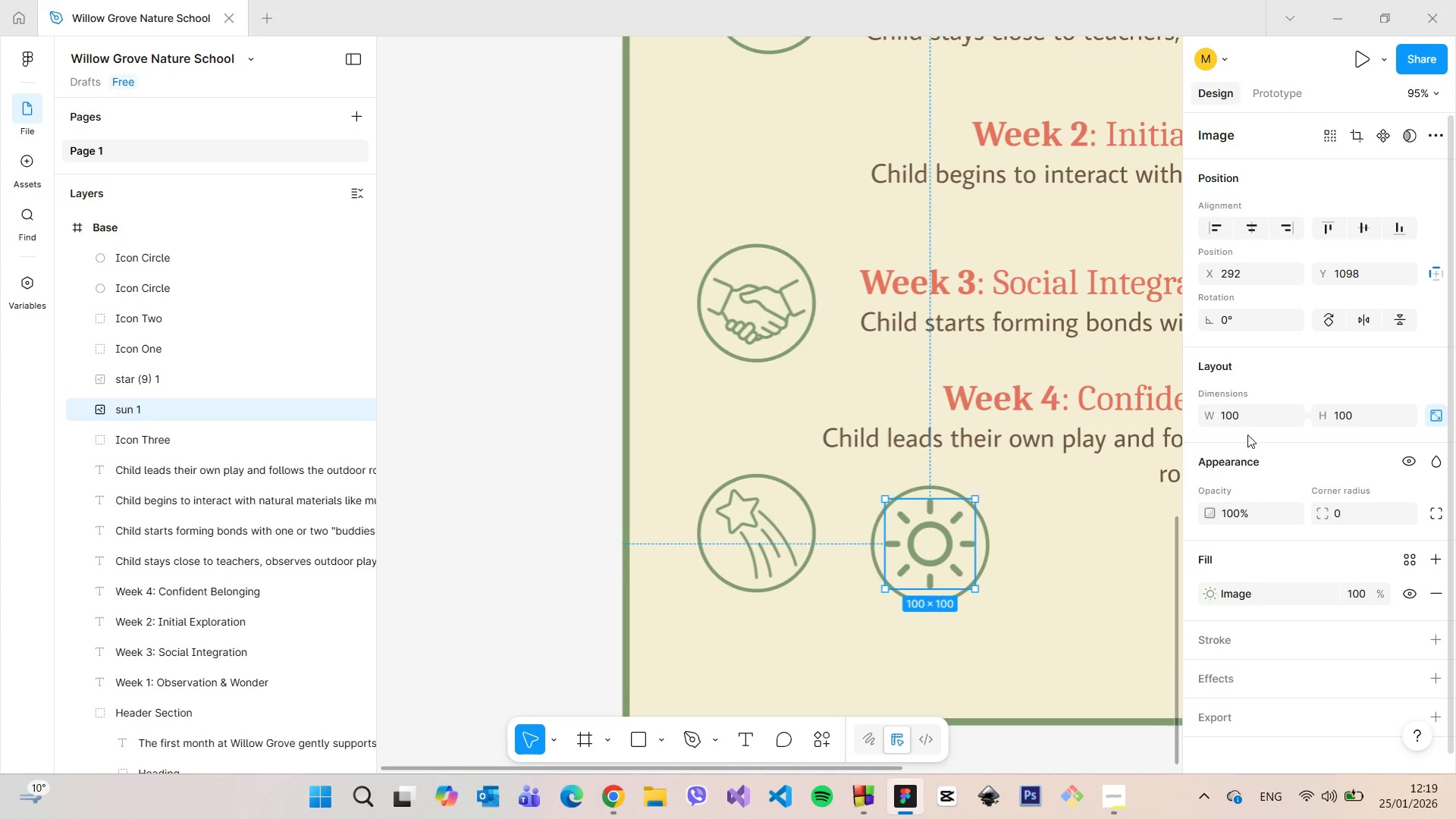 
scroll: coordinate [944, 551], scroll_direction: up, amount: 8.0
 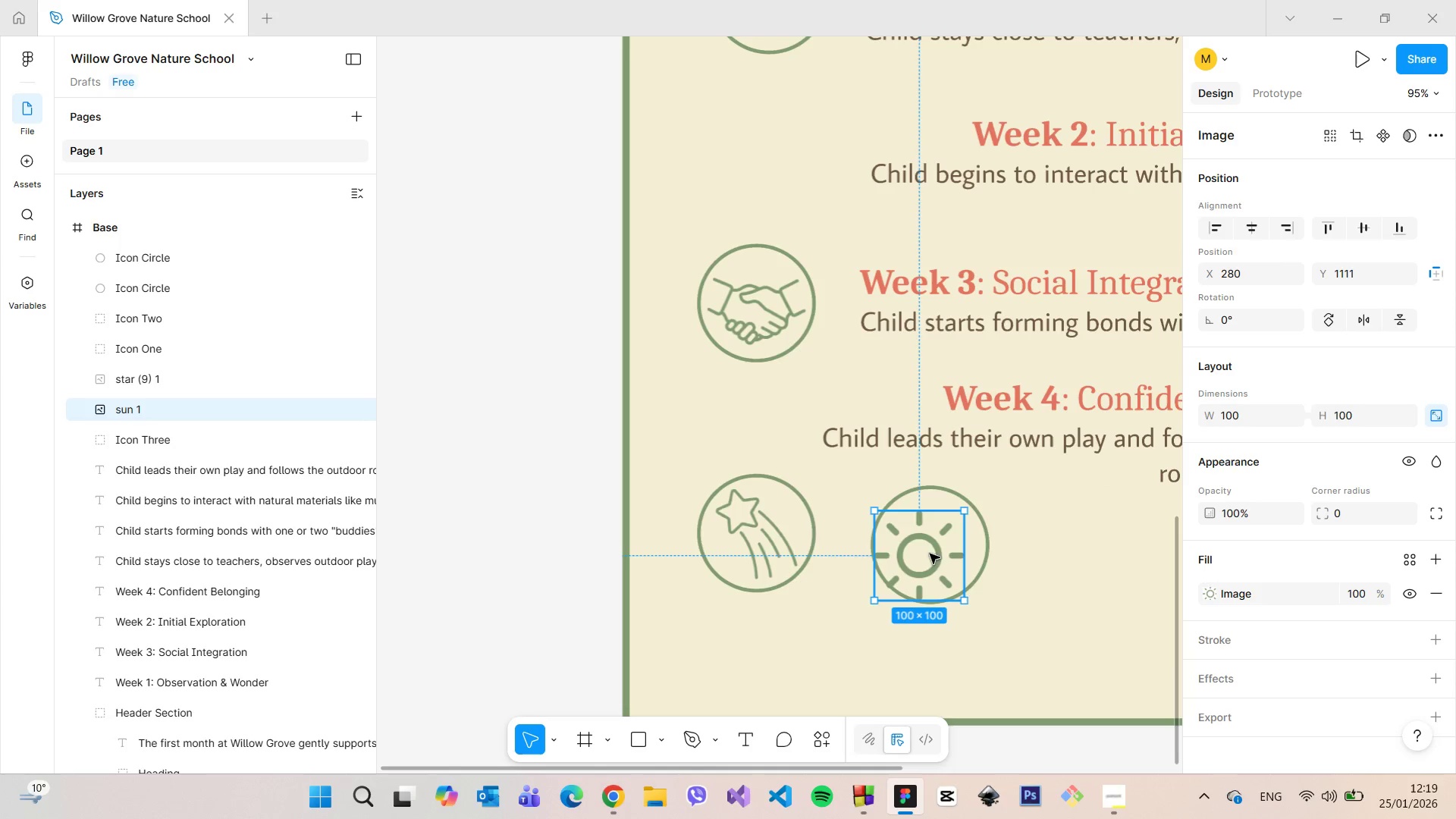 
left_click([1254, 416])
 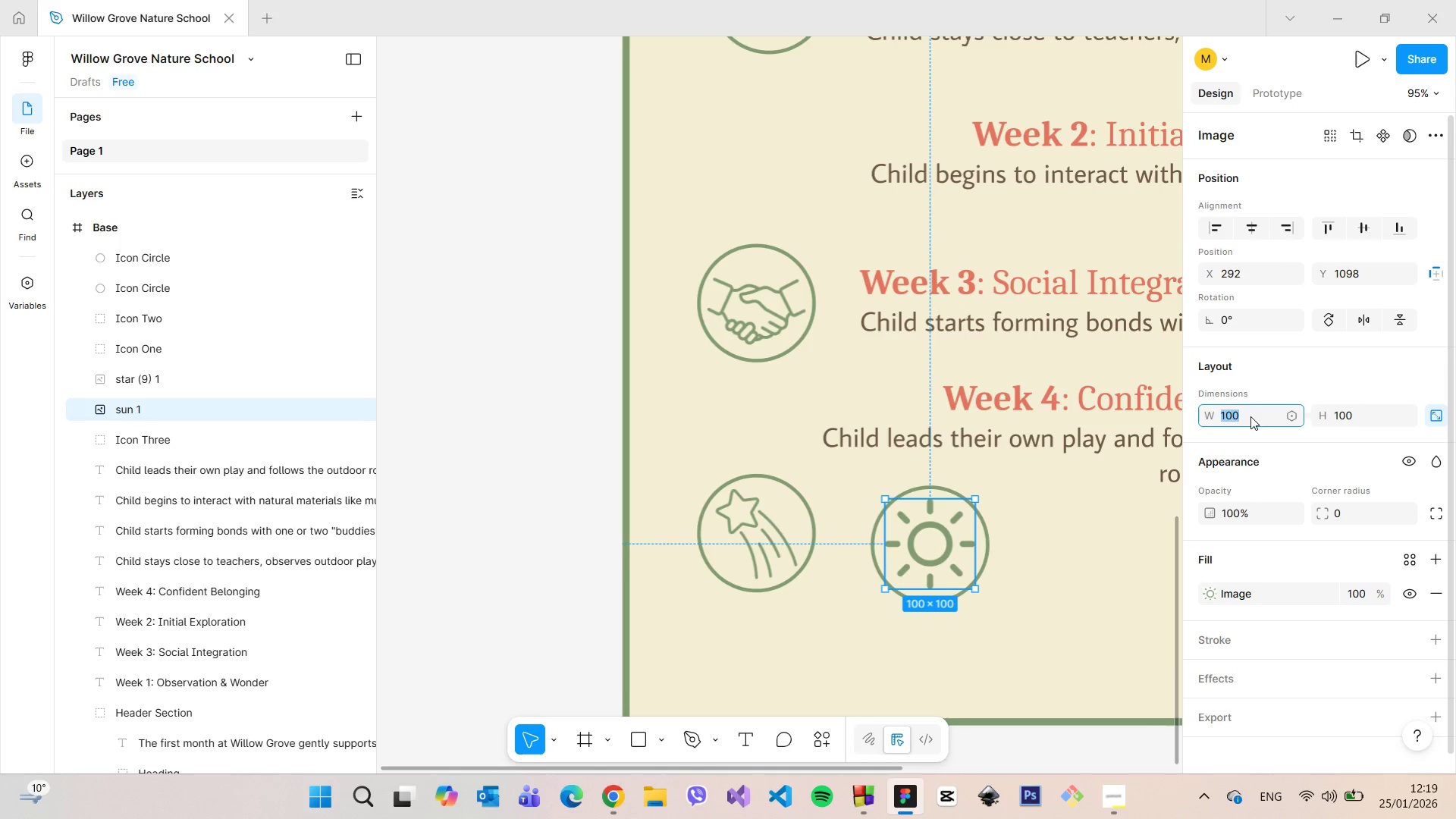 
type(95)
 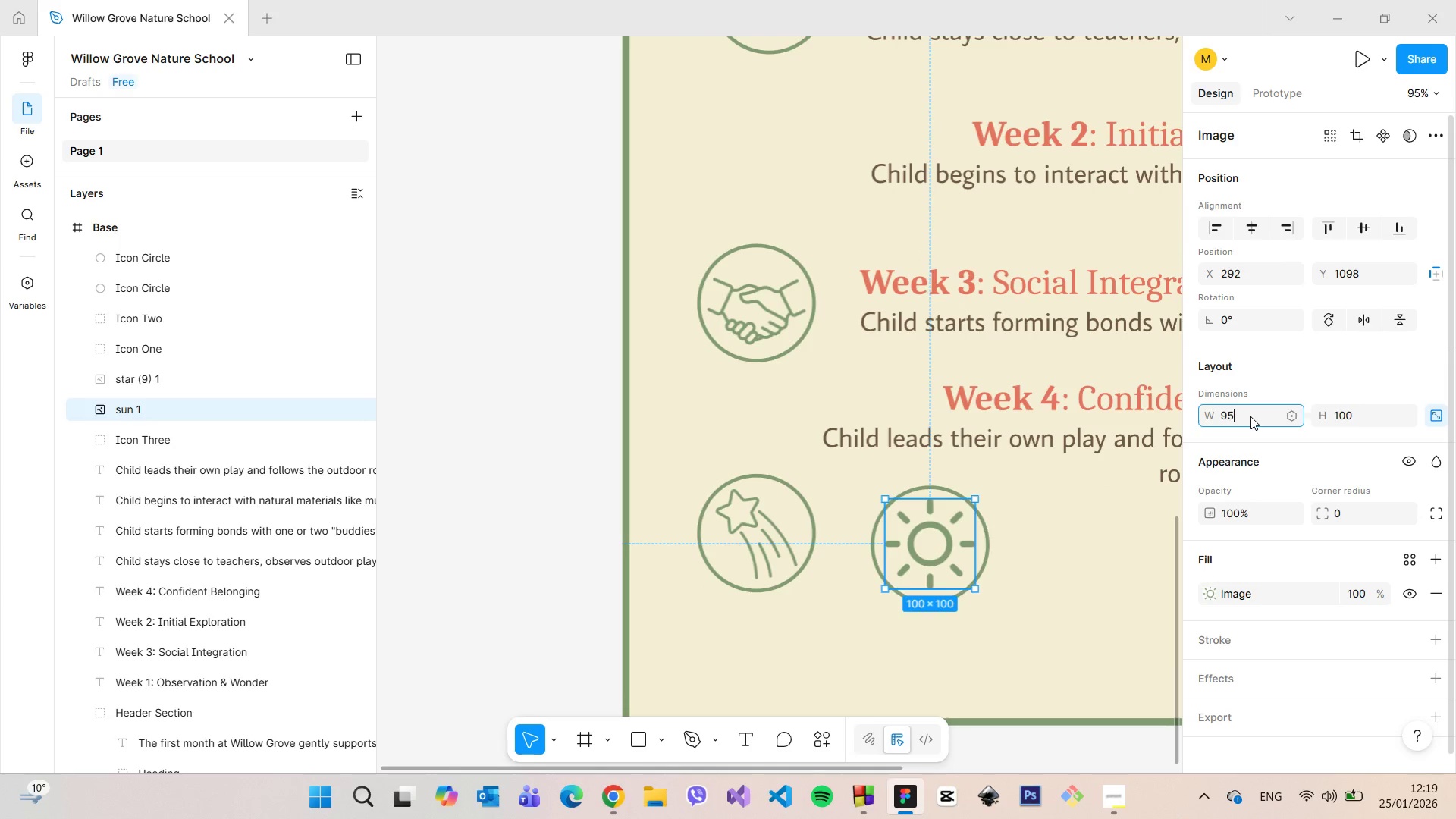 
key(Enter)
 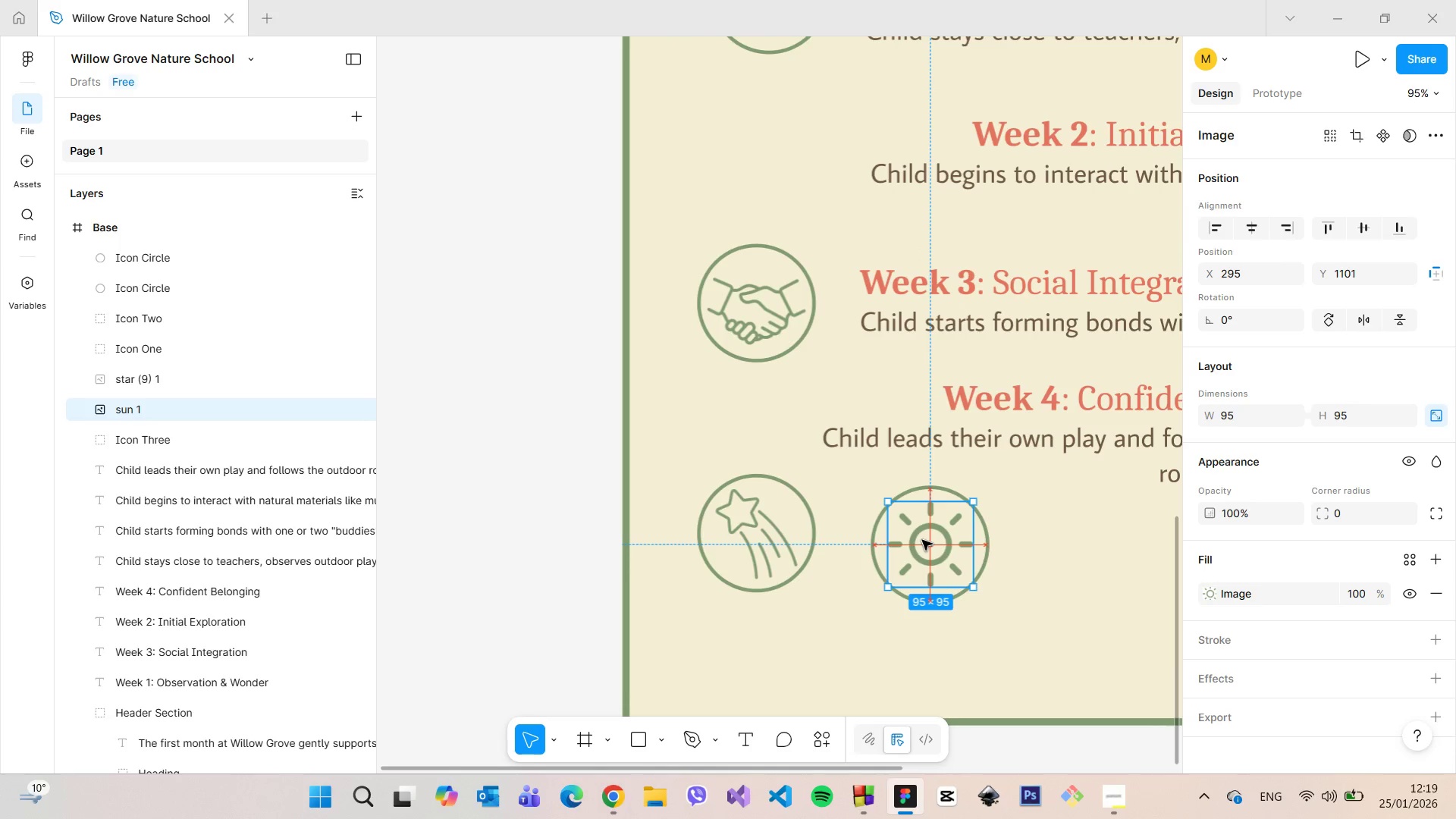 
left_click([1072, 605])
 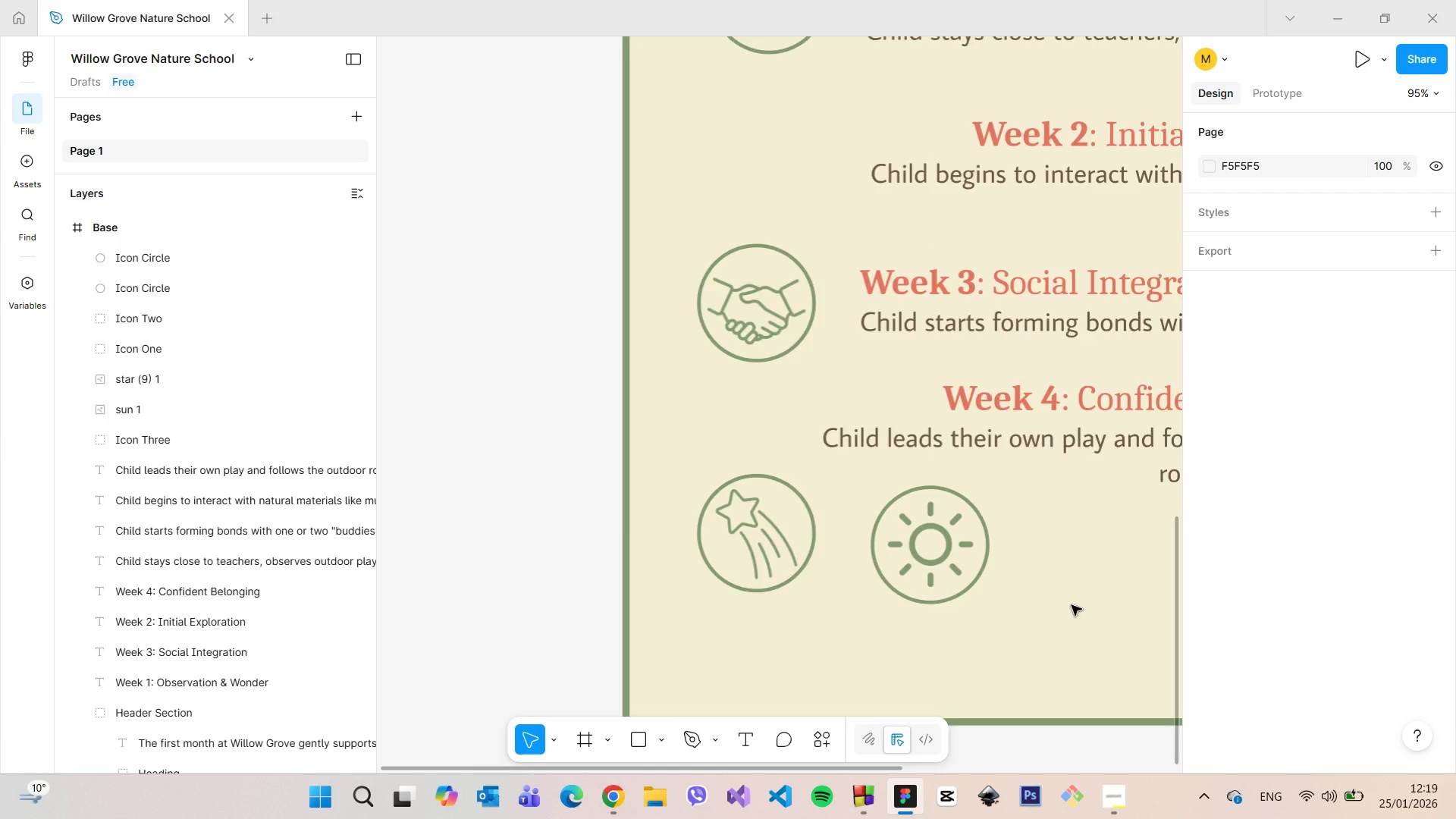 
scroll: coordinate [1056, 604], scroll_direction: down, amount: 9.0
 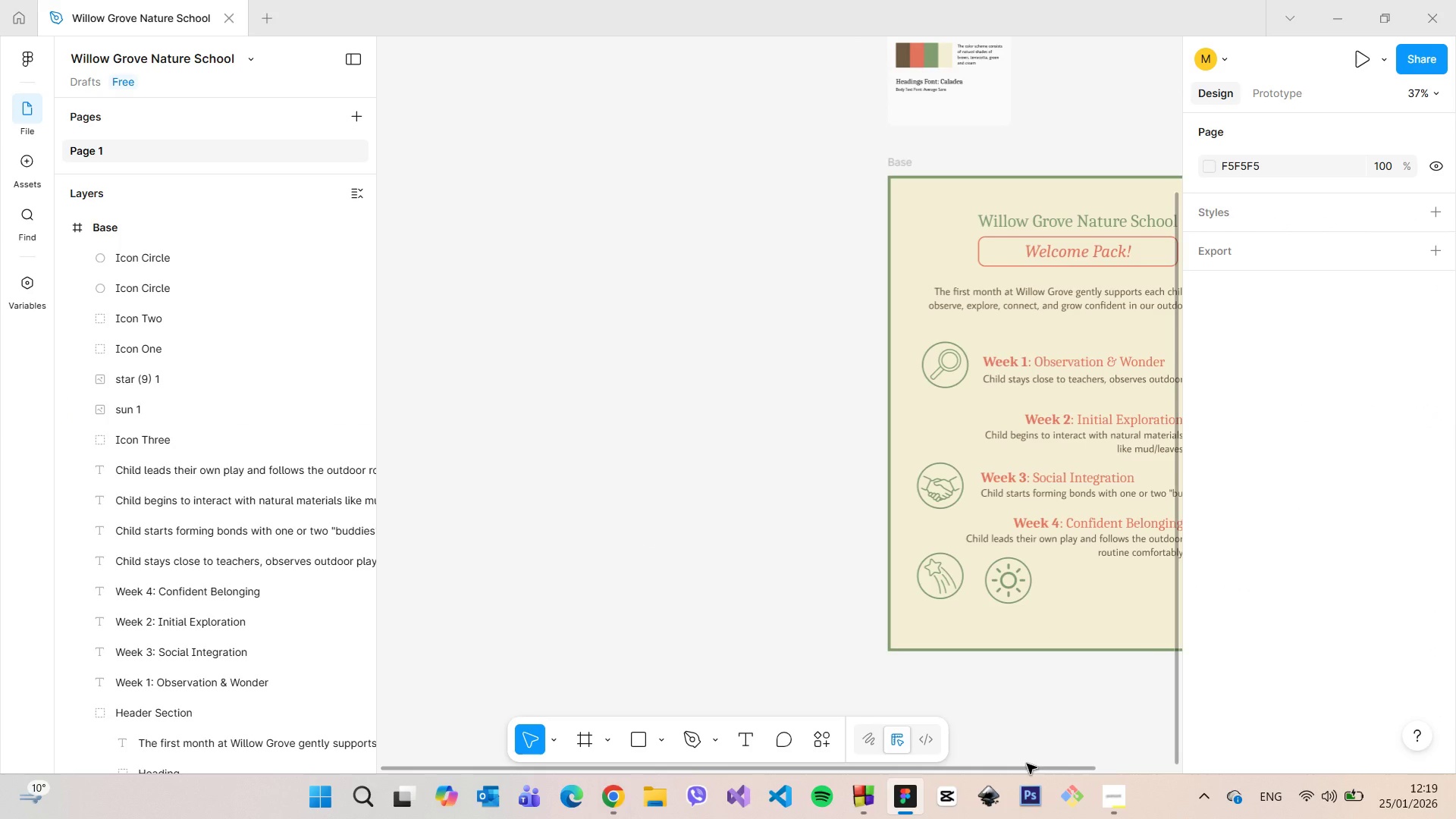 
left_click_drag(start_coordinate=[1027, 764], to_coordinate=[1180, 756])
 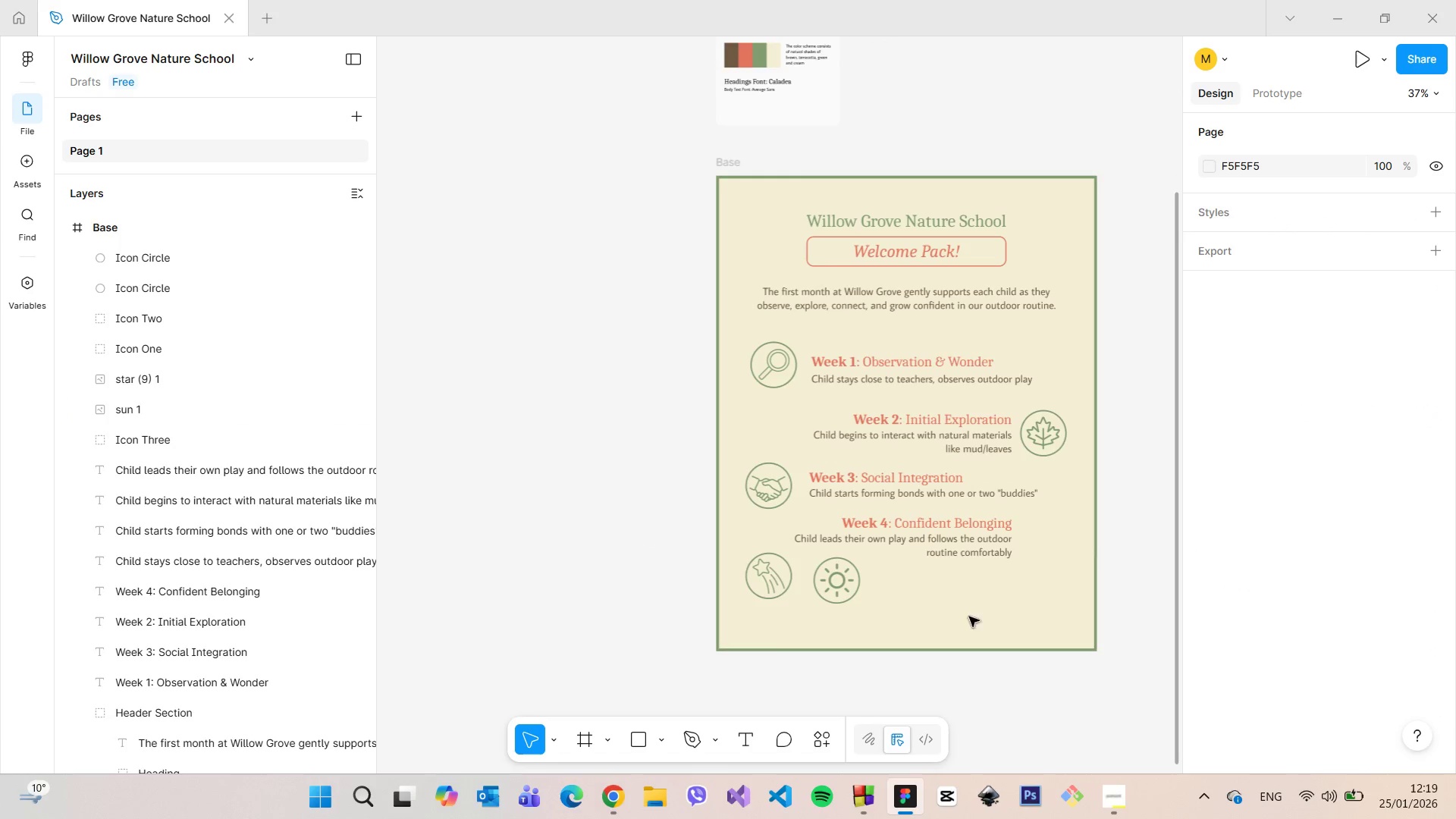 
left_click([832, 583])
 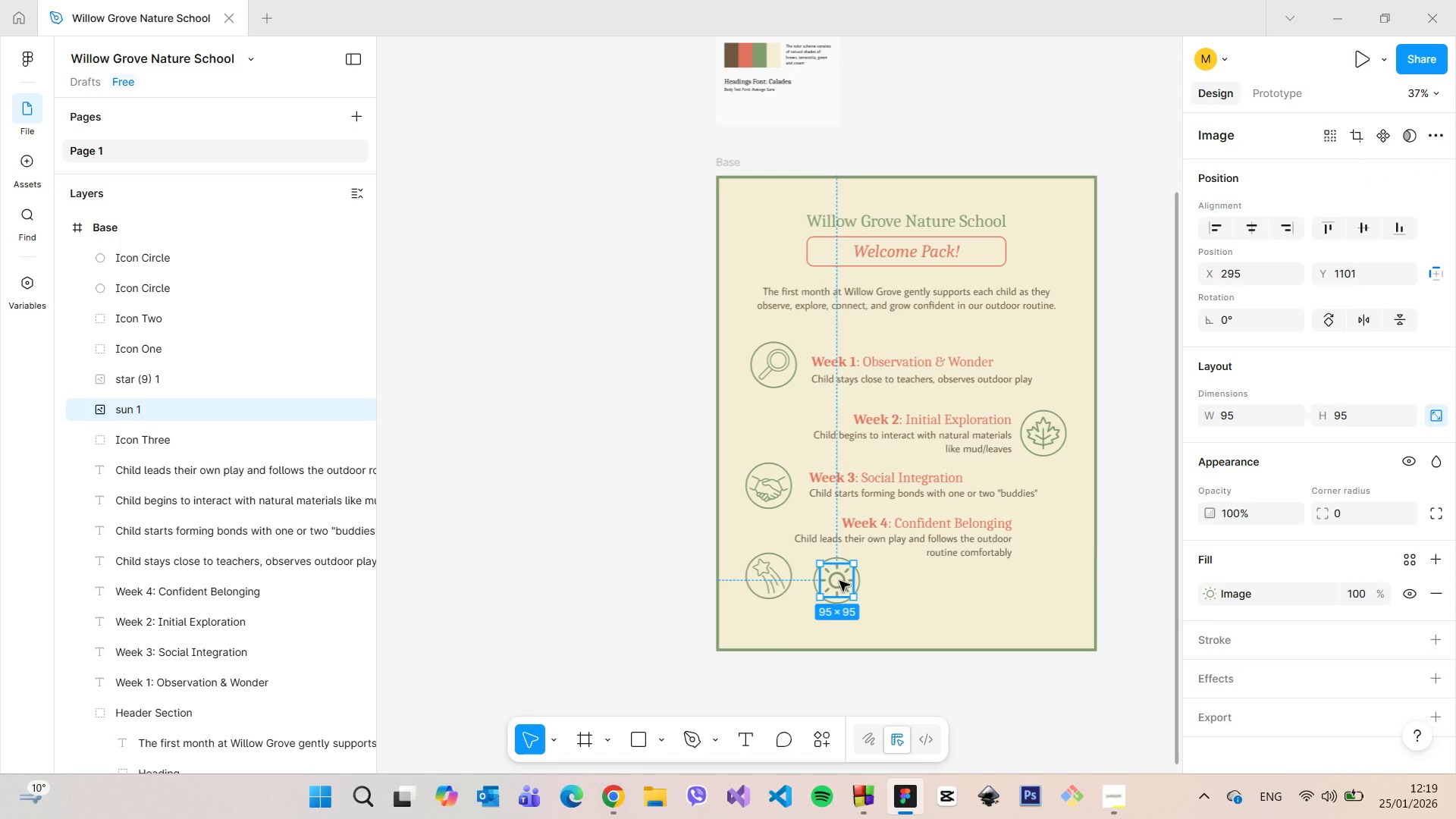 
key(Backspace)
 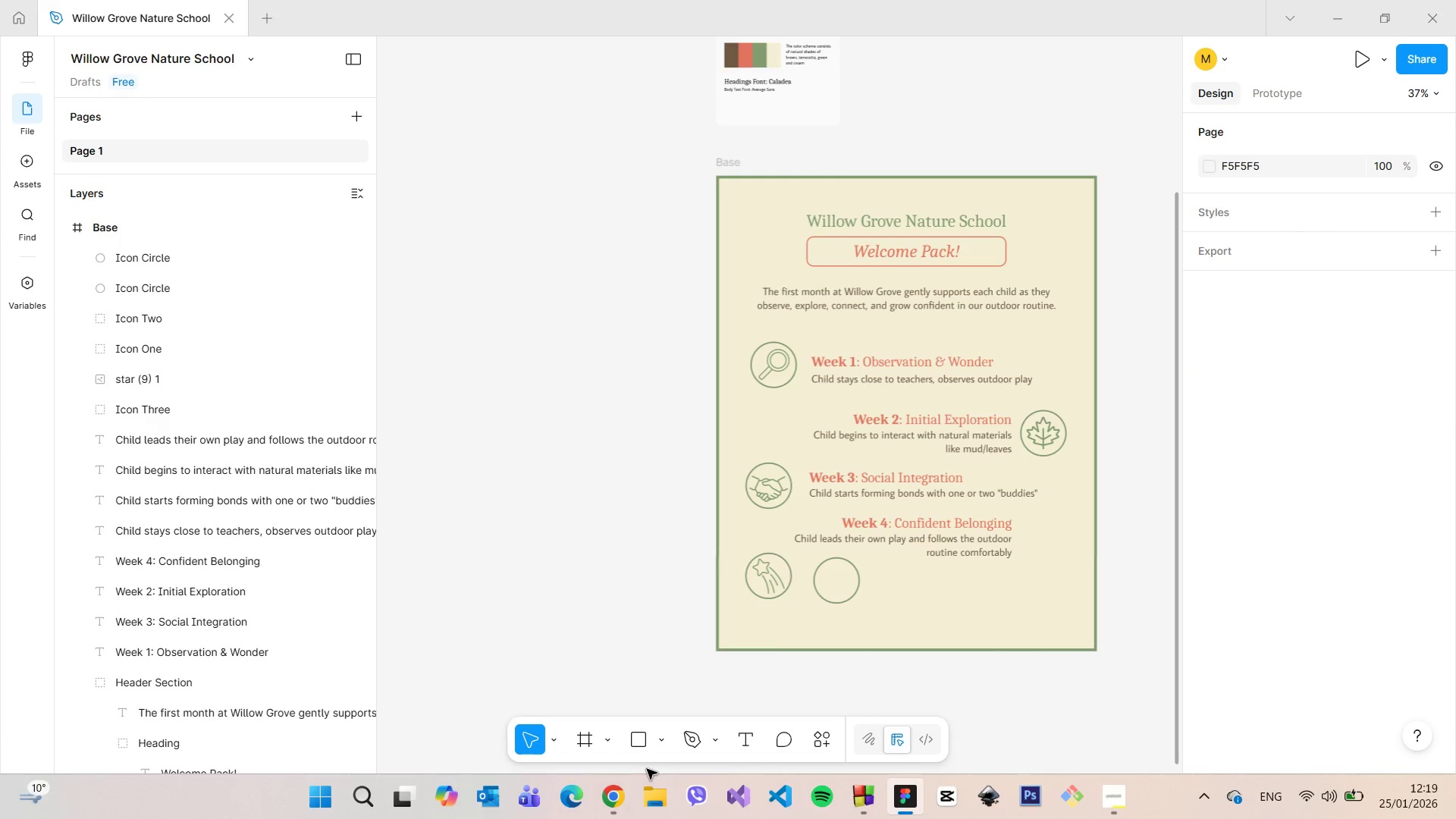 
left_click([623, 793])
 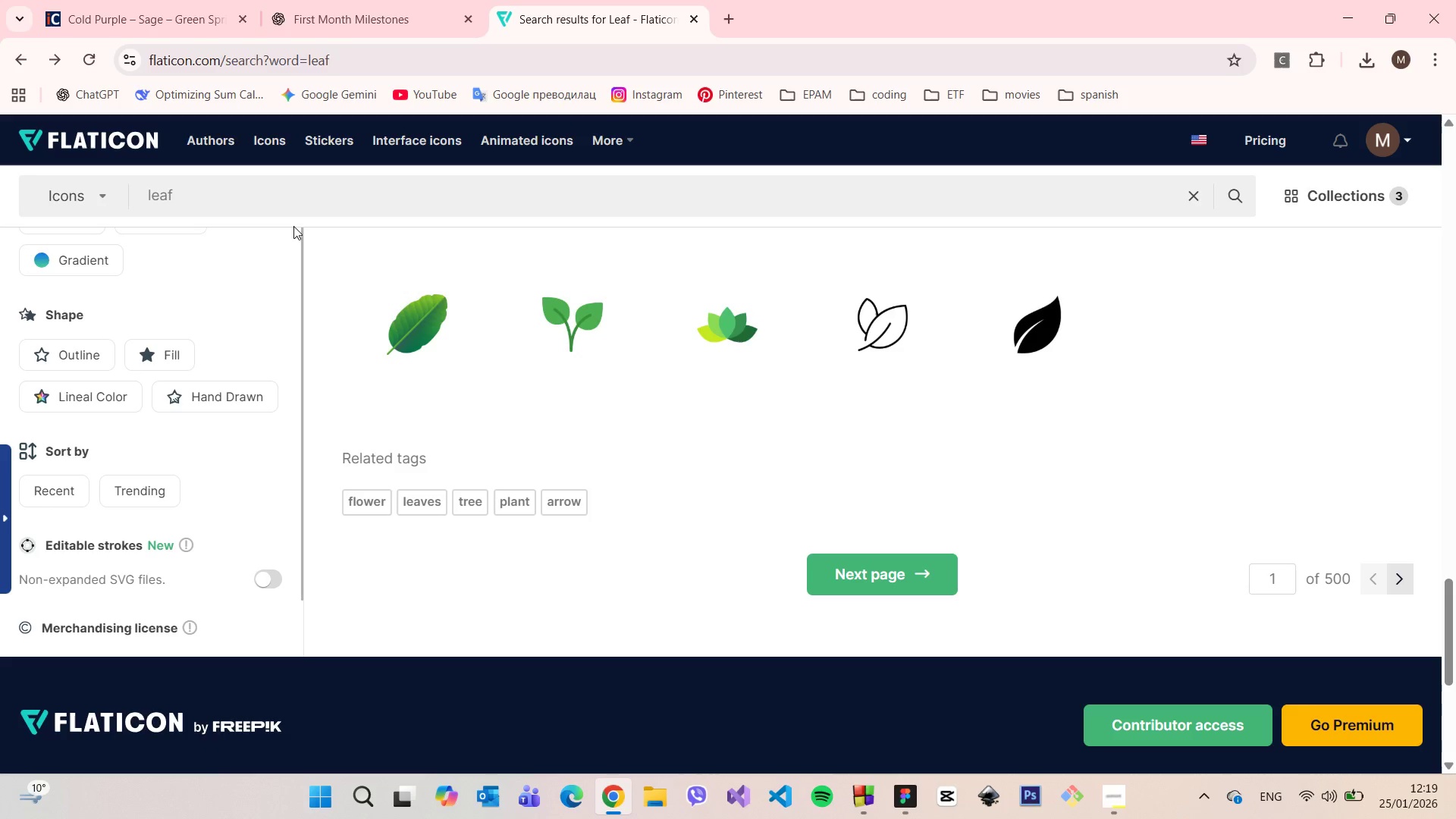 
left_click([259, 196])
 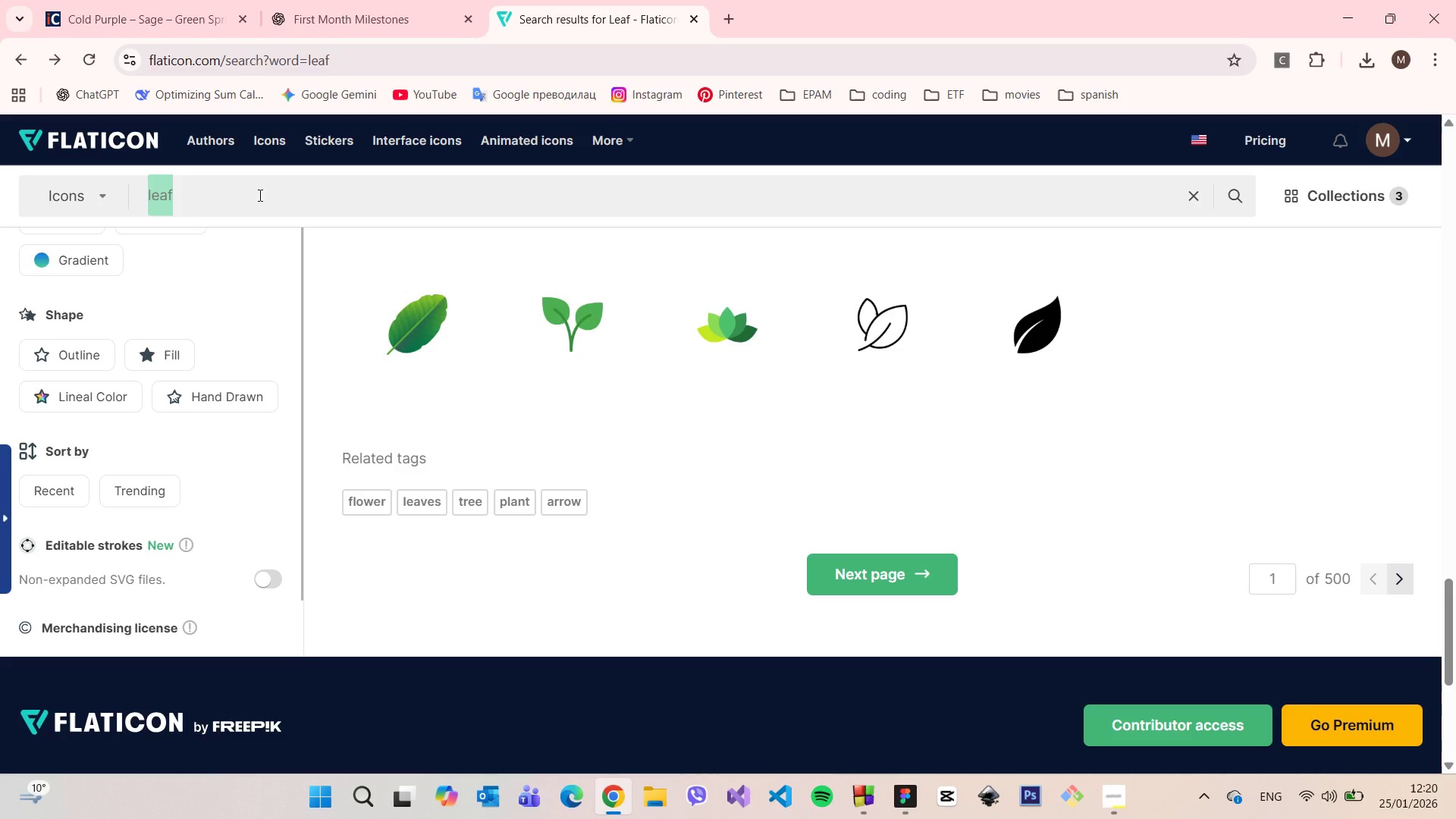 
triple_click([259, 195])
 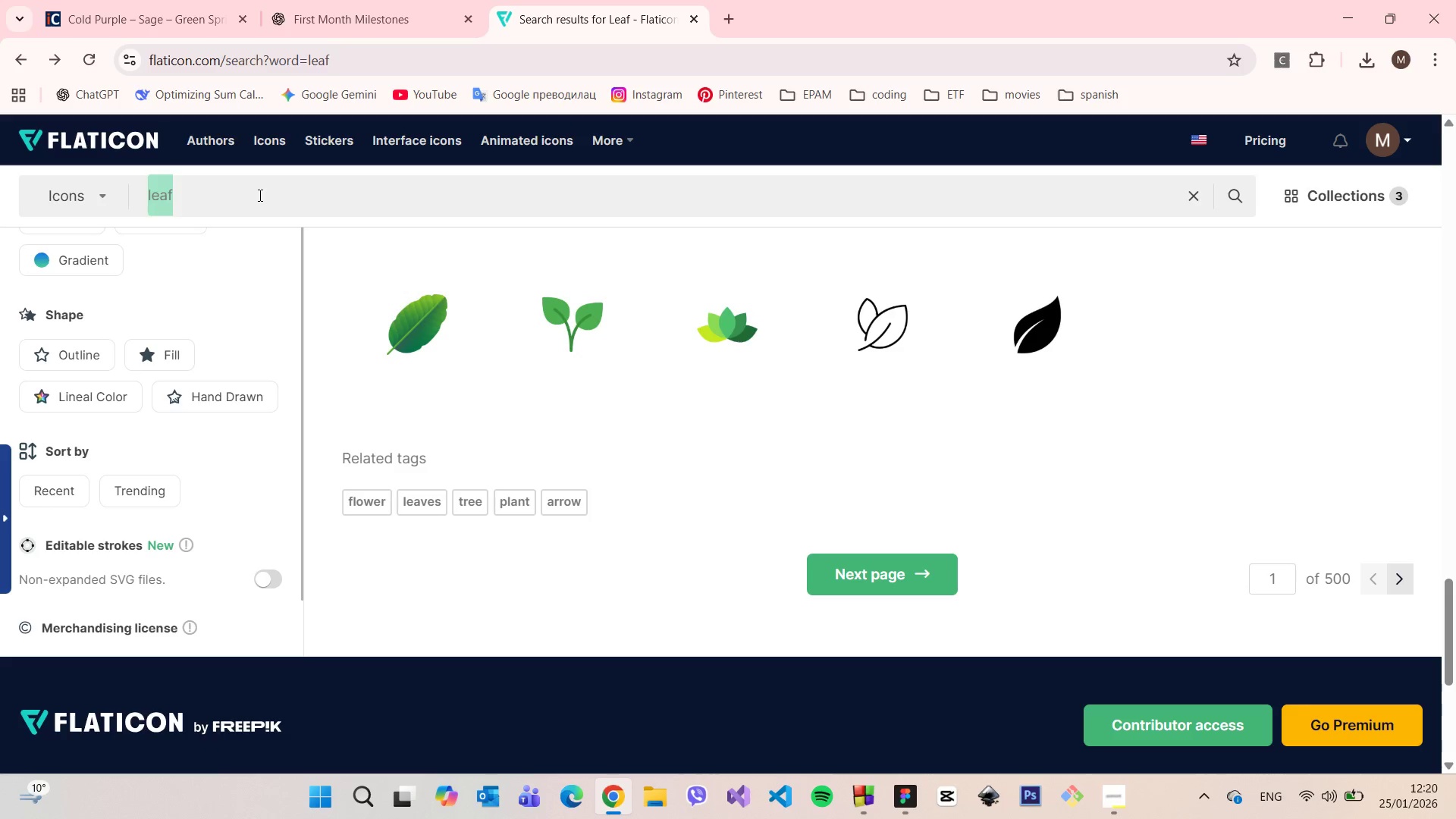 
type(star)
 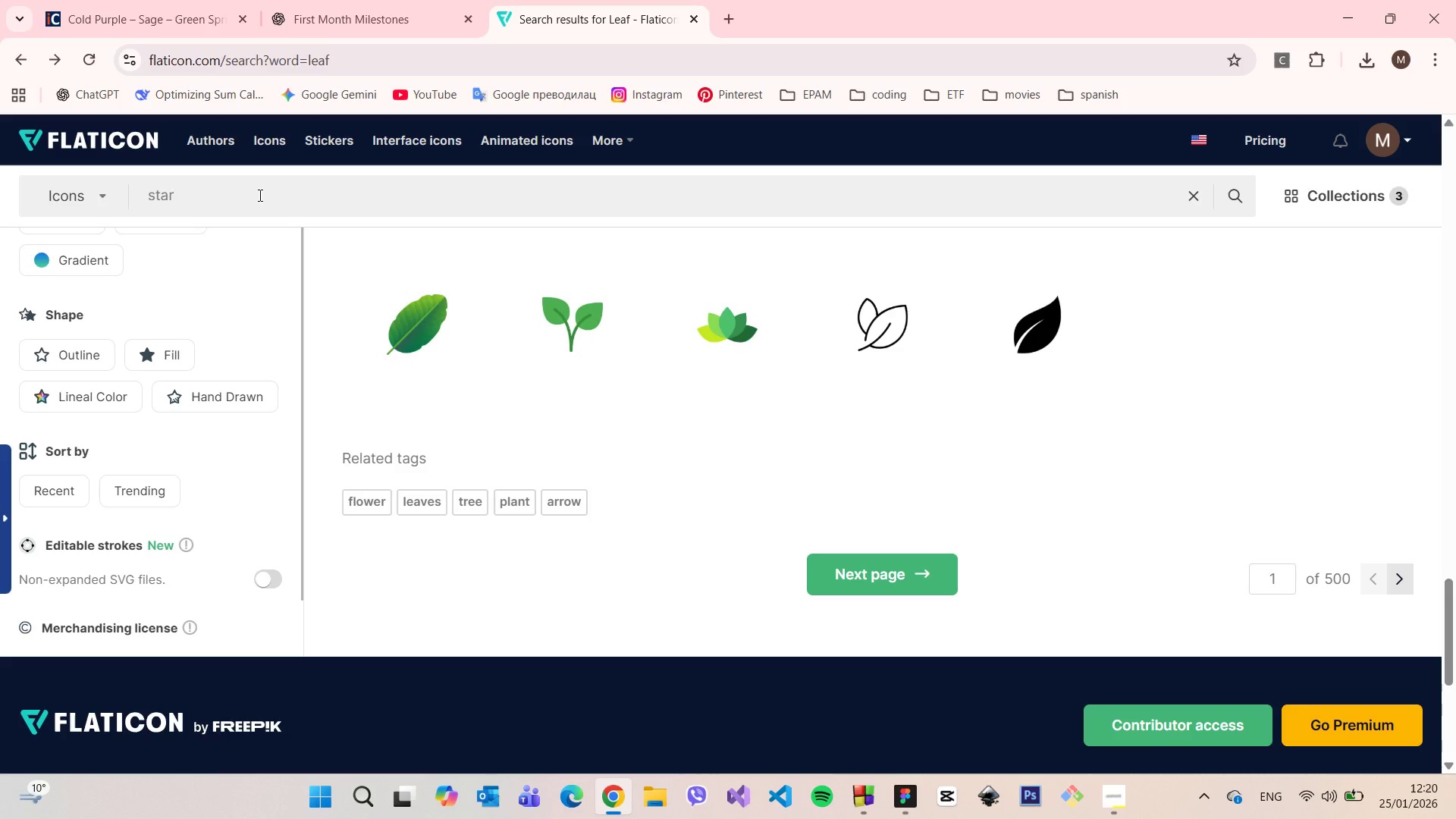 
key(Enter)
 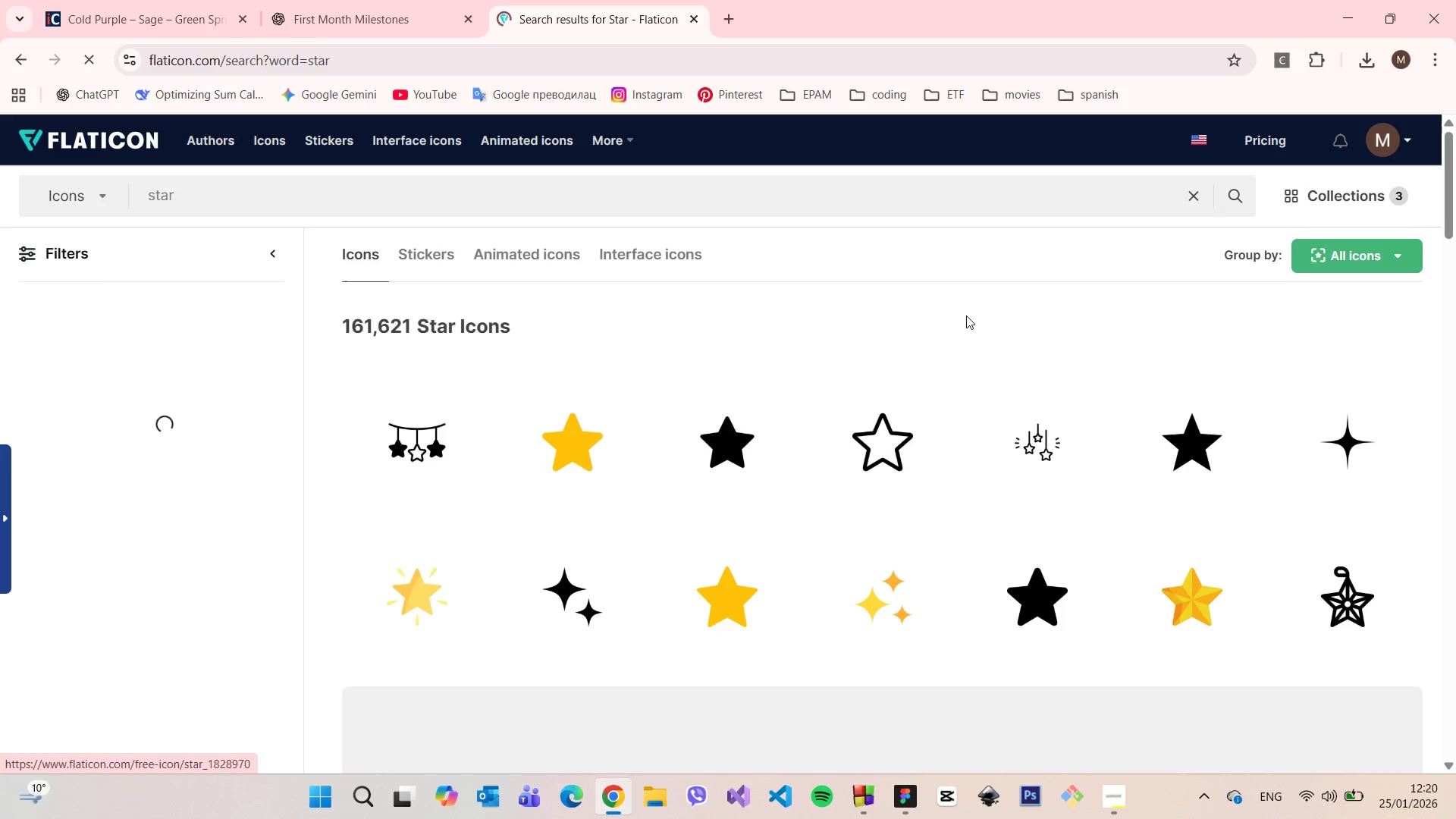 
scroll: coordinate [902, 543], scroll_direction: down, amount: 6.0
 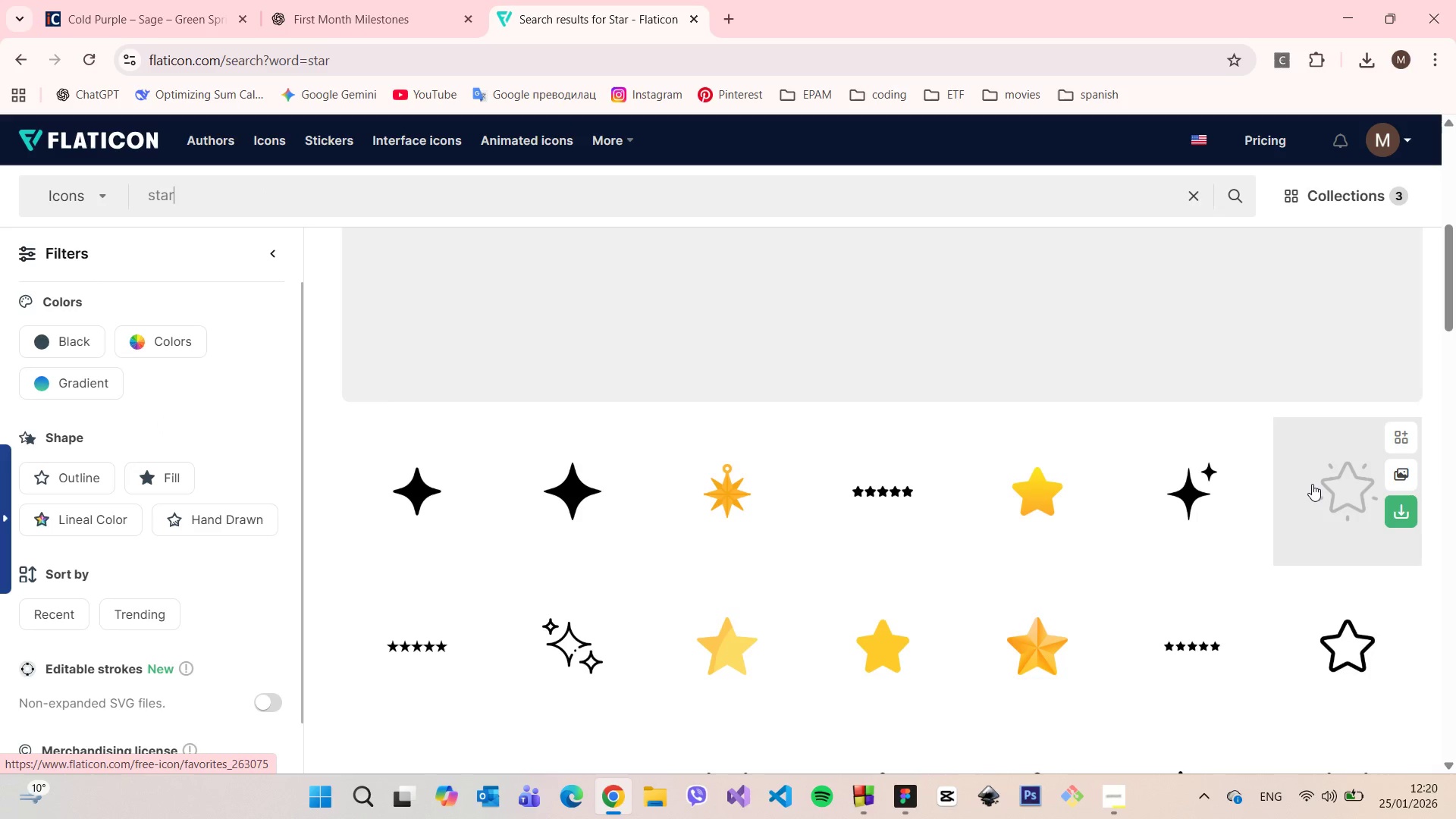 
left_click([1312, 484])
 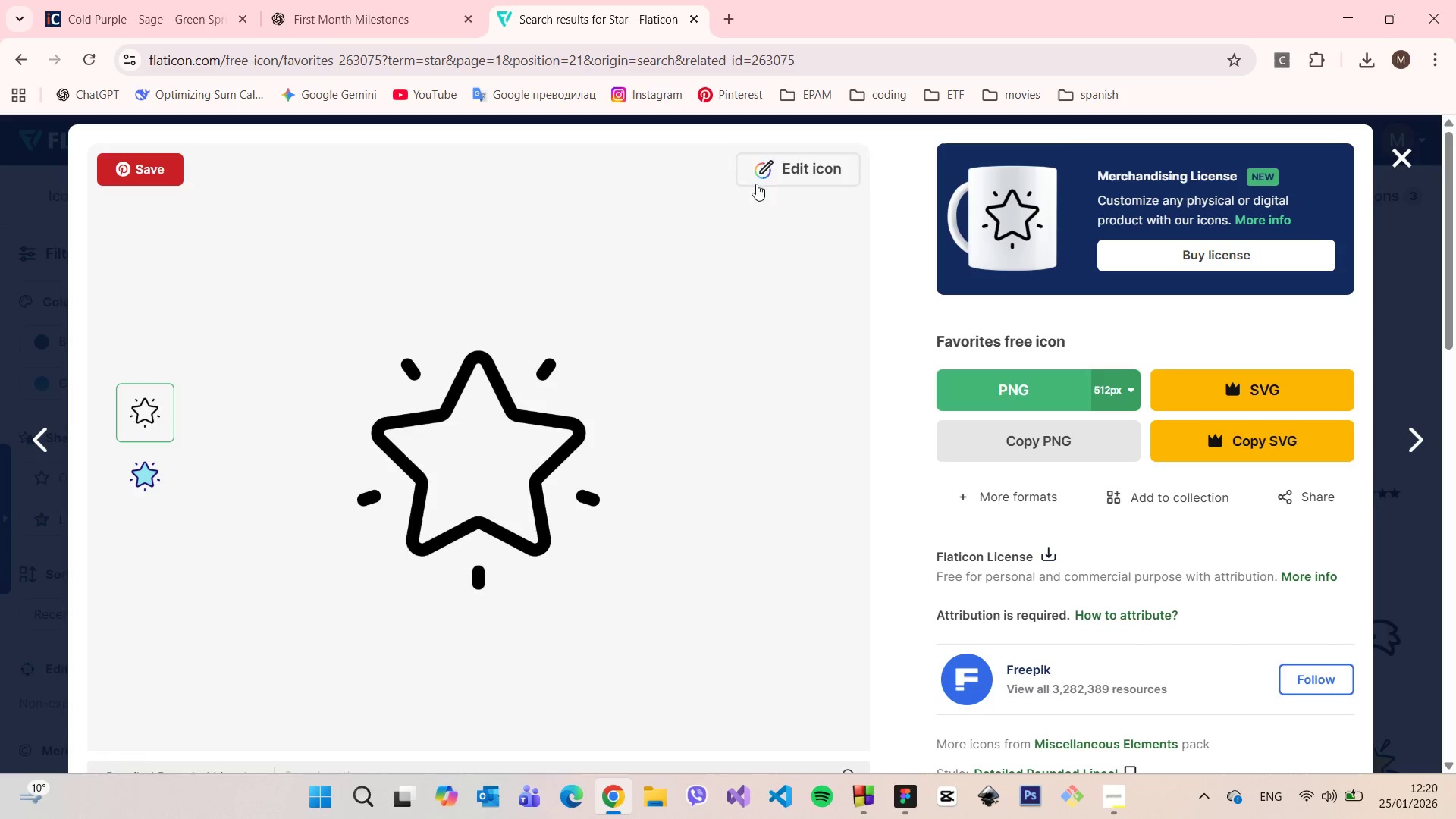 
left_click([767, 168])
 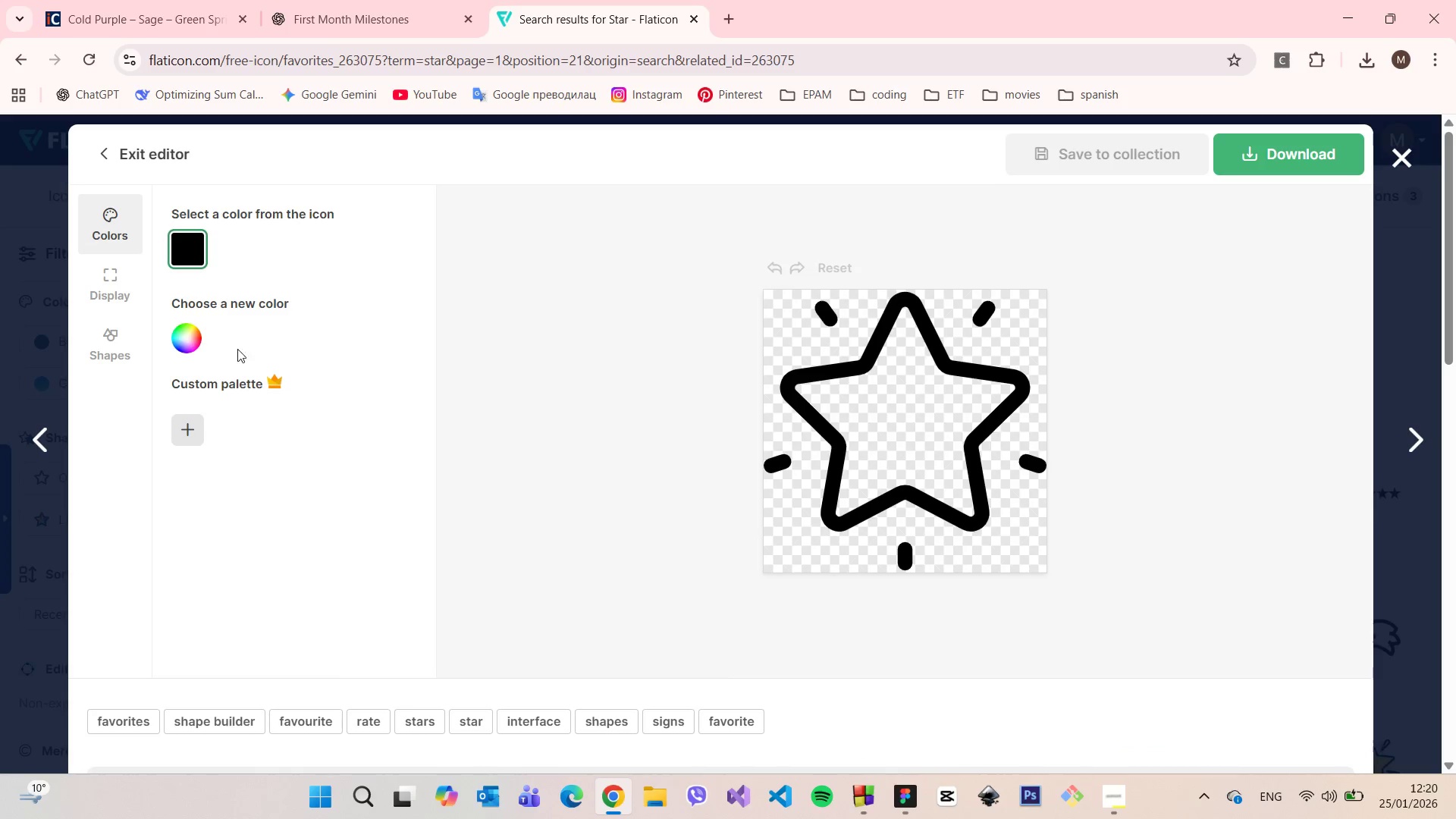 
left_click([183, 334])
 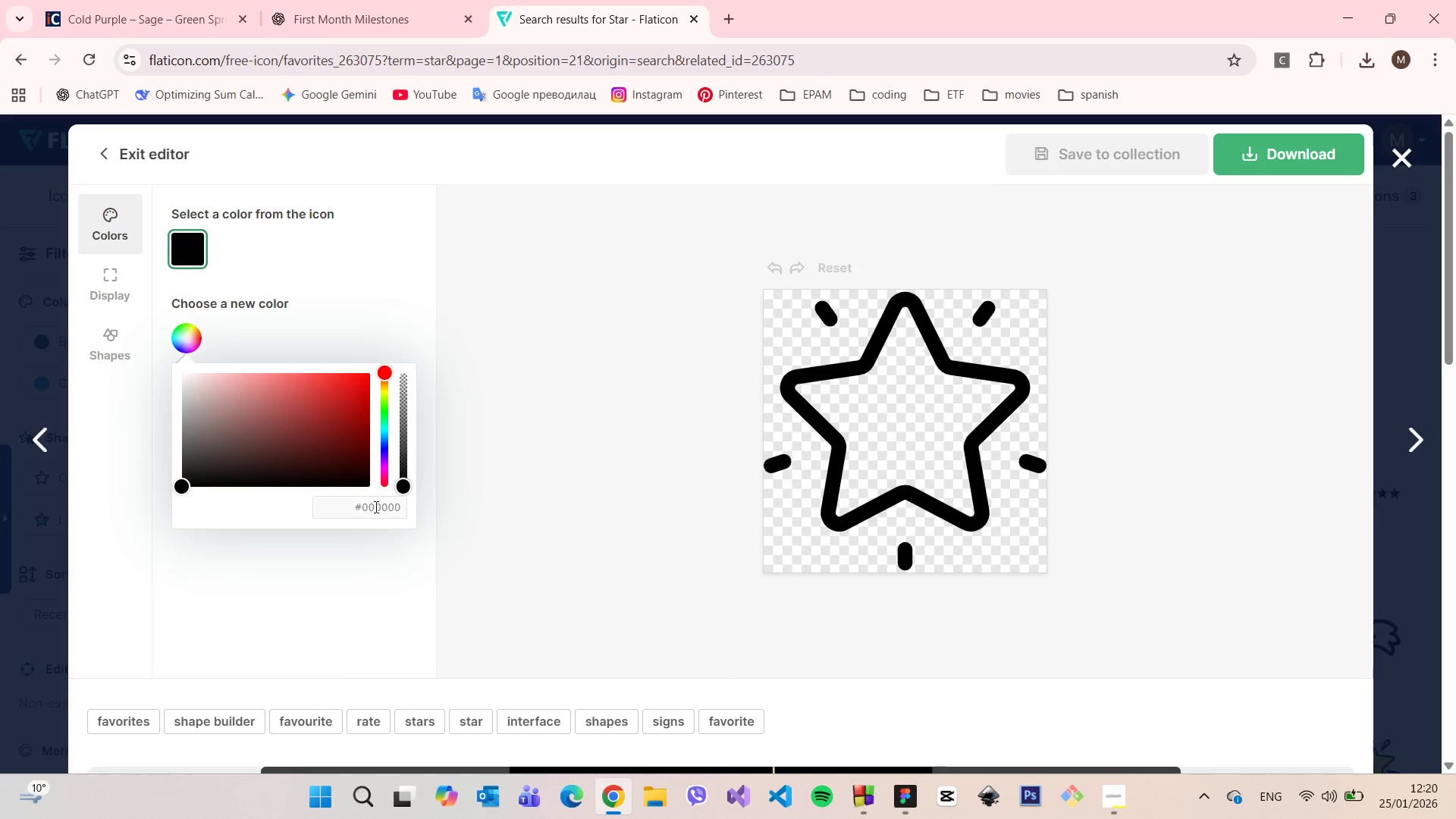 
double_click([376, 507])
 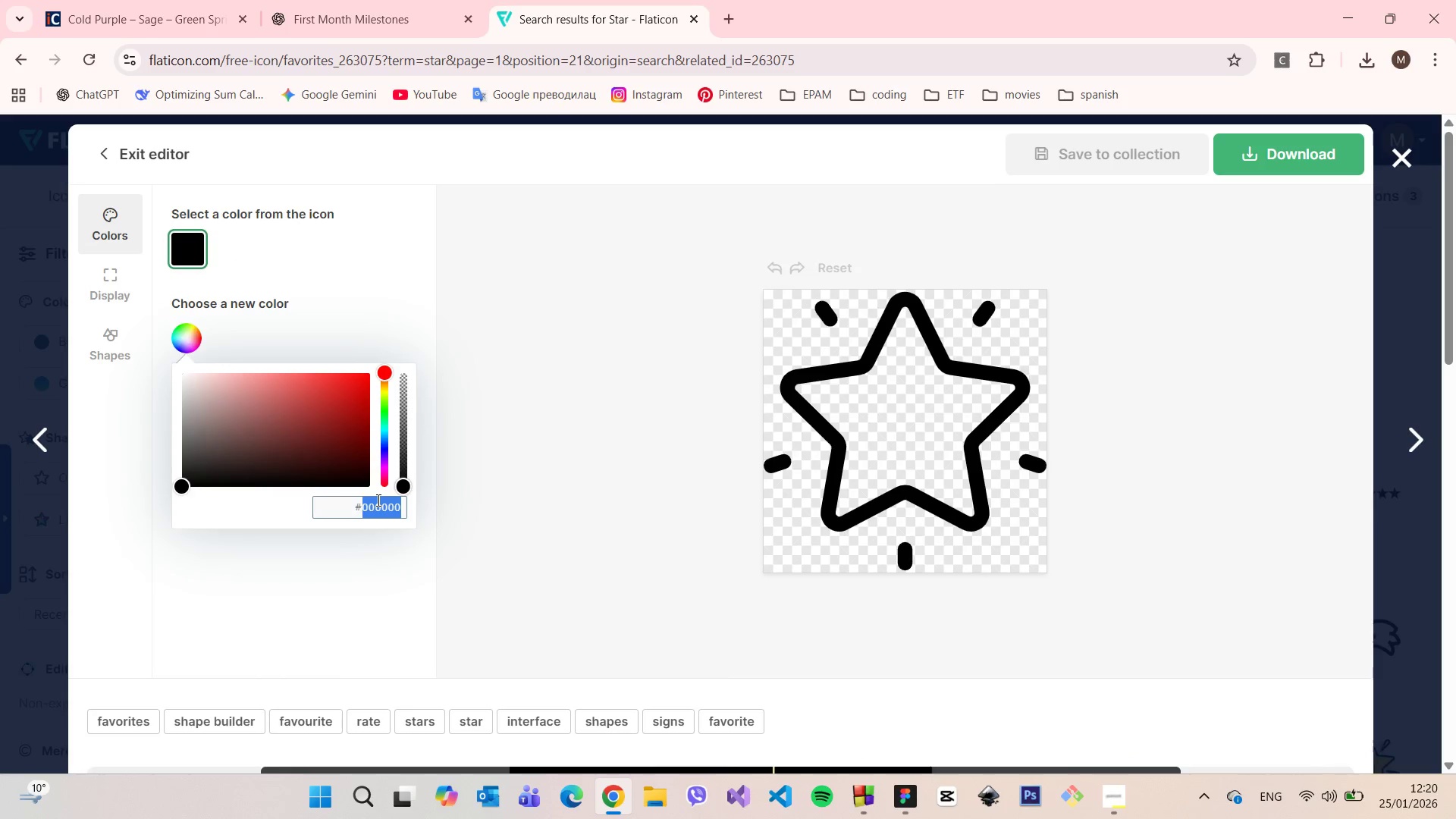 
key(Control+V)
 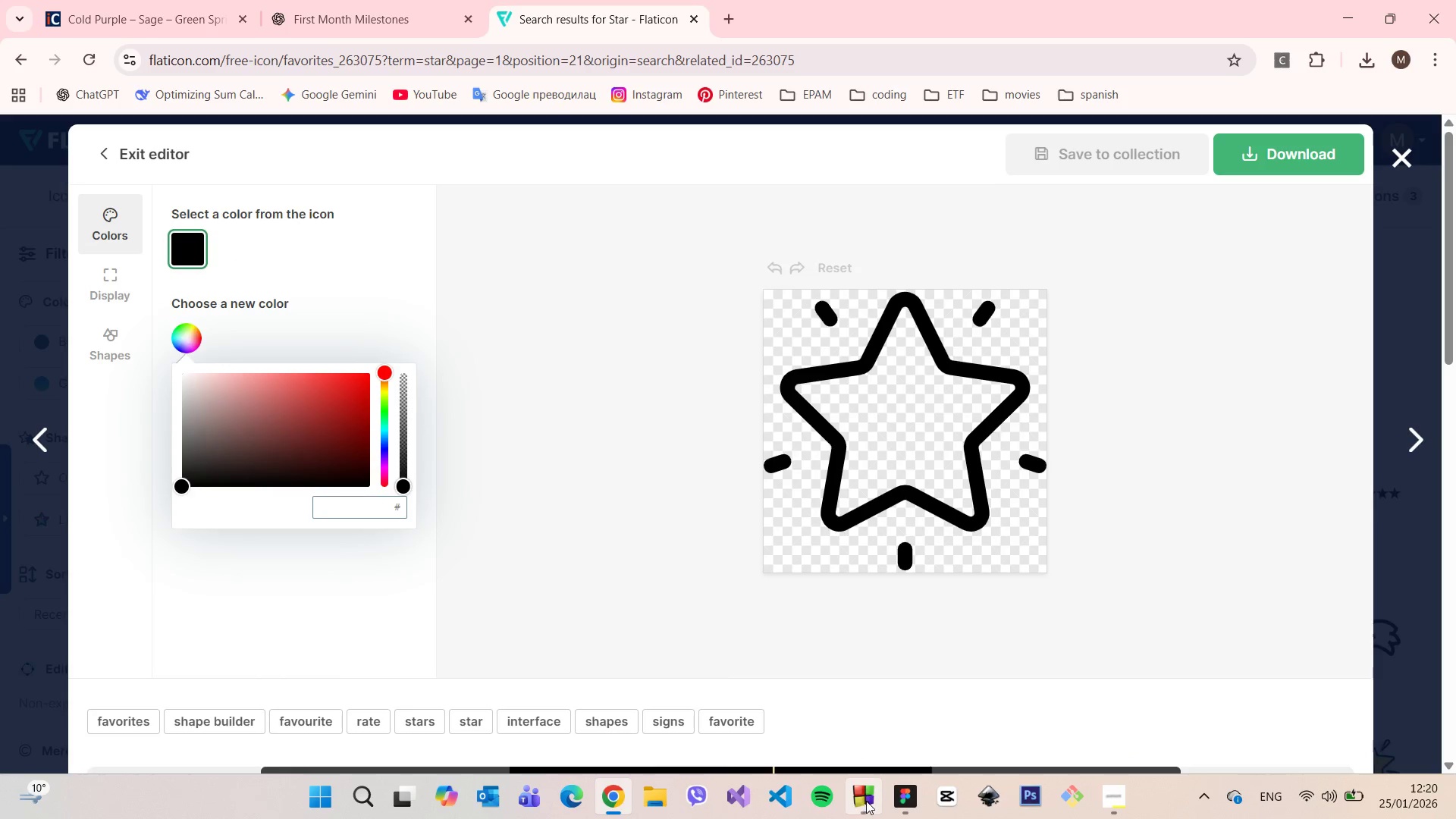 
left_click([890, 804])
 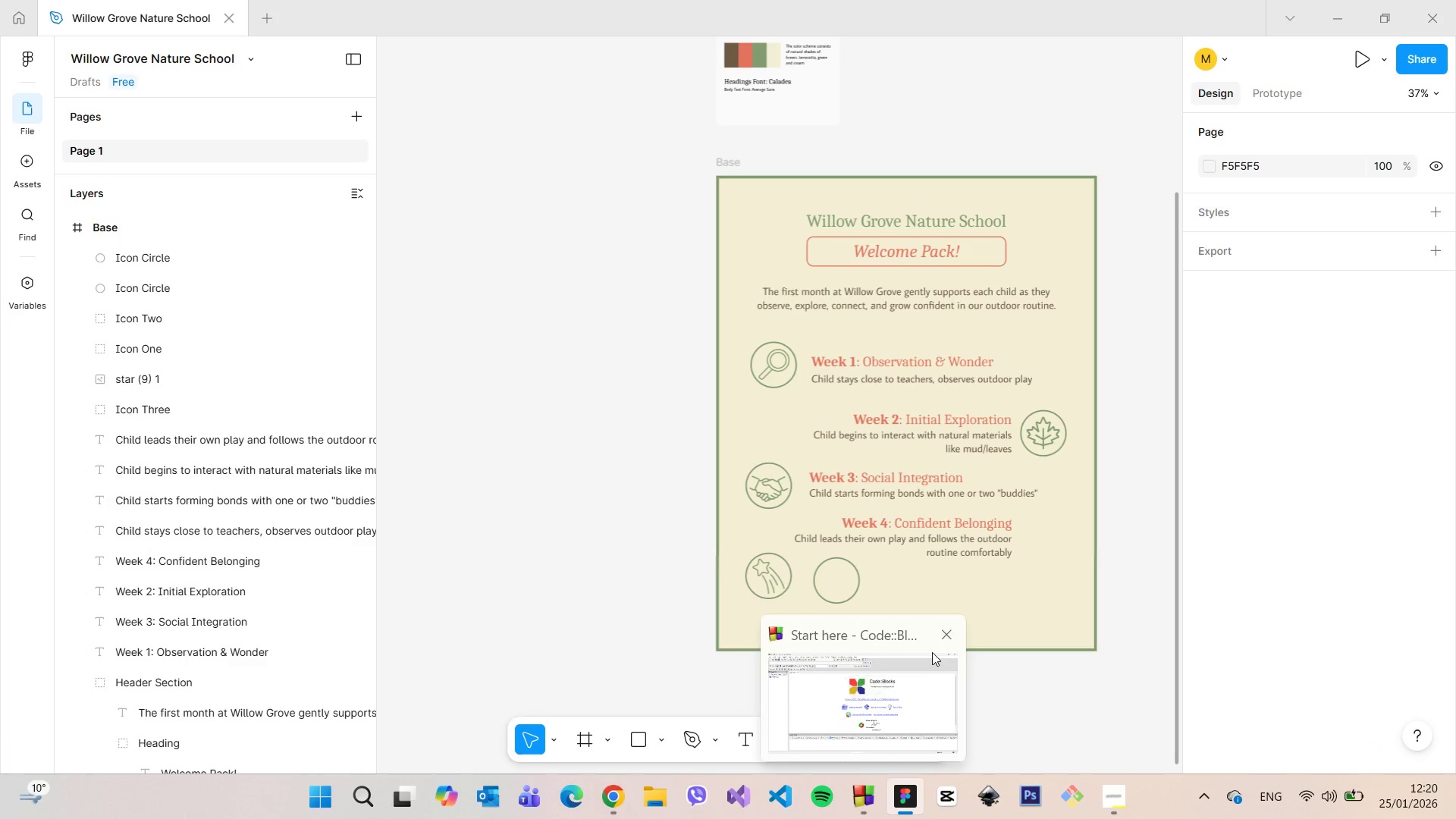 
left_click([939, 639])
 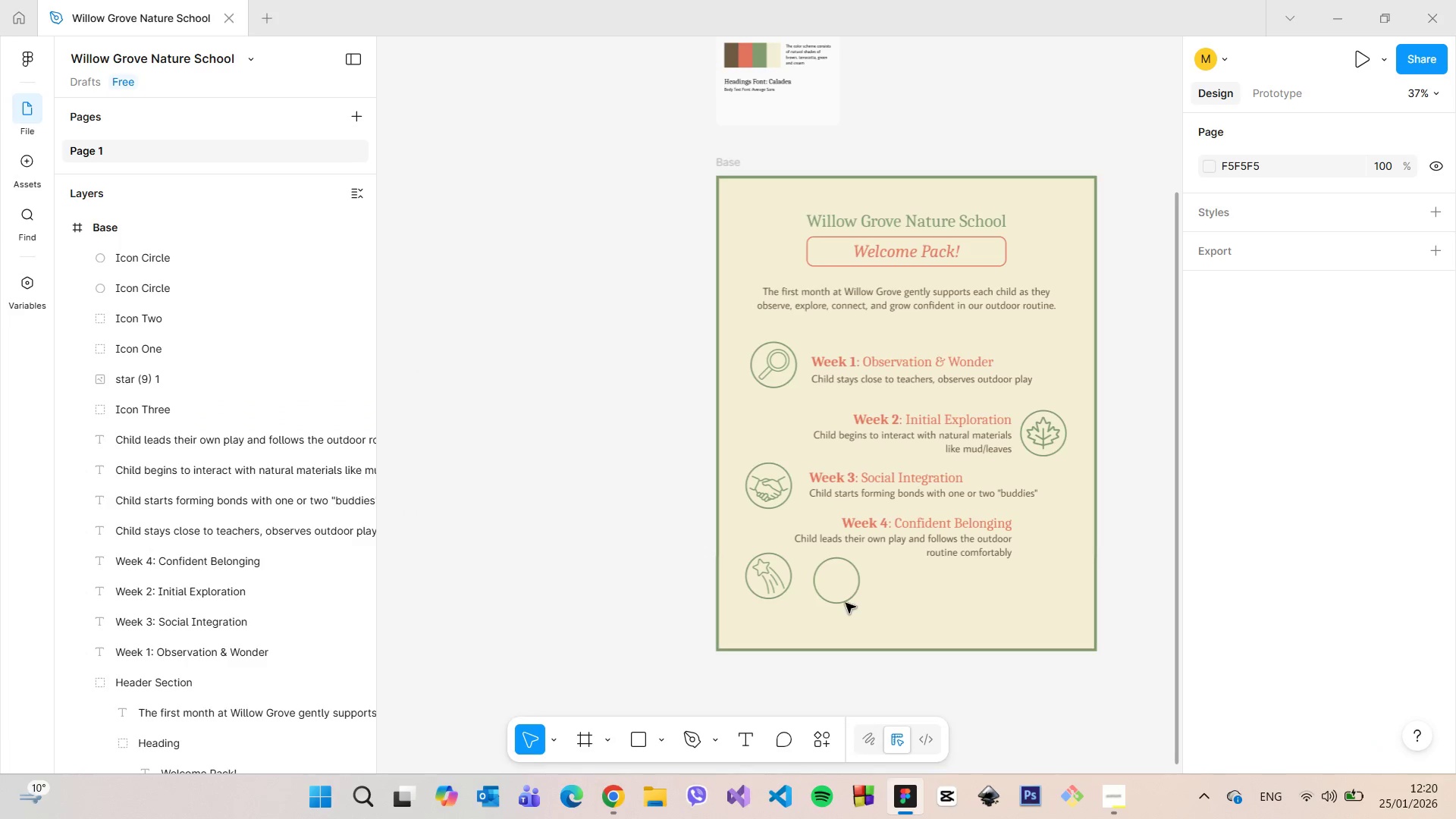 
left_click([846, 595])
 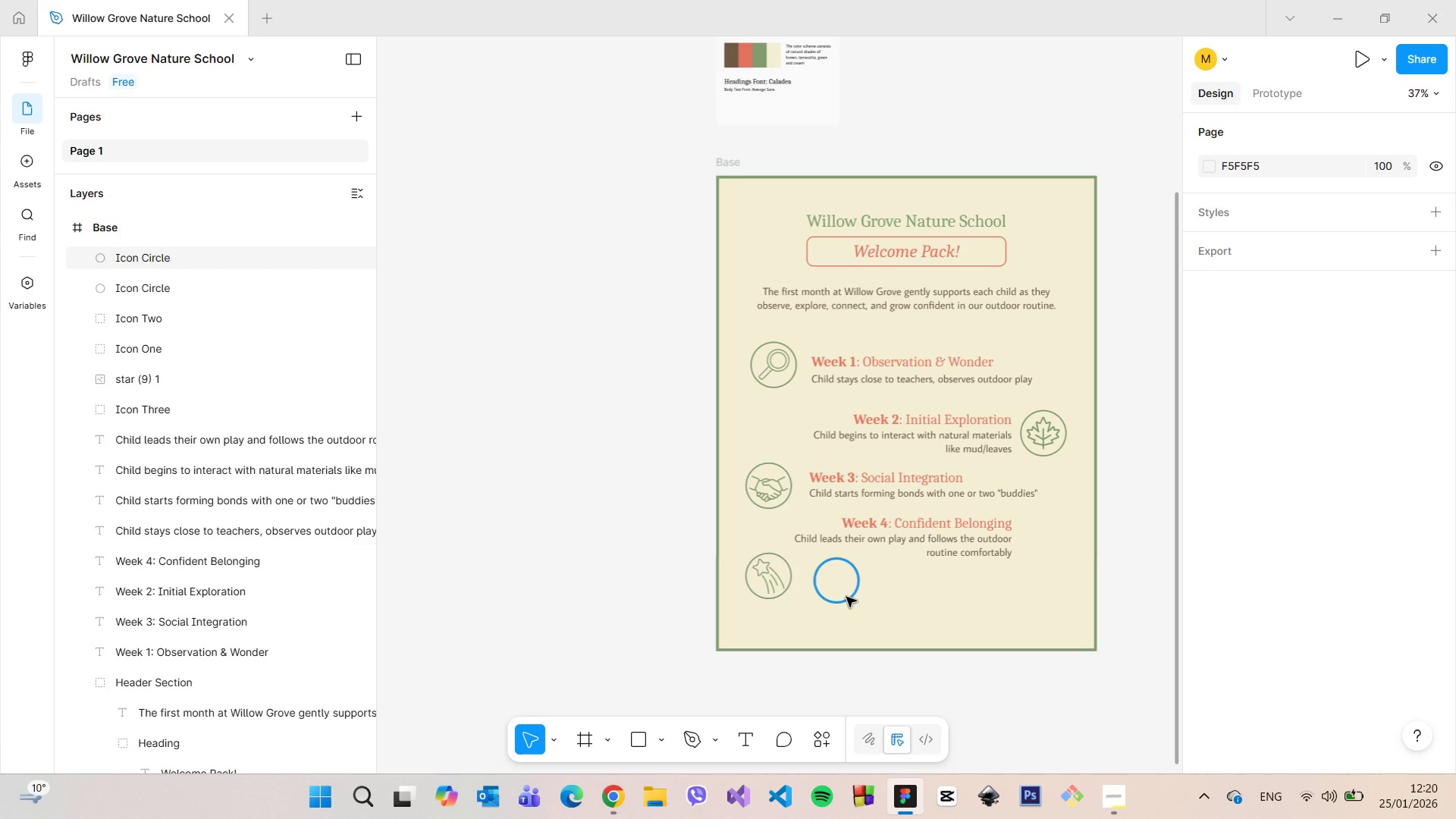 
left_click([846, 597])
 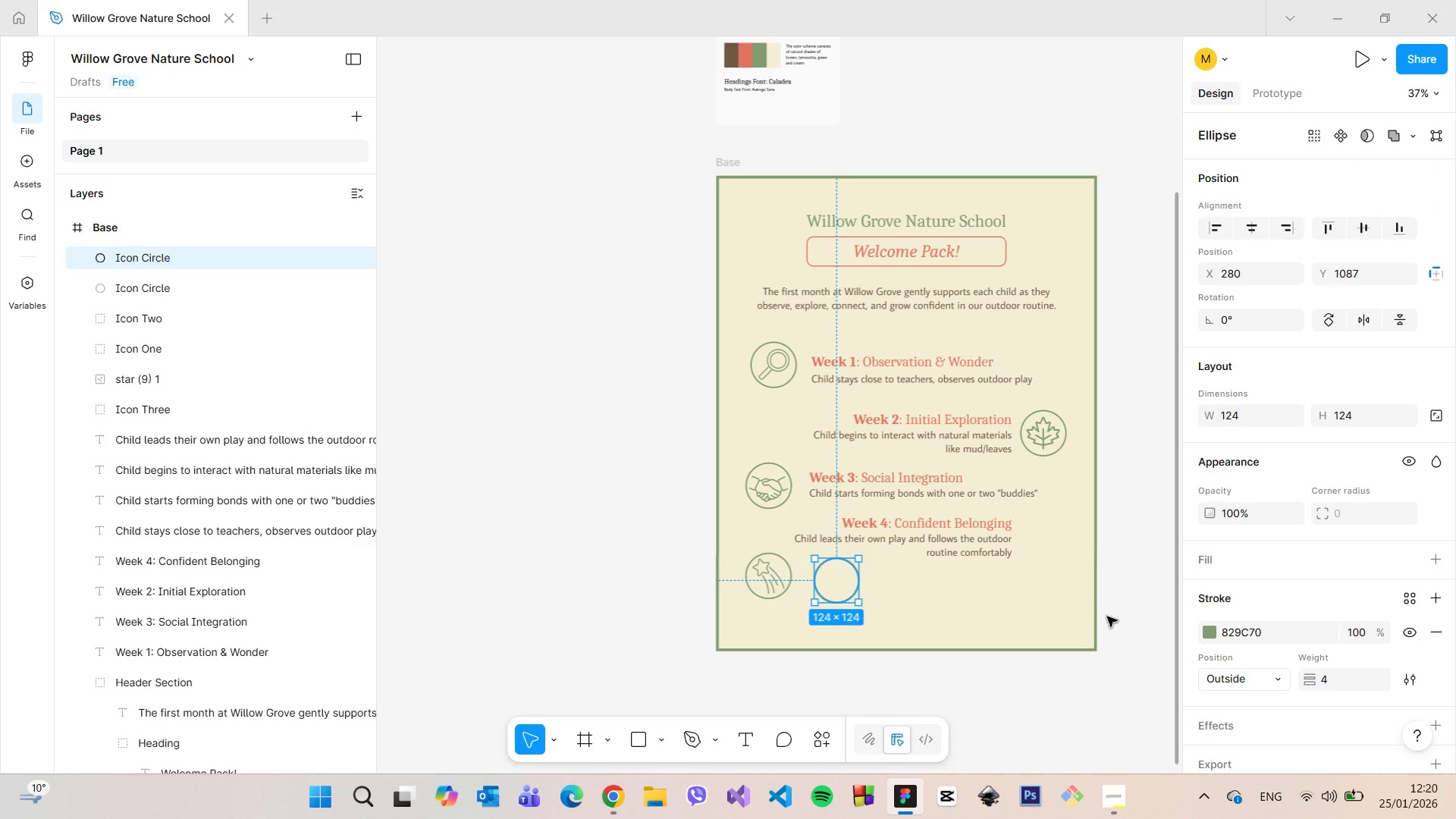 
scroll: coordinate [1210, 617], scroll_direction: down, amount: 2.0
 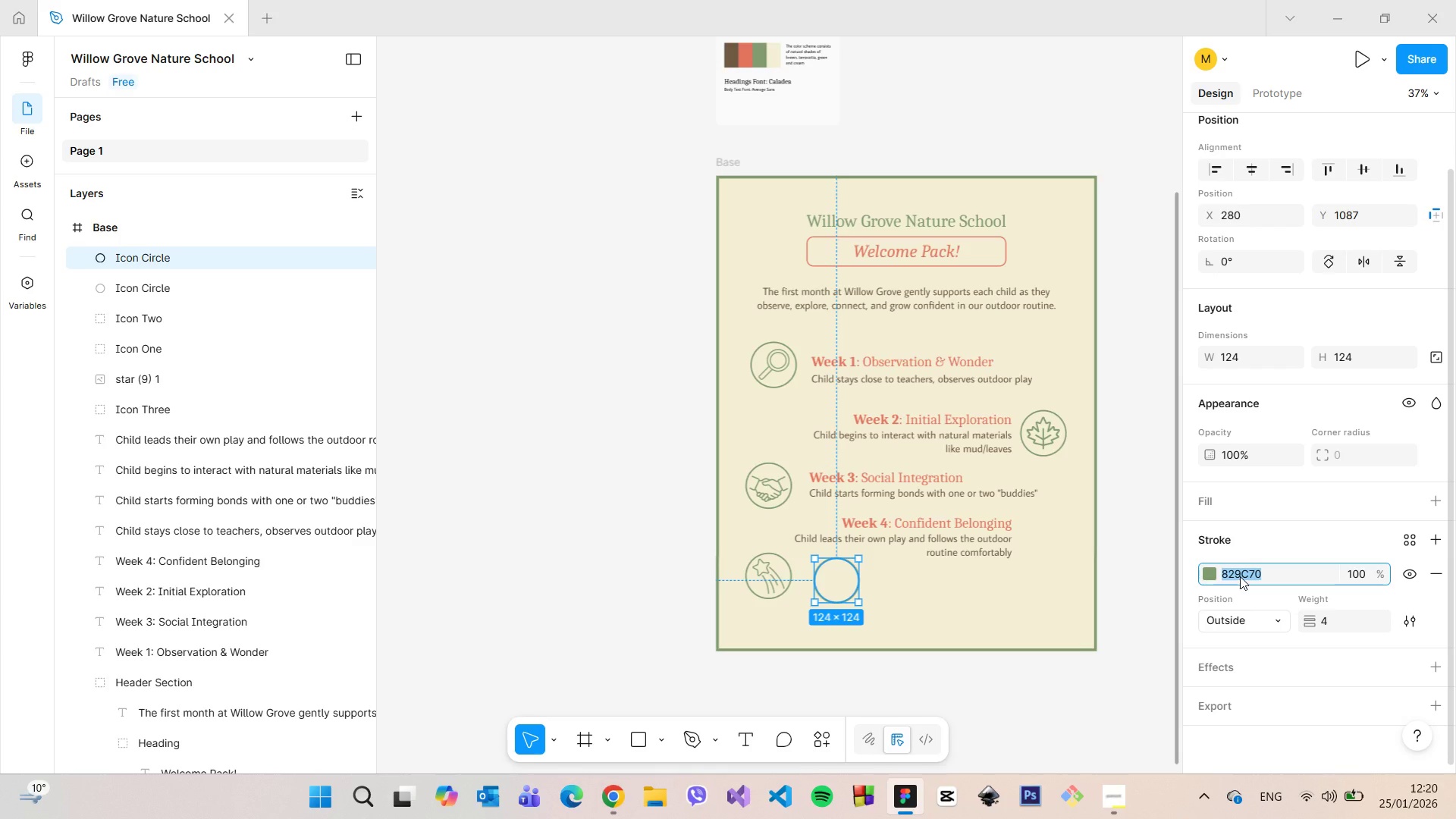 
key(Control+C)
 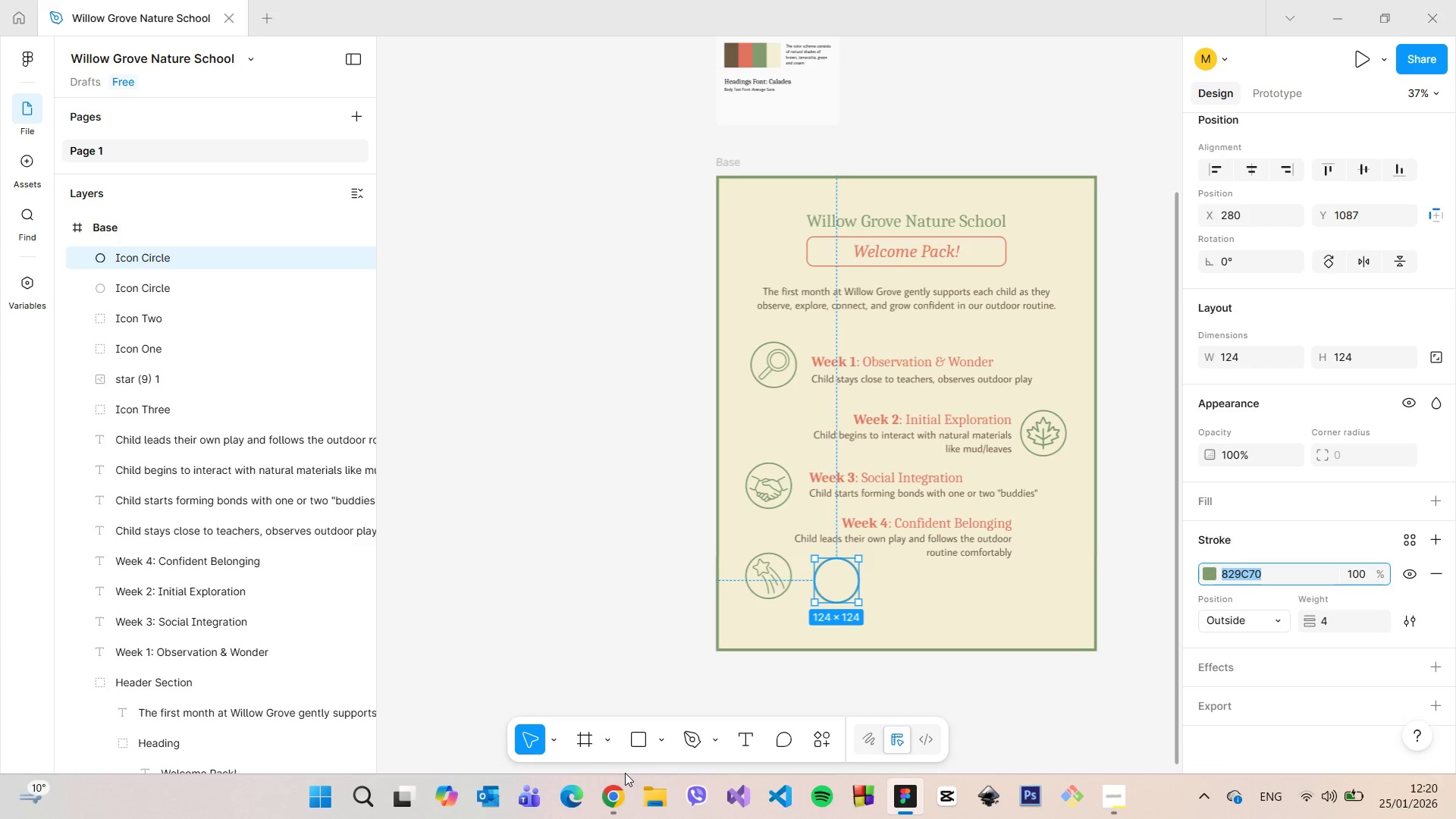 
double_click([625, 775])
 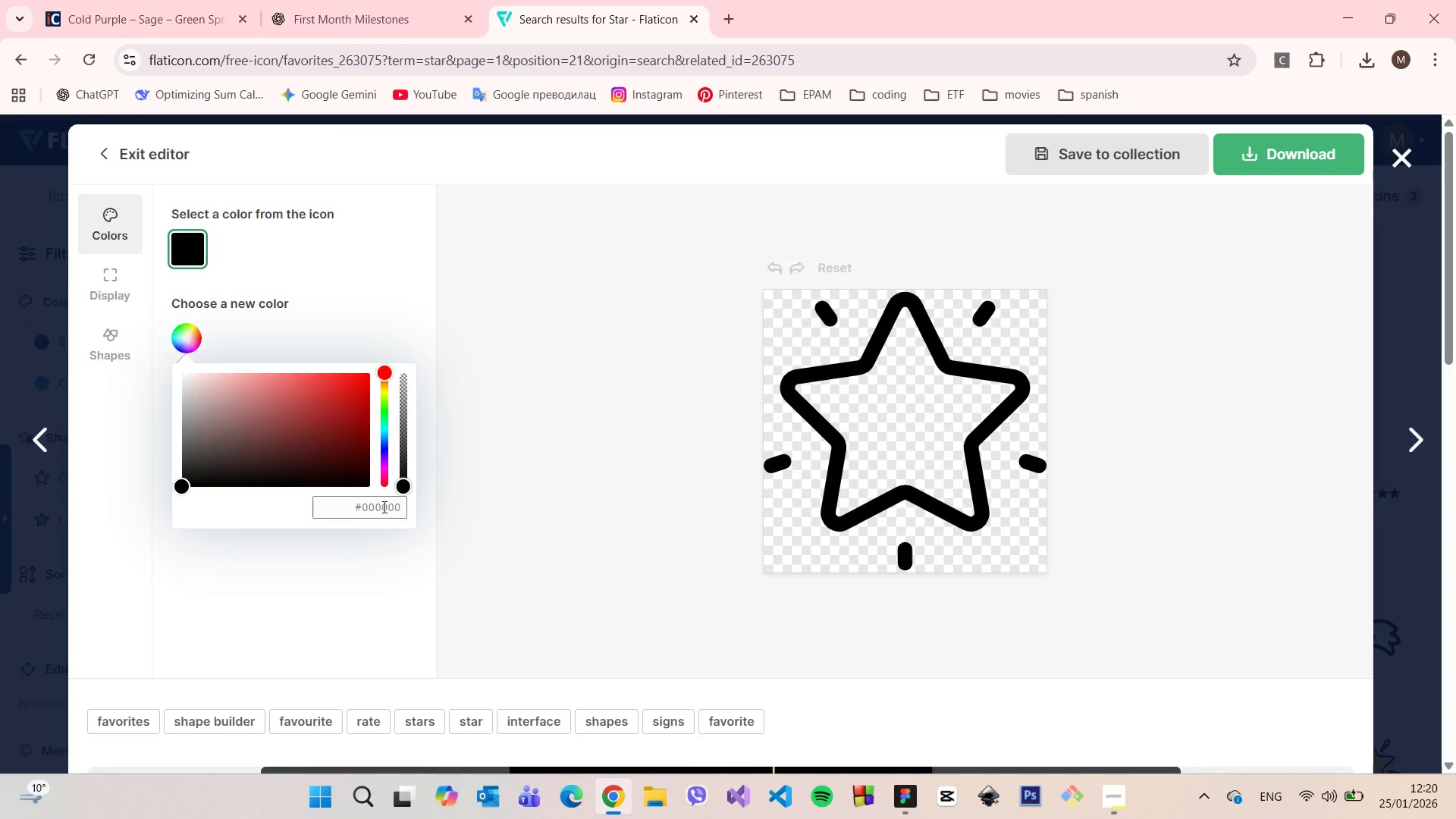 
double_click([382, 506])
 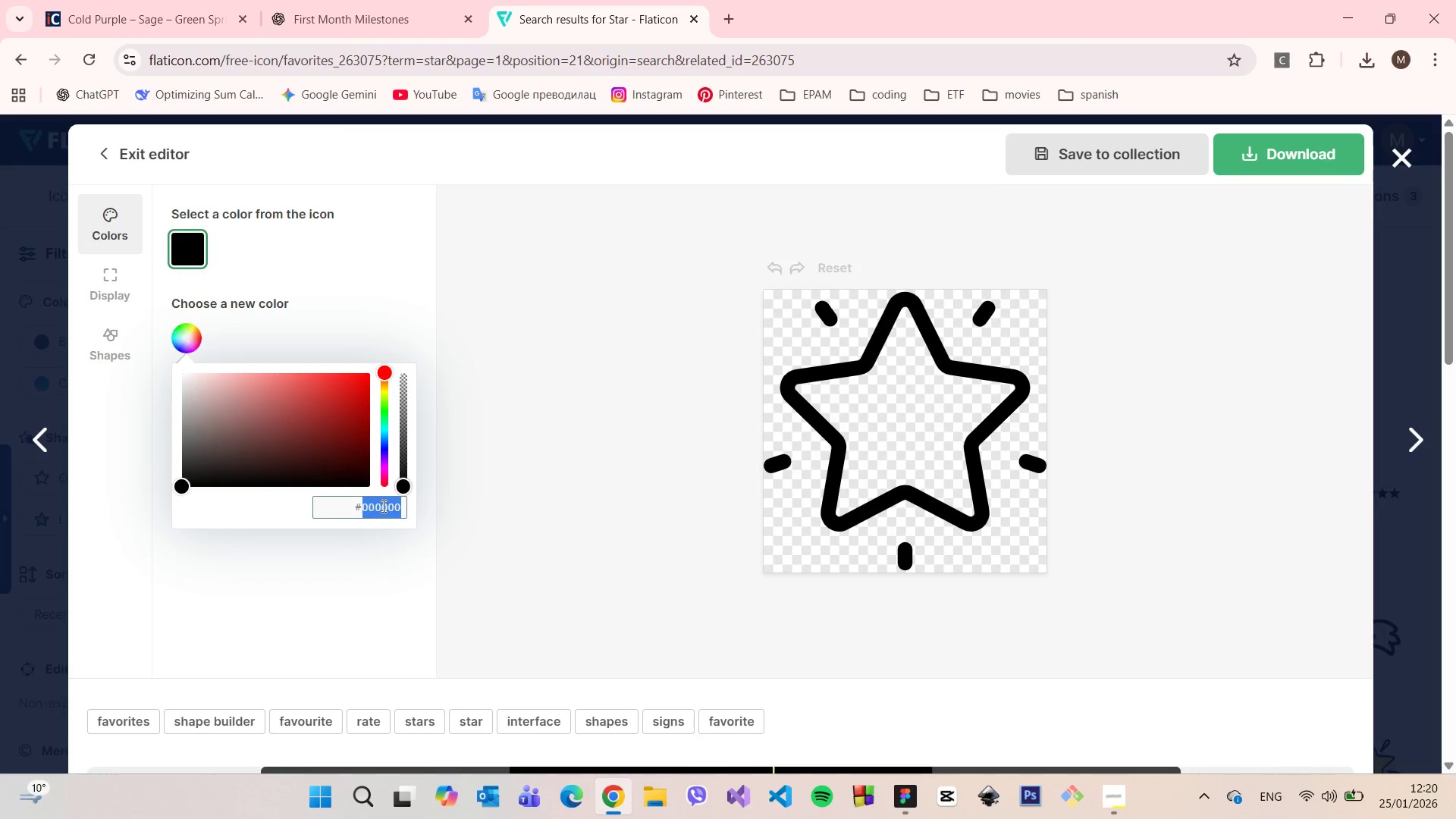 
key(Control+V)
 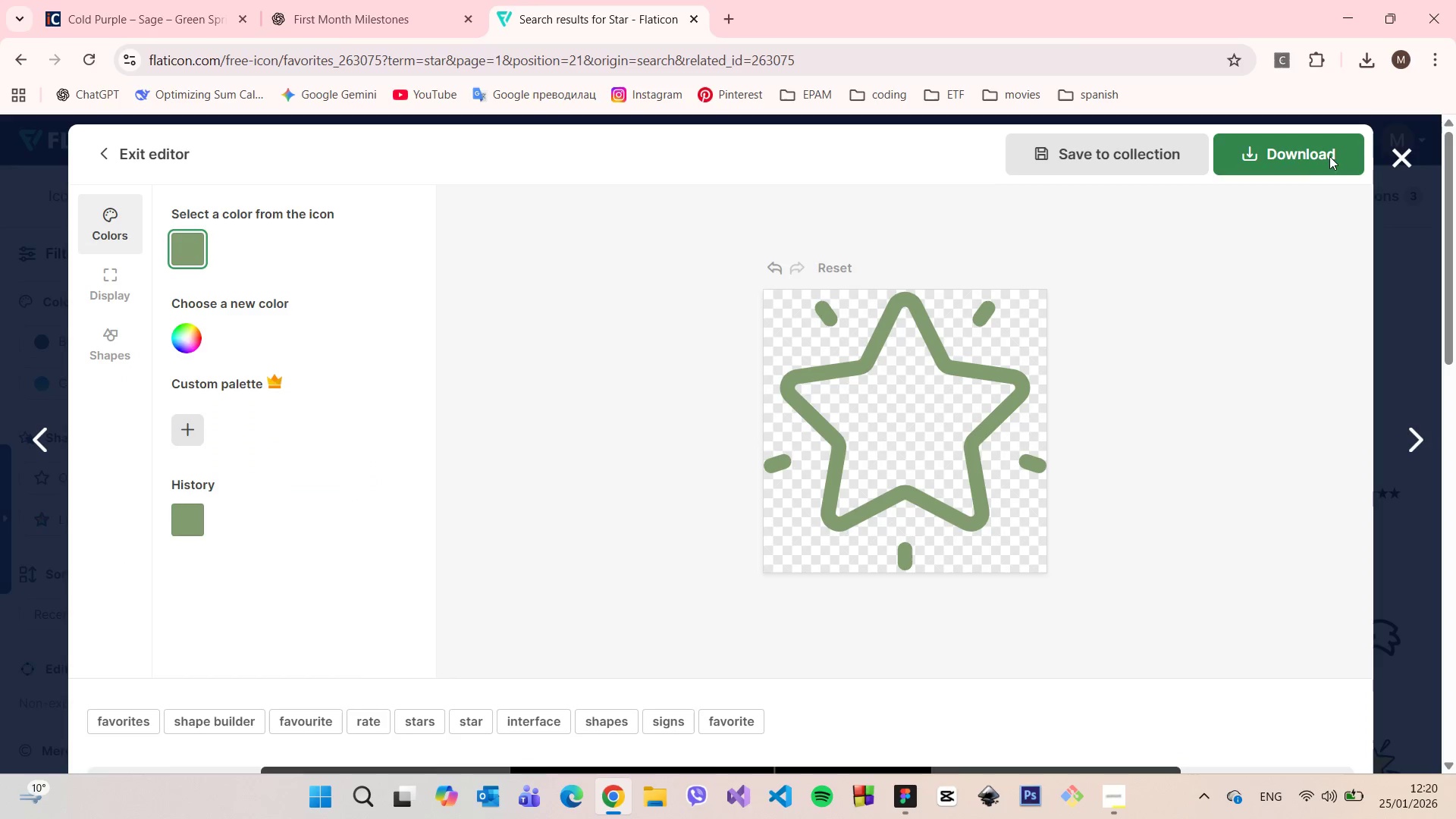 
left_click([1330, 228])
 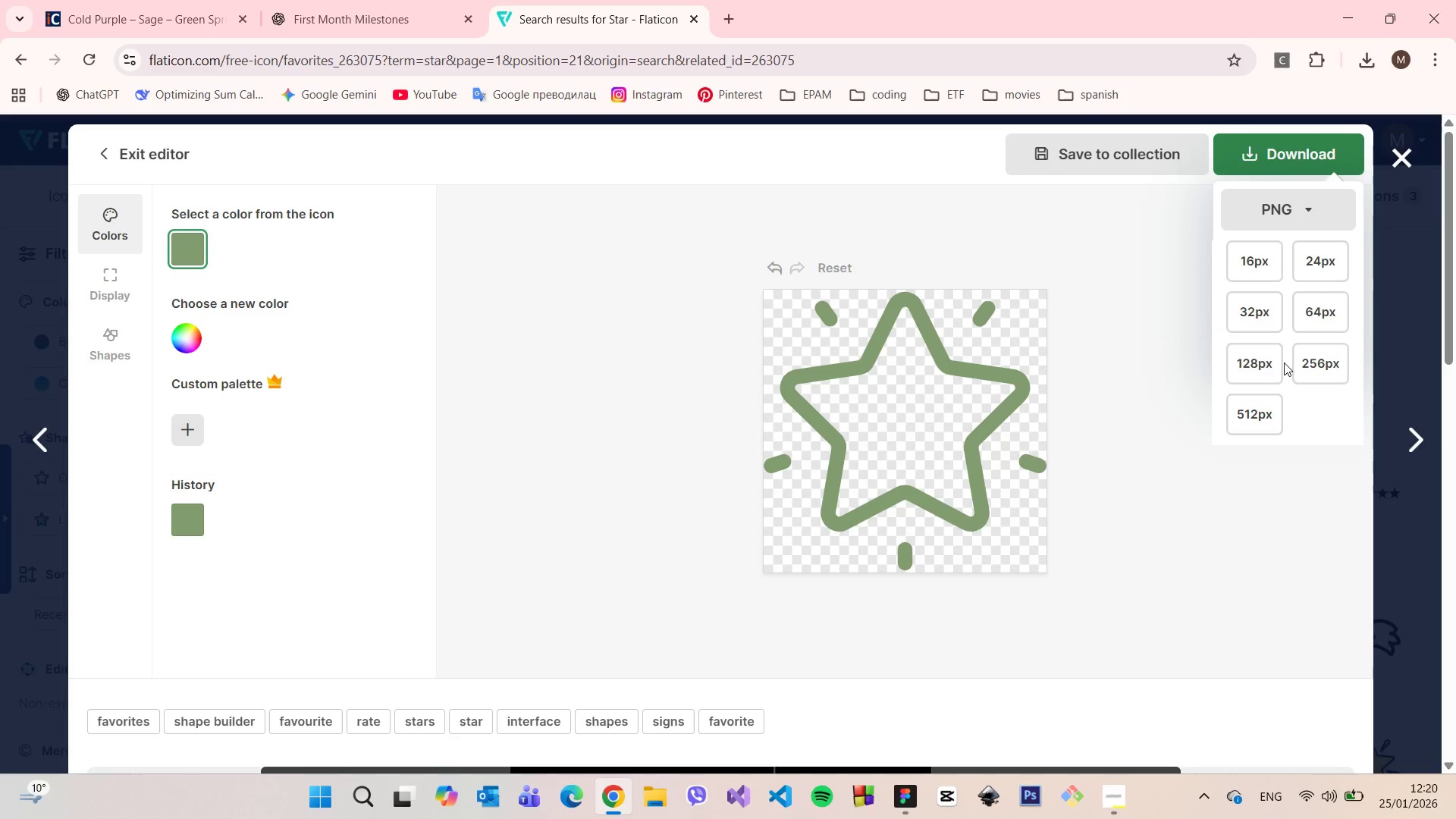 
left_click([1272, 356])
 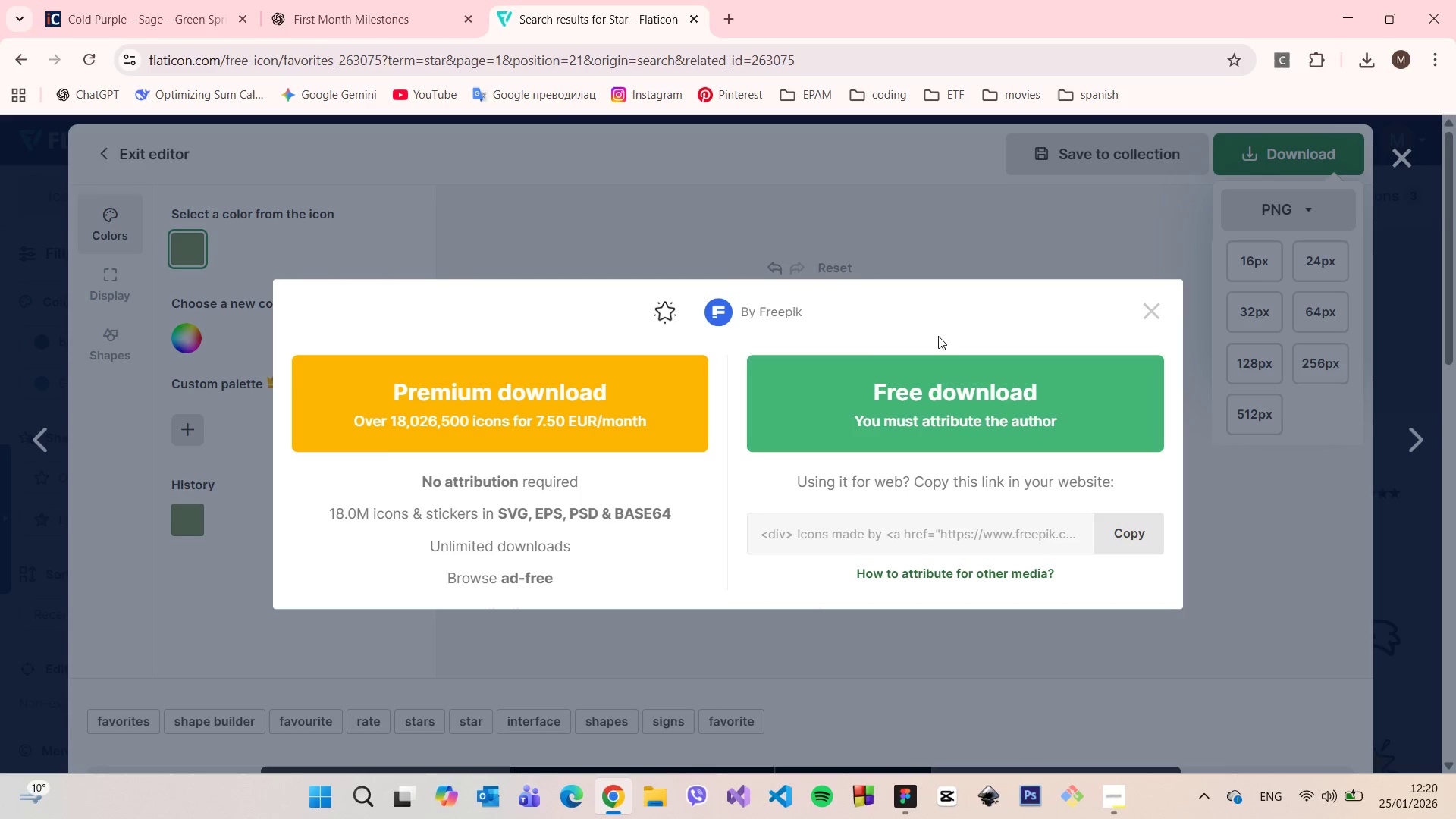 
left_click([937, 365])
 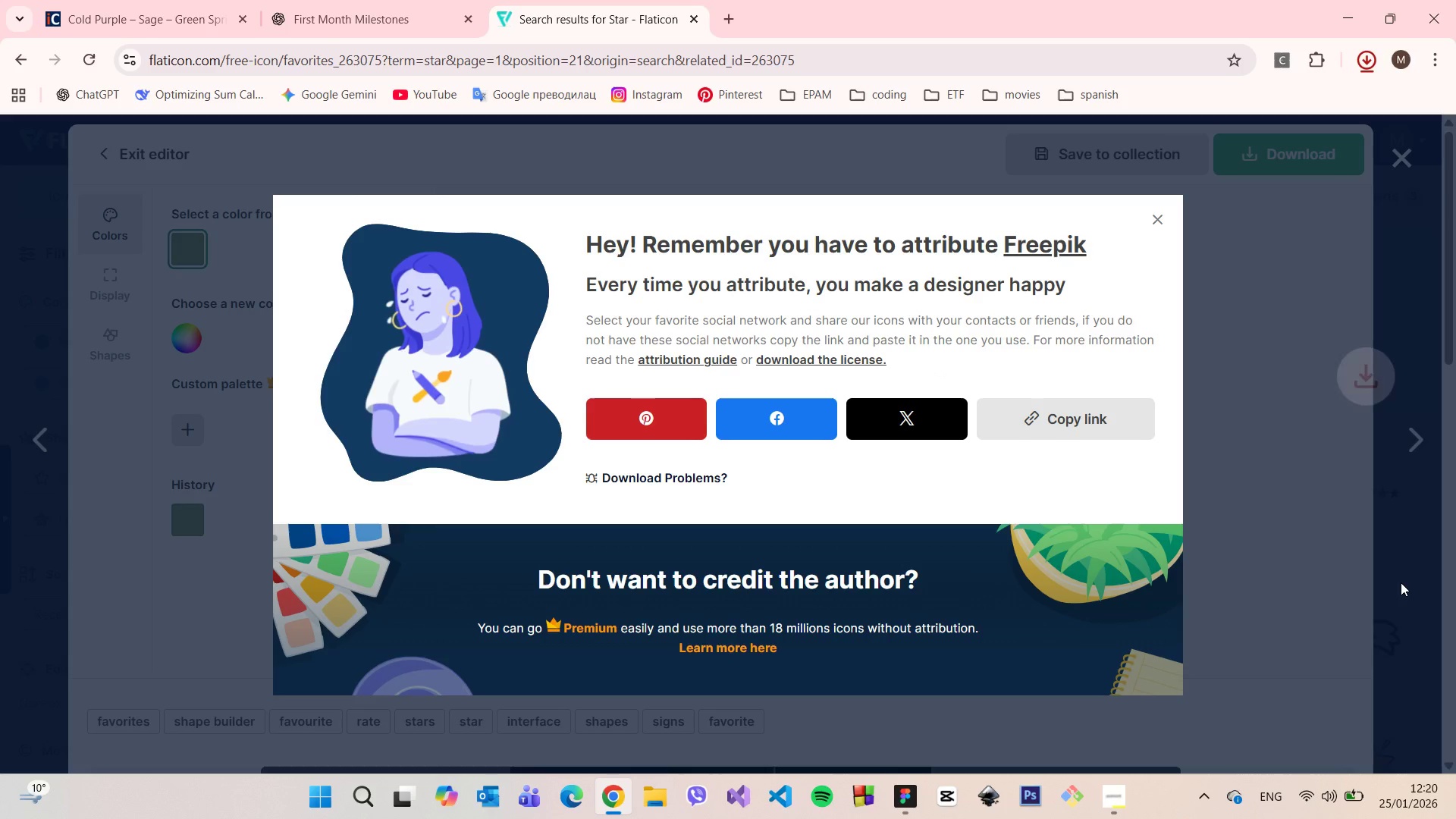 
left_click([1399, 581])
 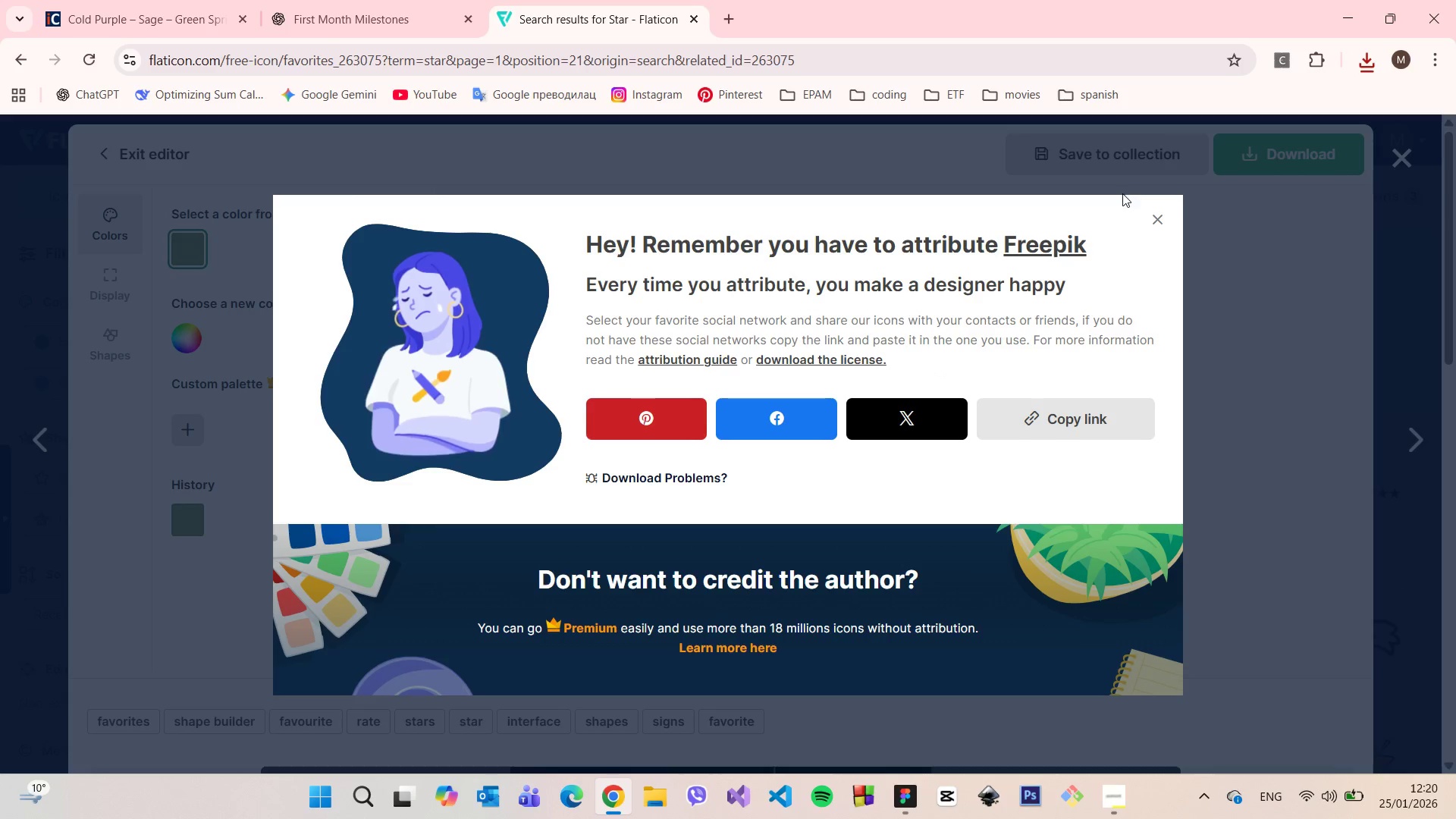 
left_click([1153, 204])
 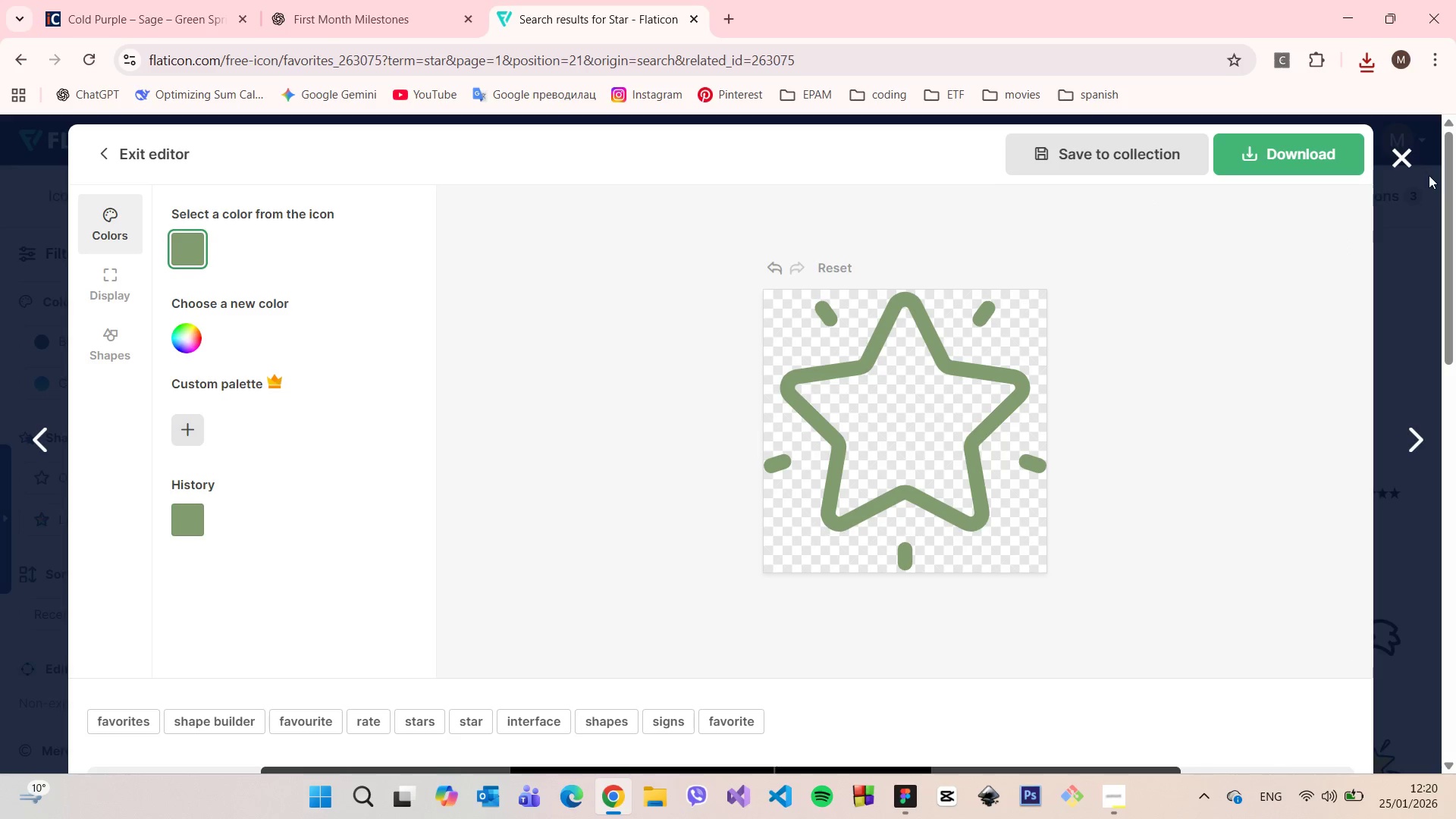 
left_click([1404, 140])
 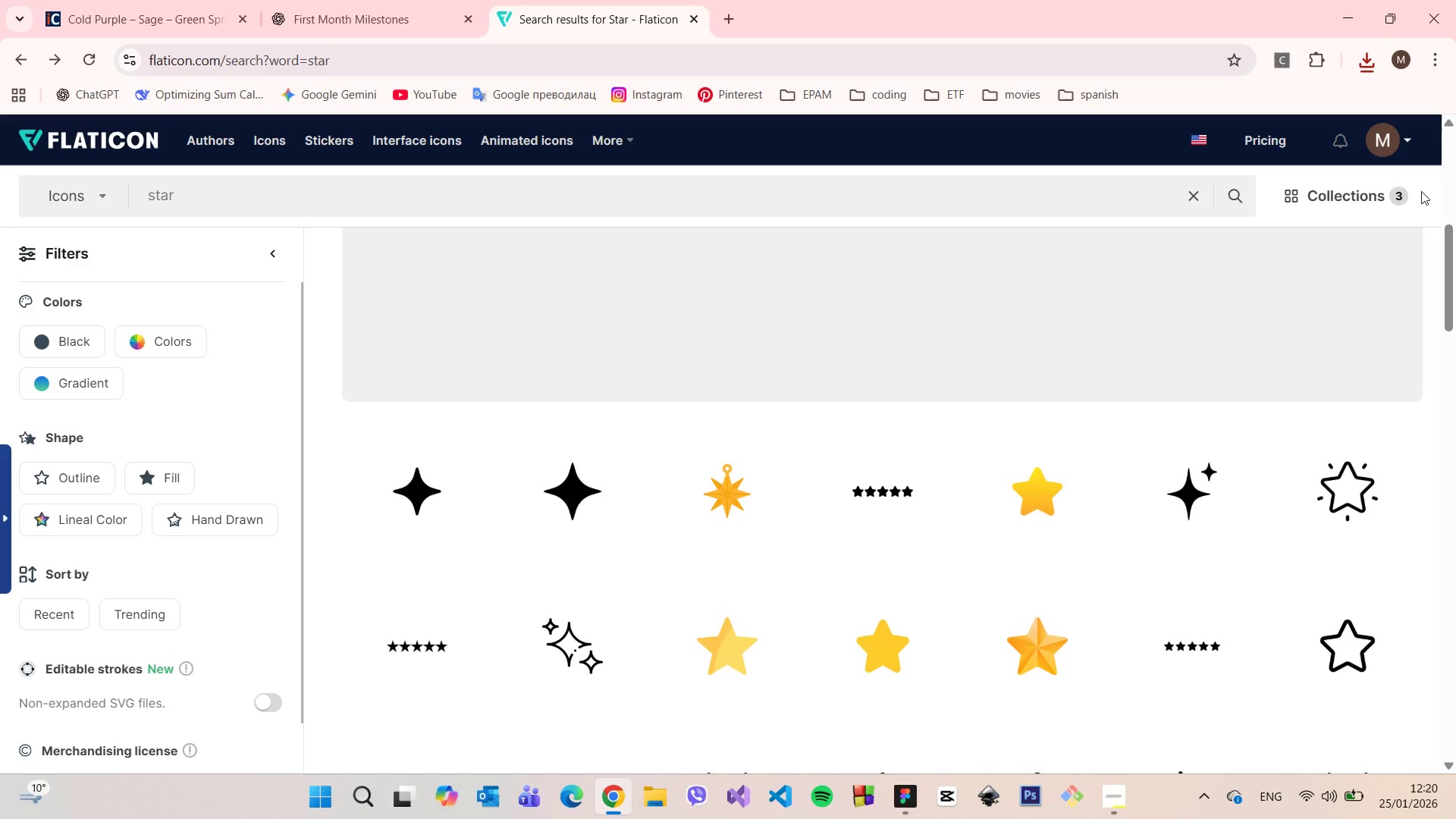 
scroll: coordinate [734, 386], scroll_direction: down, amount: 10.0
 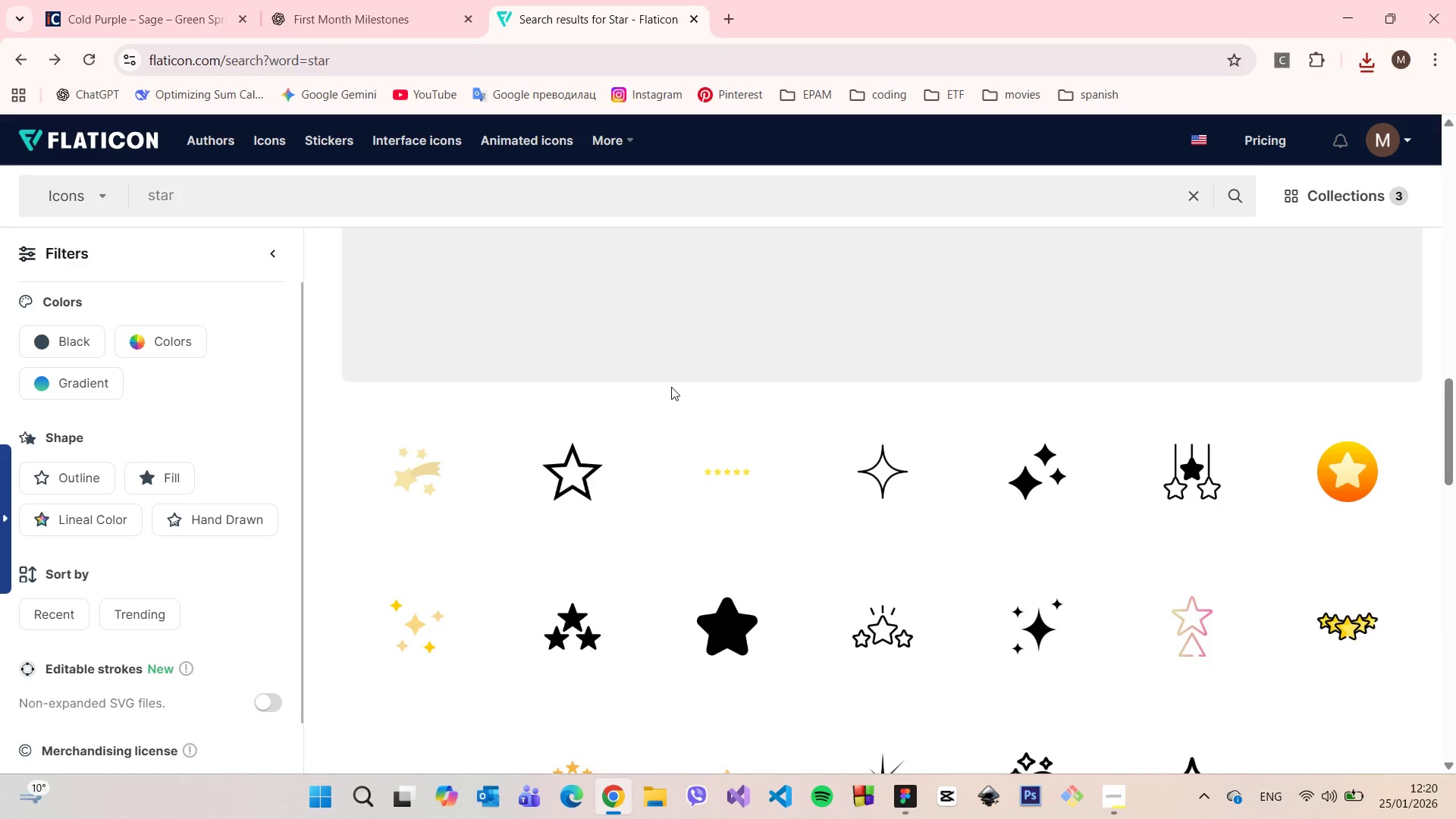 
left_click([398, 468])
 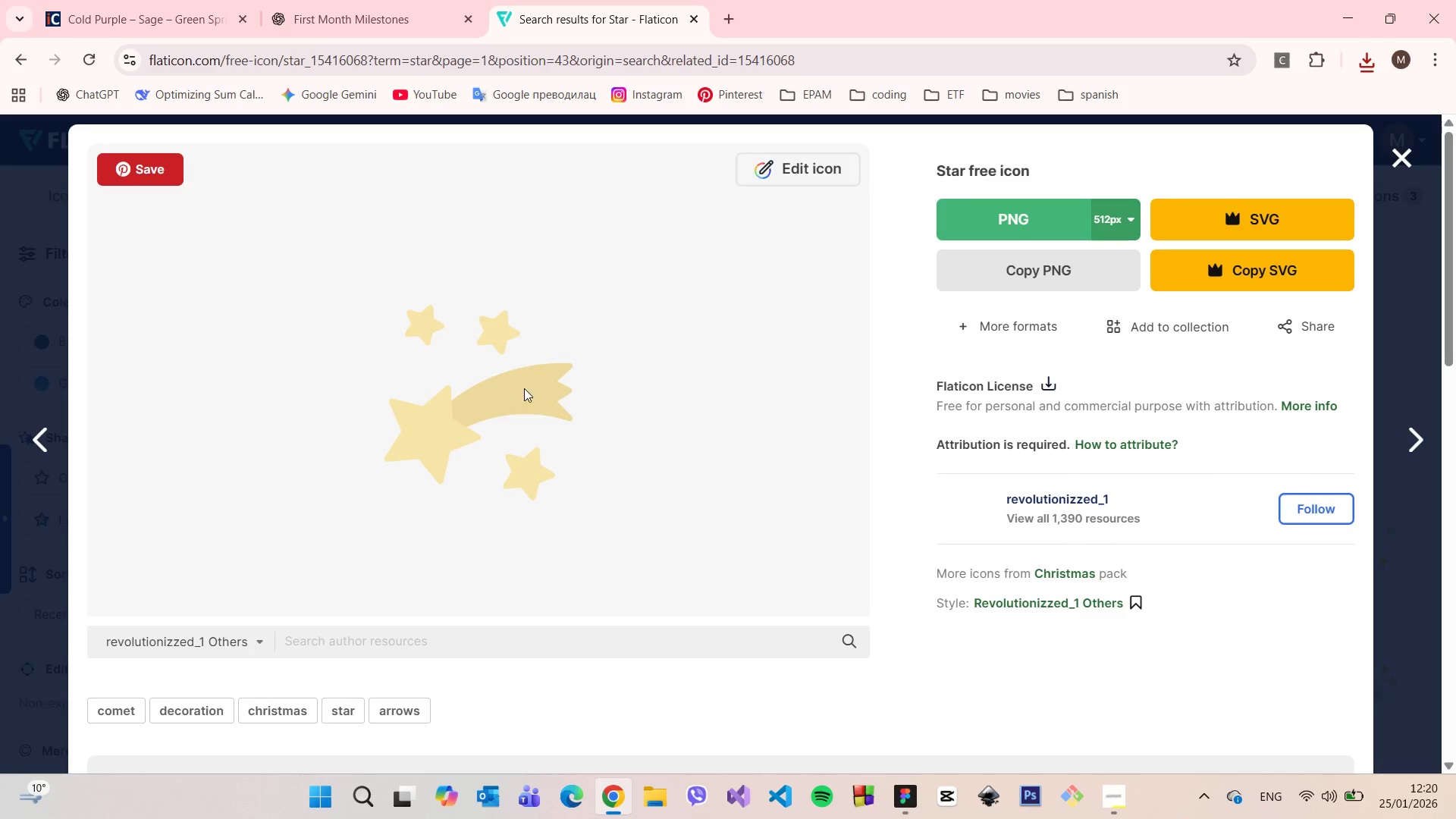 
scroll: coordinate [523, 382], scroll_direction: none, amount: 0.0
 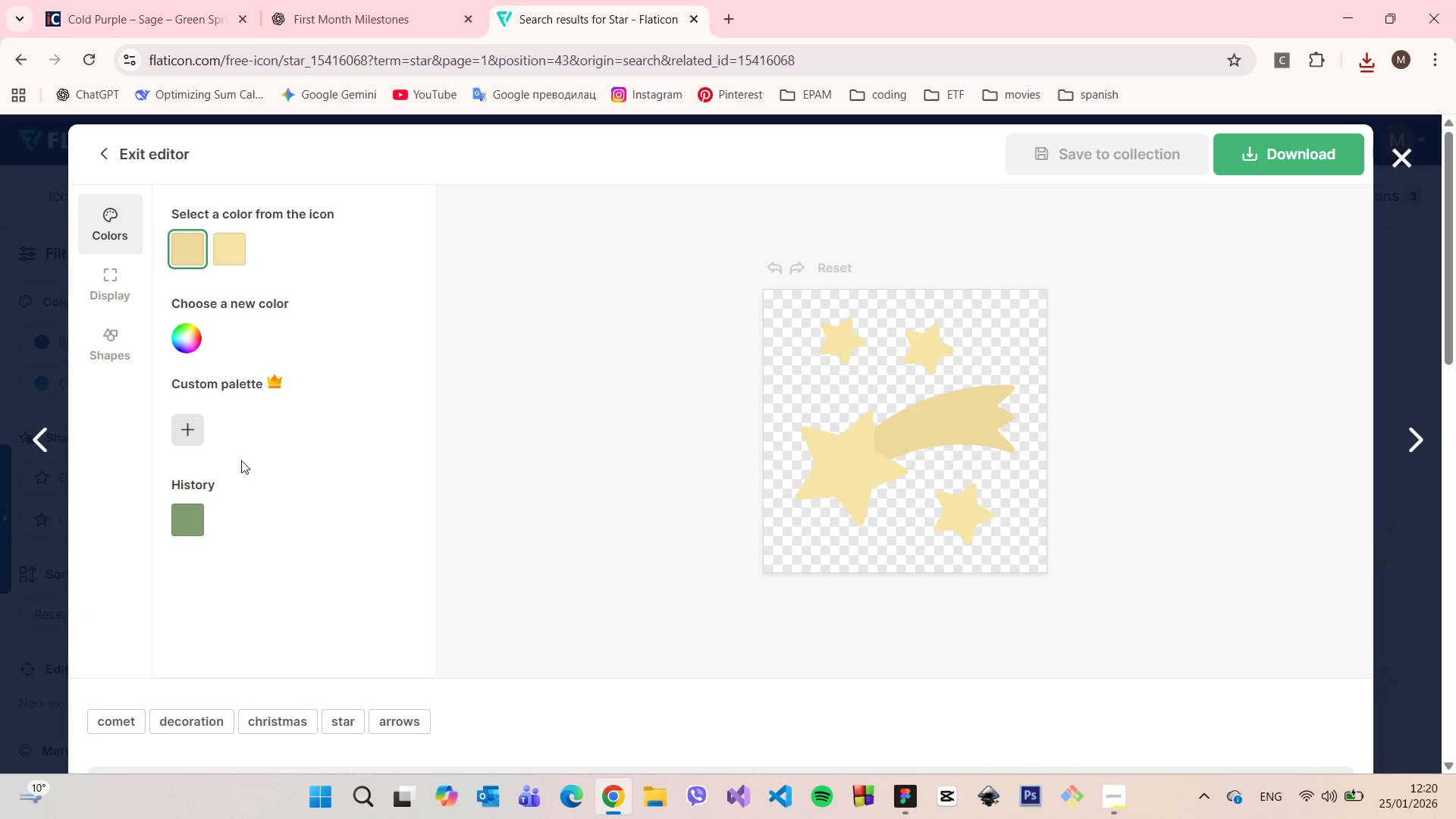 
left_click([196, 527])
 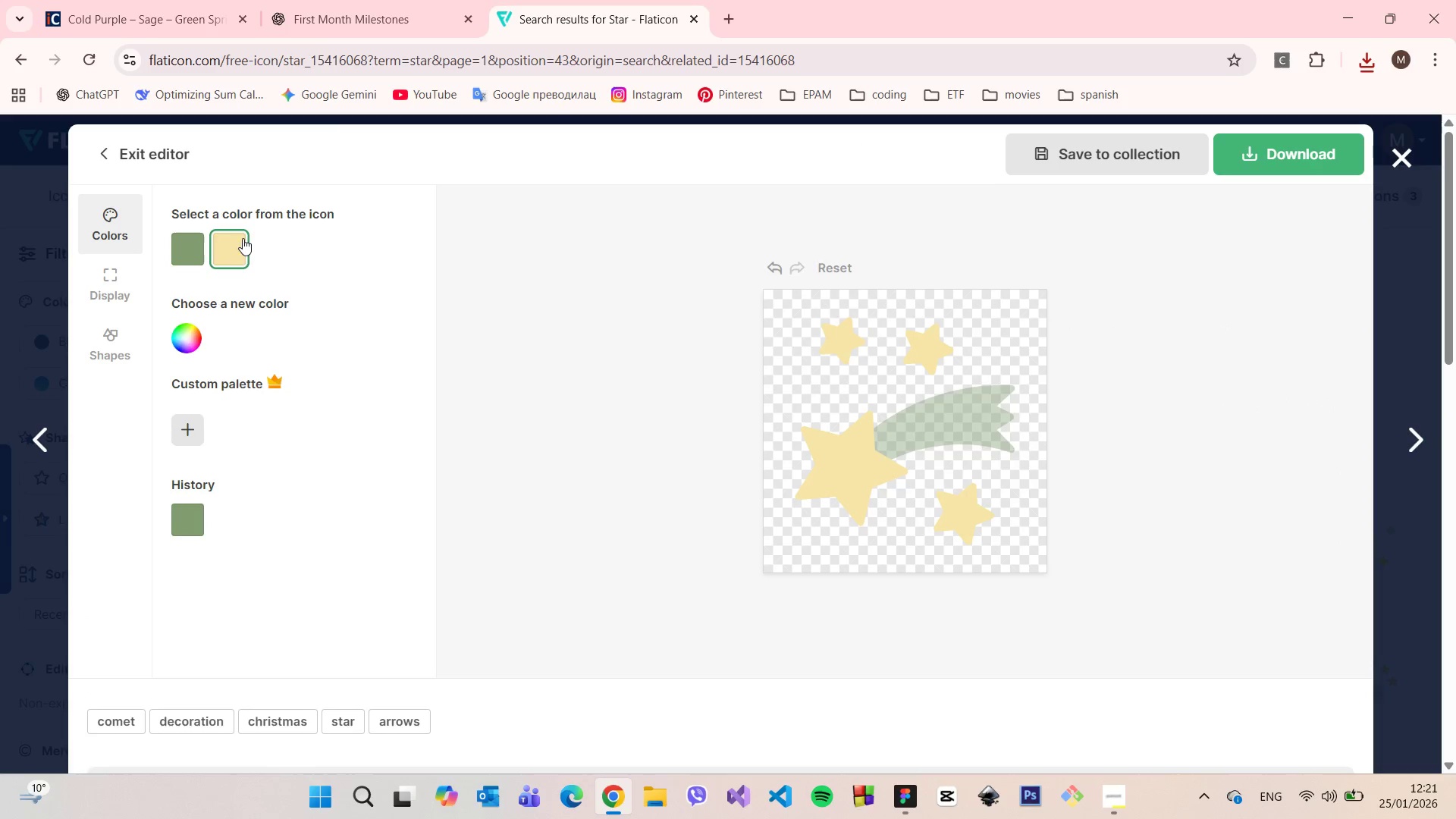 
left_click([190, 524])
 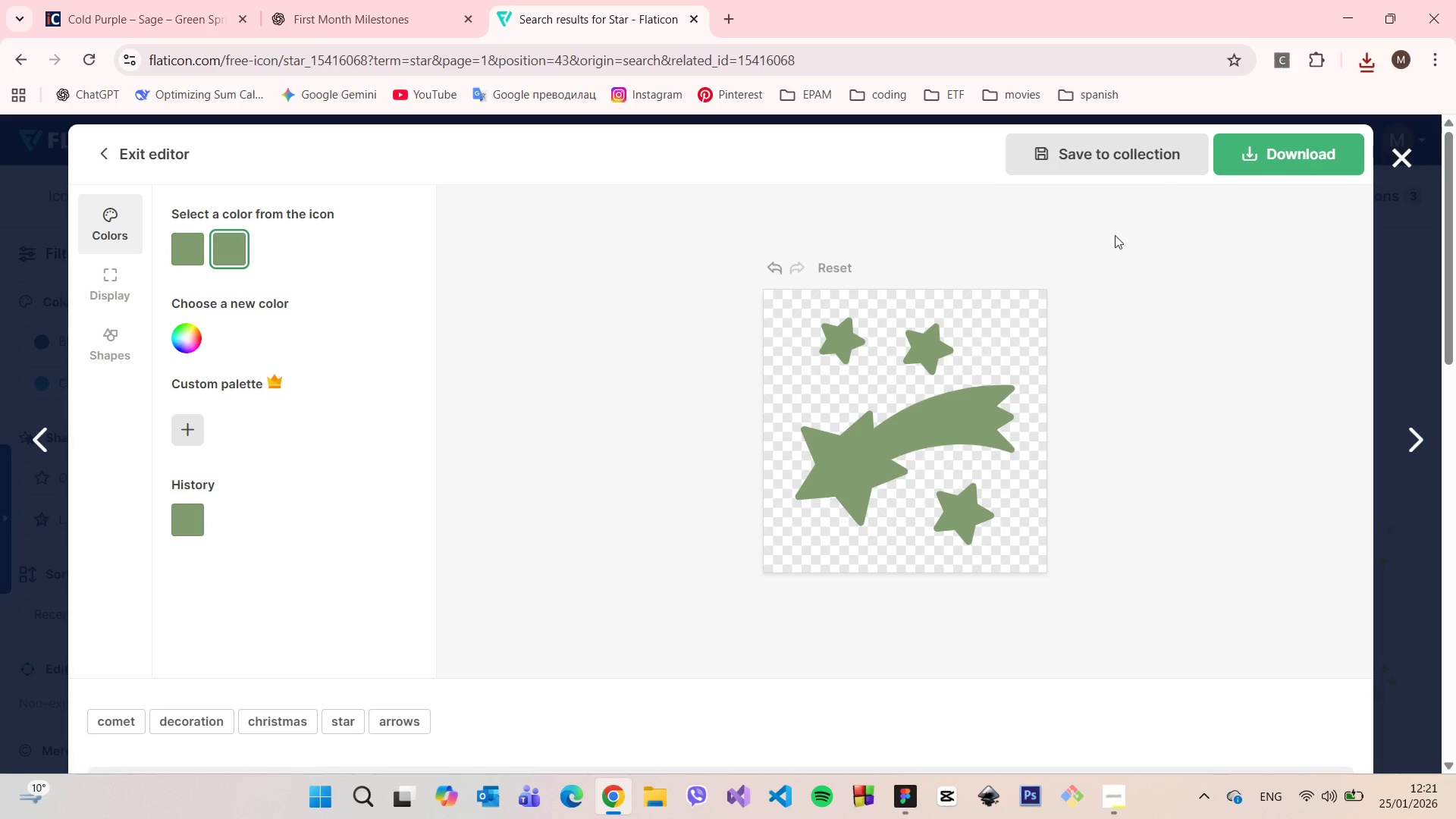 
left_click([1239, 140])
 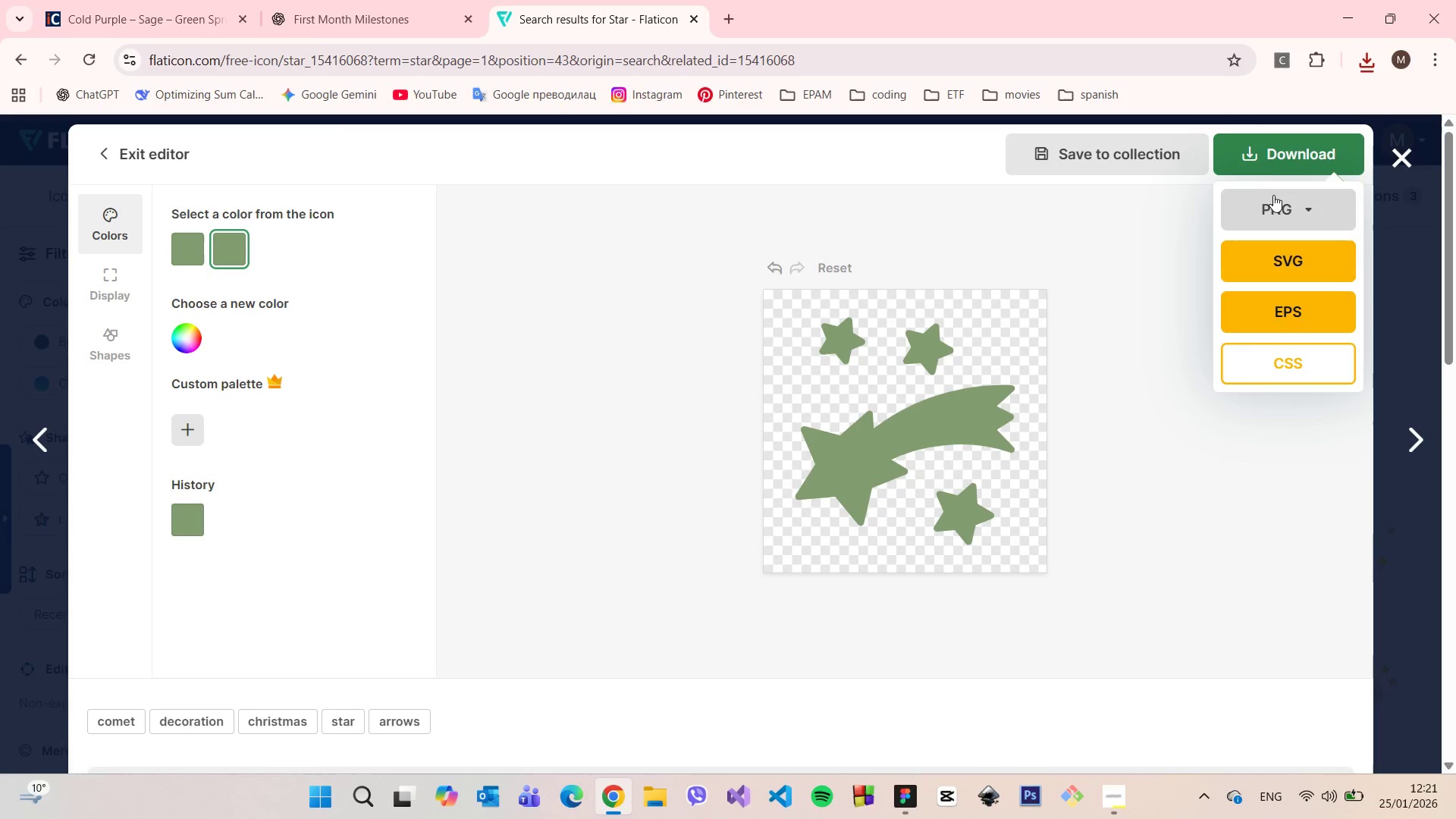 
left_click([1280, 199])
 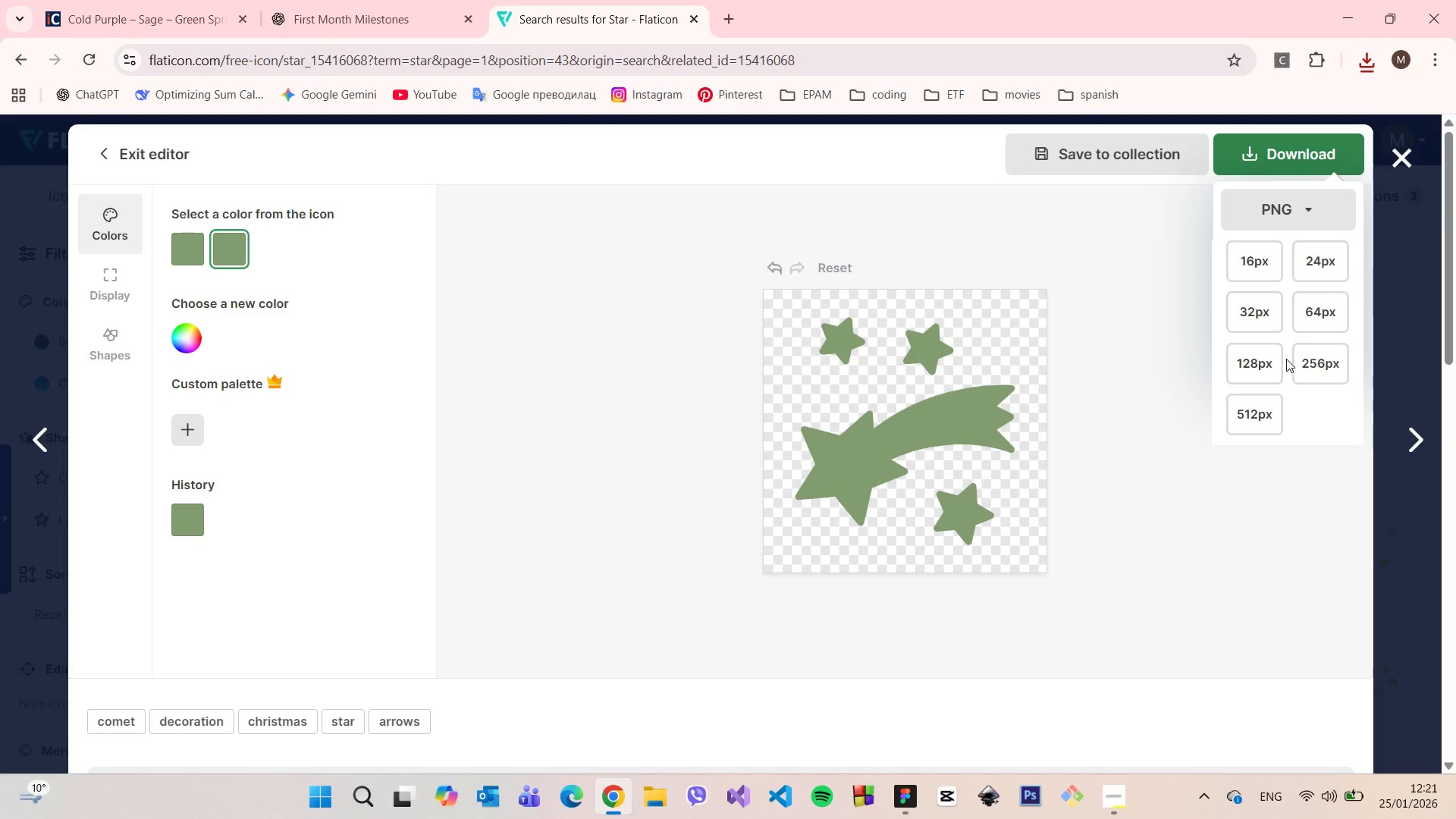 
left_click([1264, 361])
 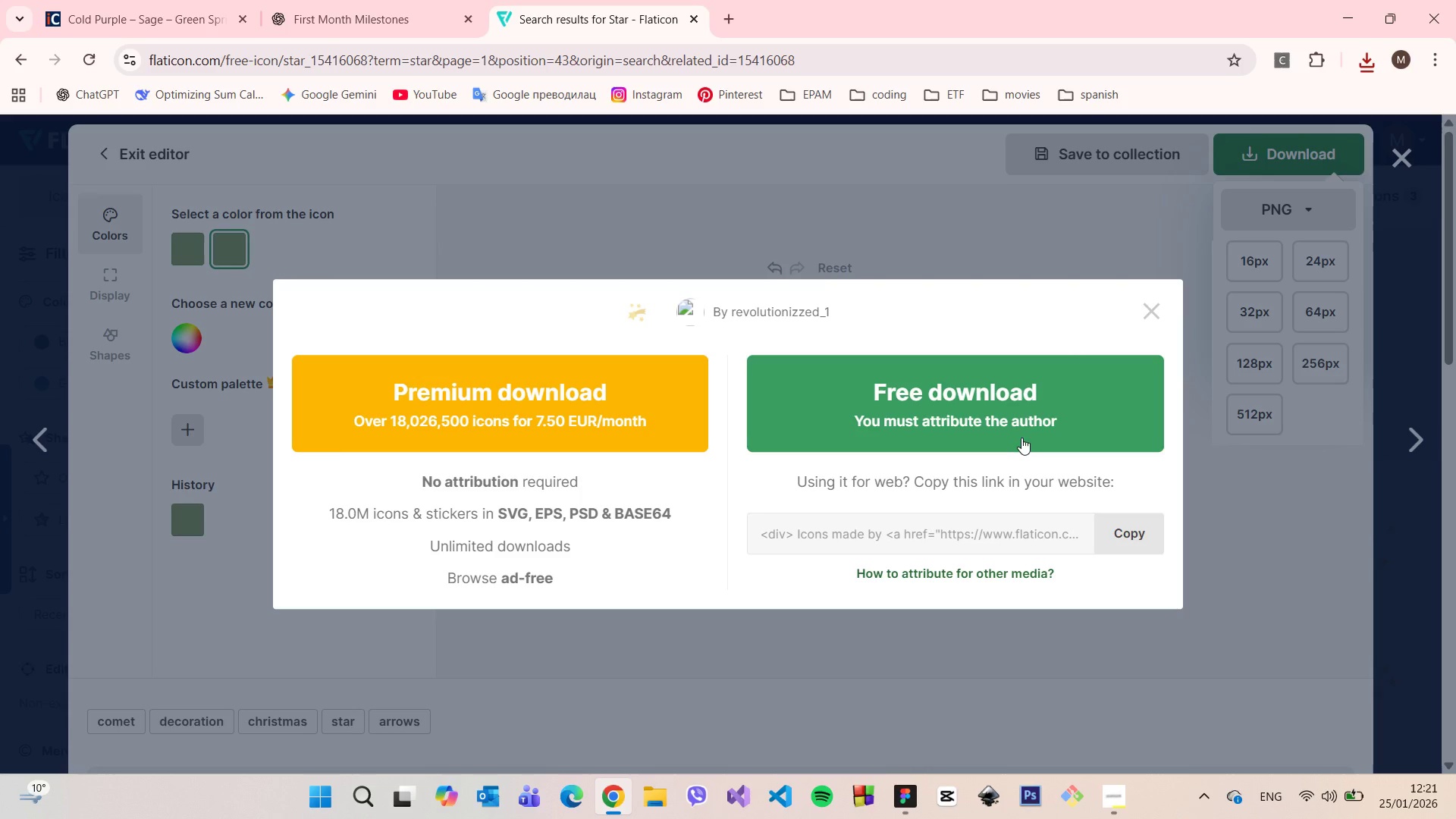 
left_click([1021, 438])
 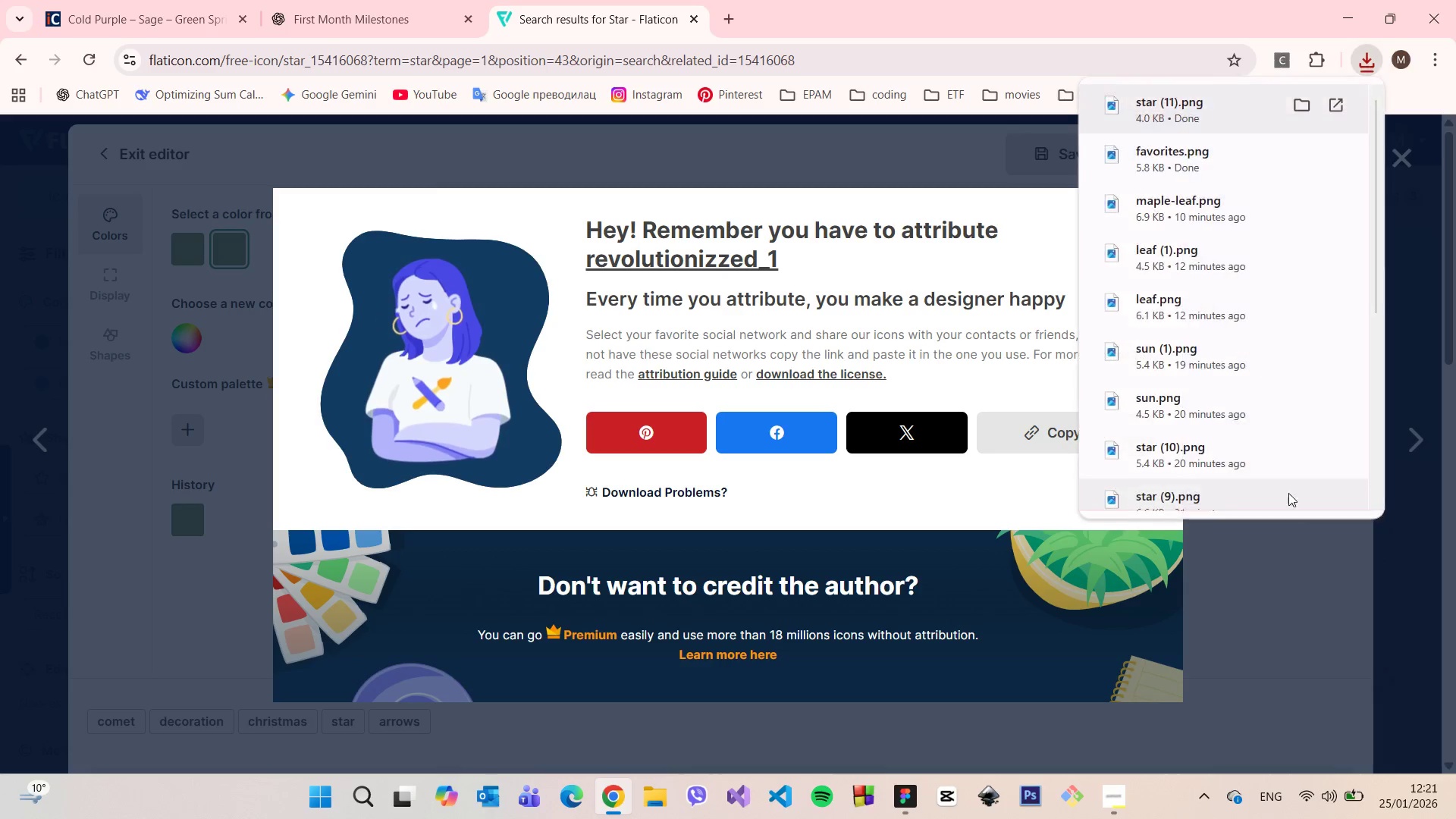 
left_click([934, 180])
 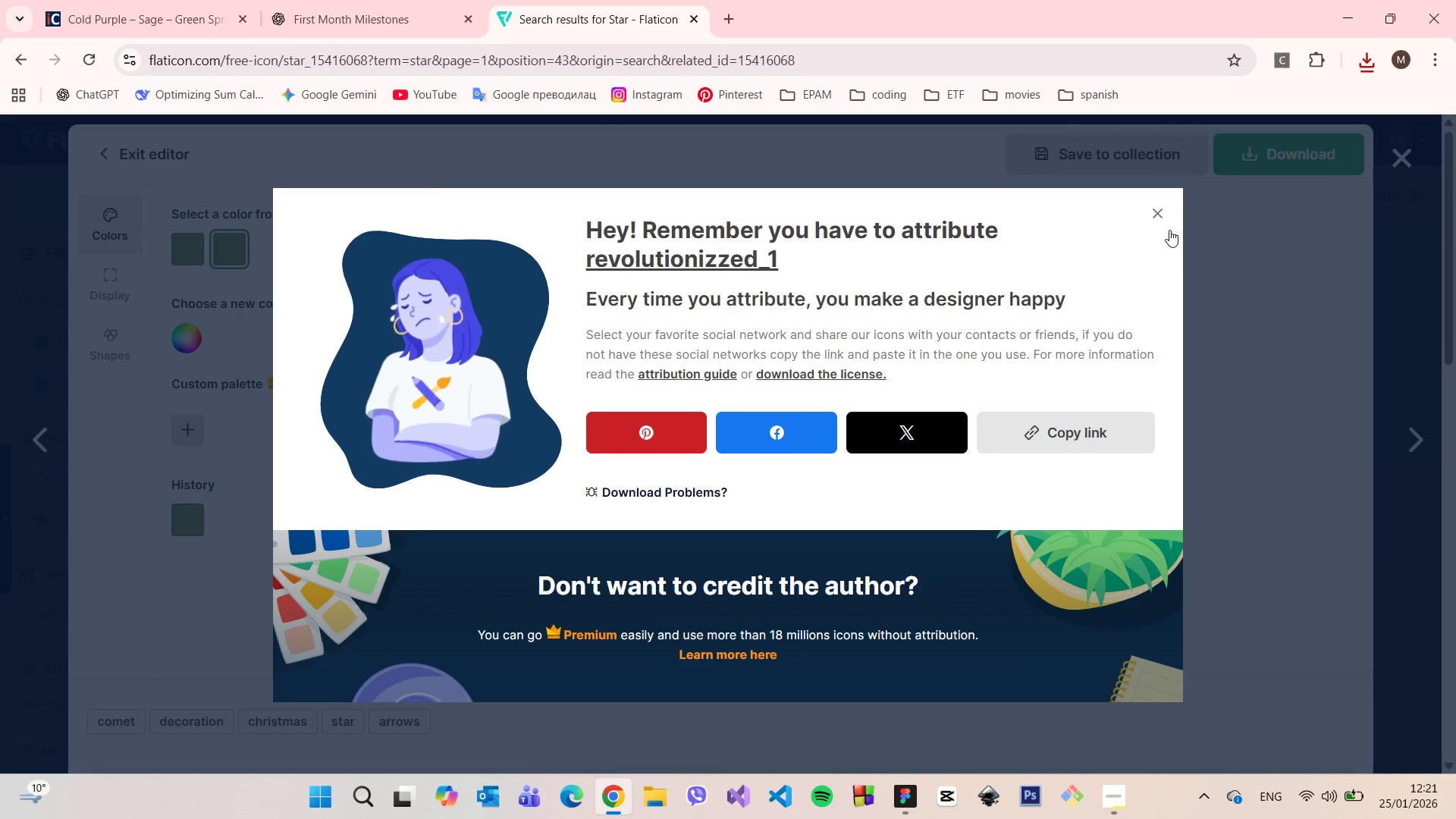 
left_click([1163, 224])
 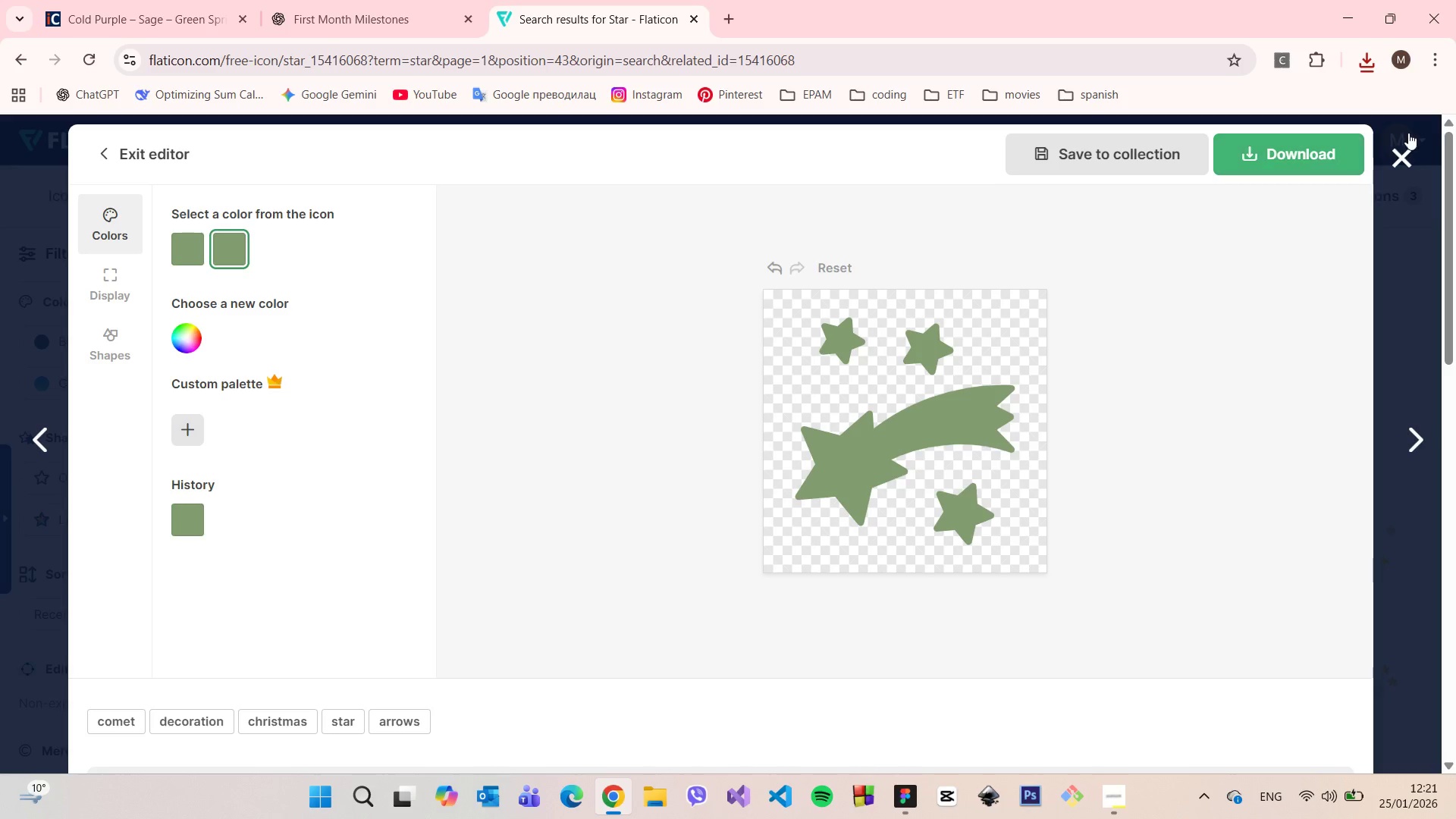 
left_click([1414, 133])
 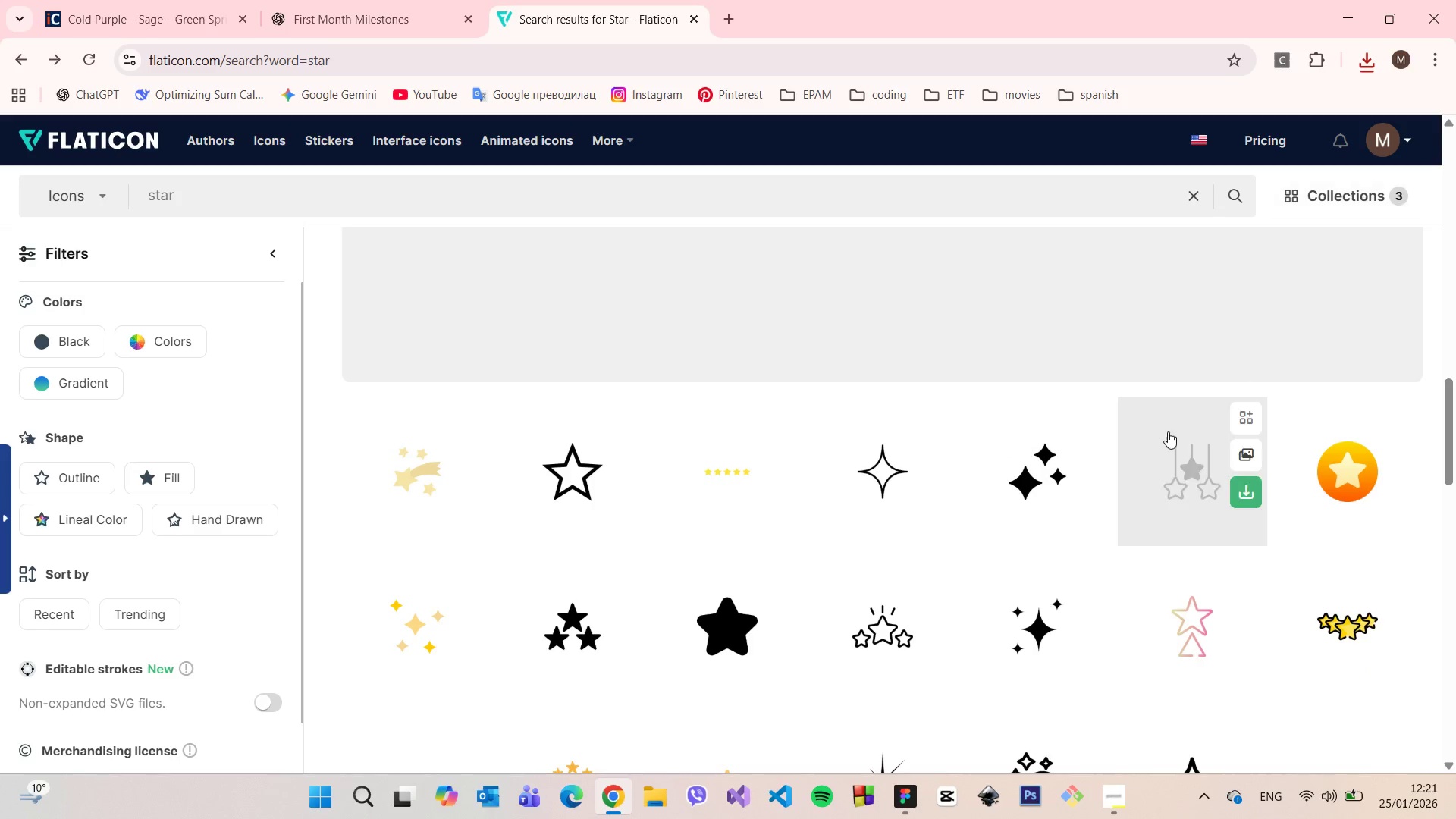 
scroll: coordinate [742, 494], scroll_direction: down, amount: 13.0
 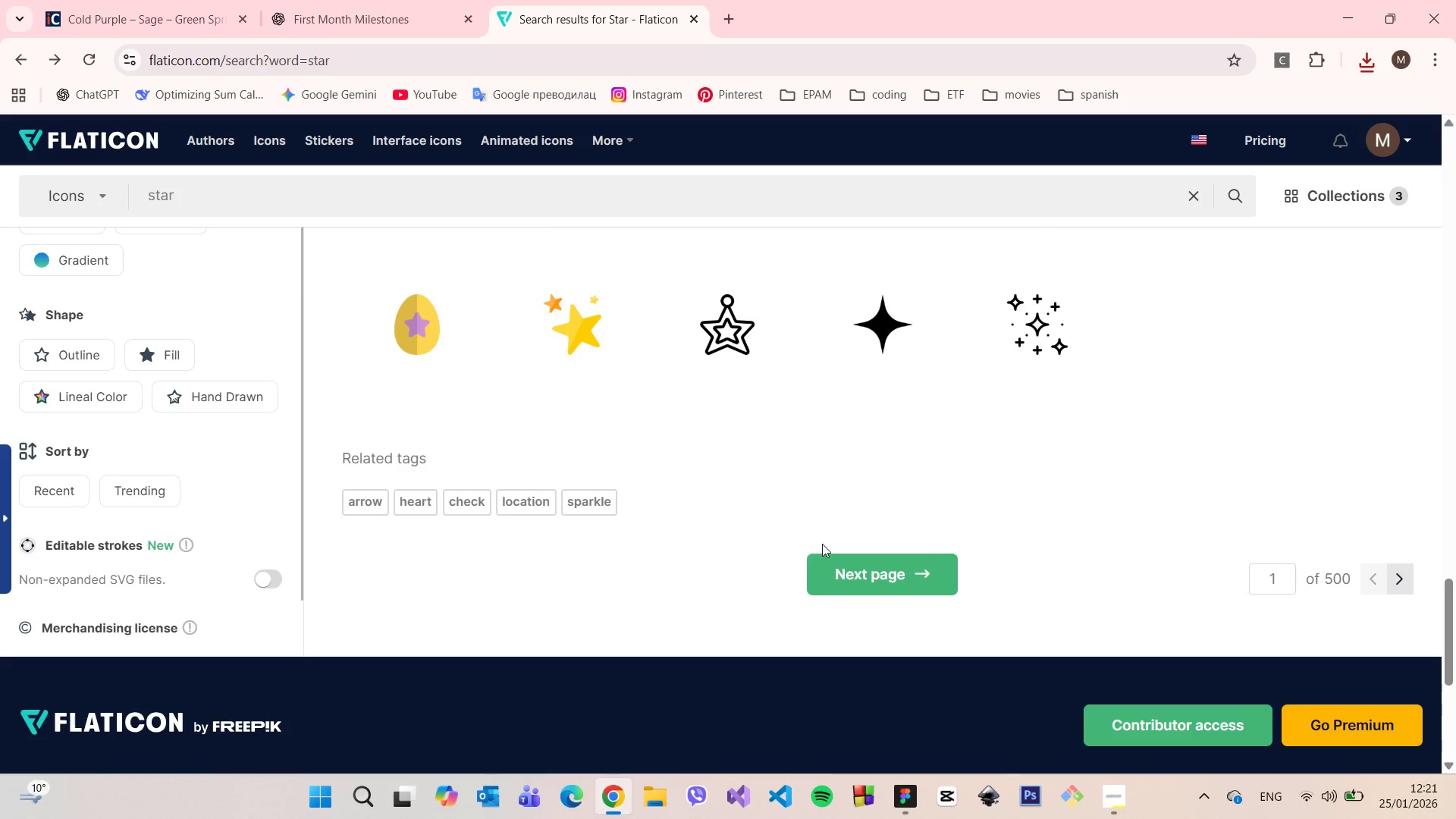 
left_click([861, 579])
 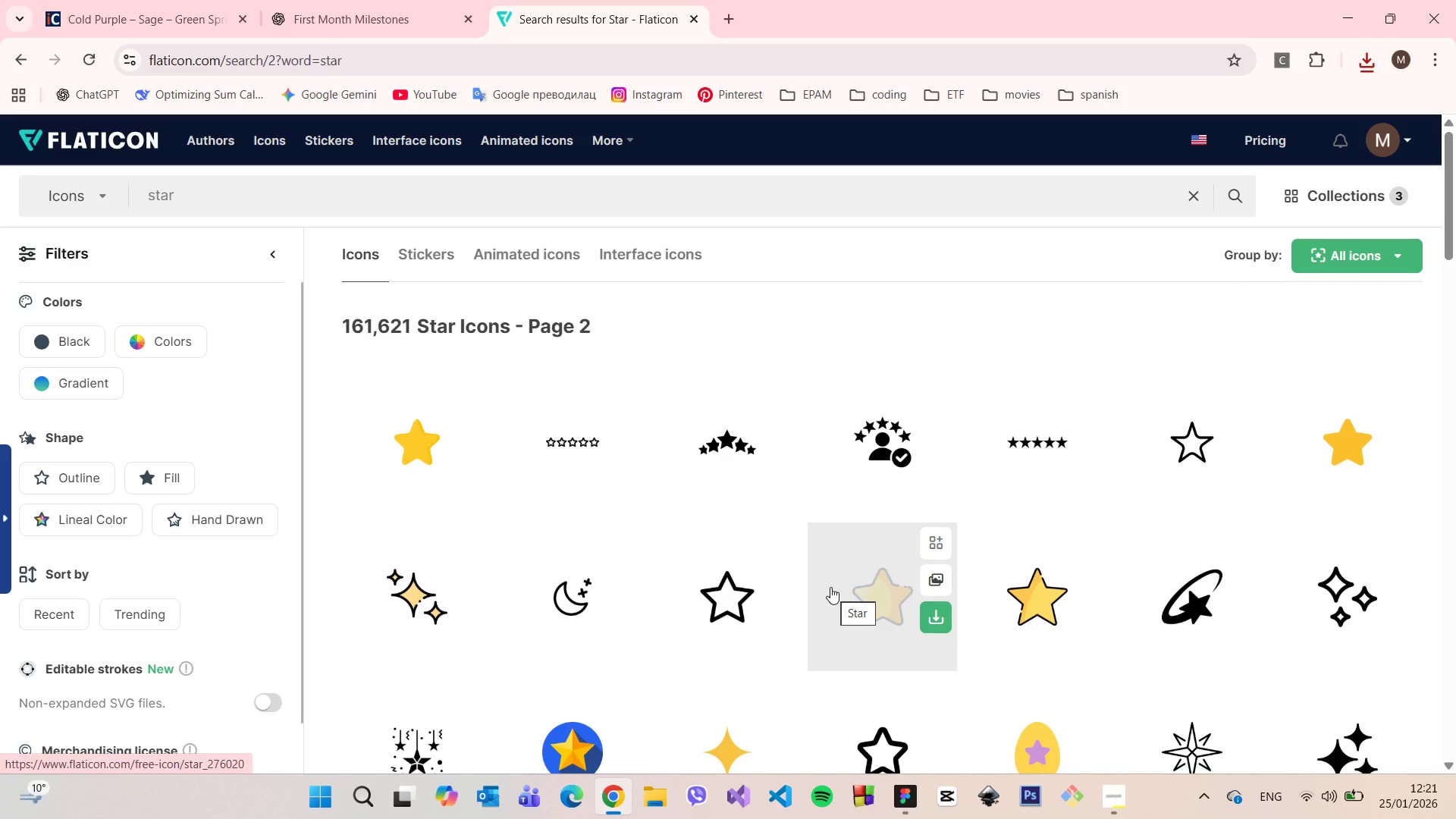 
scroll: coordinate [823, 566], scroll_direction: down, amount: 13.0
 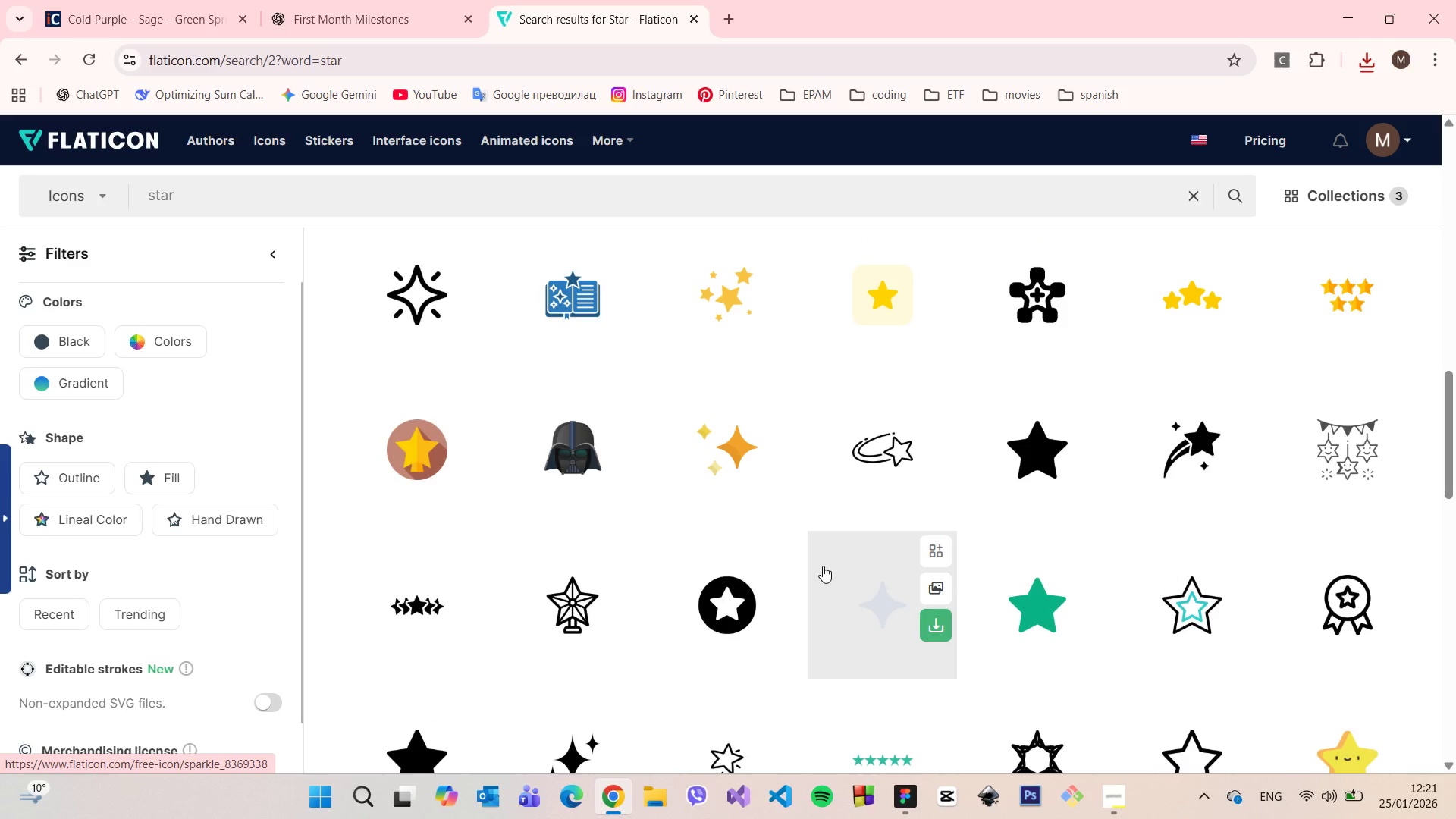 
scroll: coordinate [825, 639], scroll_direction: down, amount: 7.0
 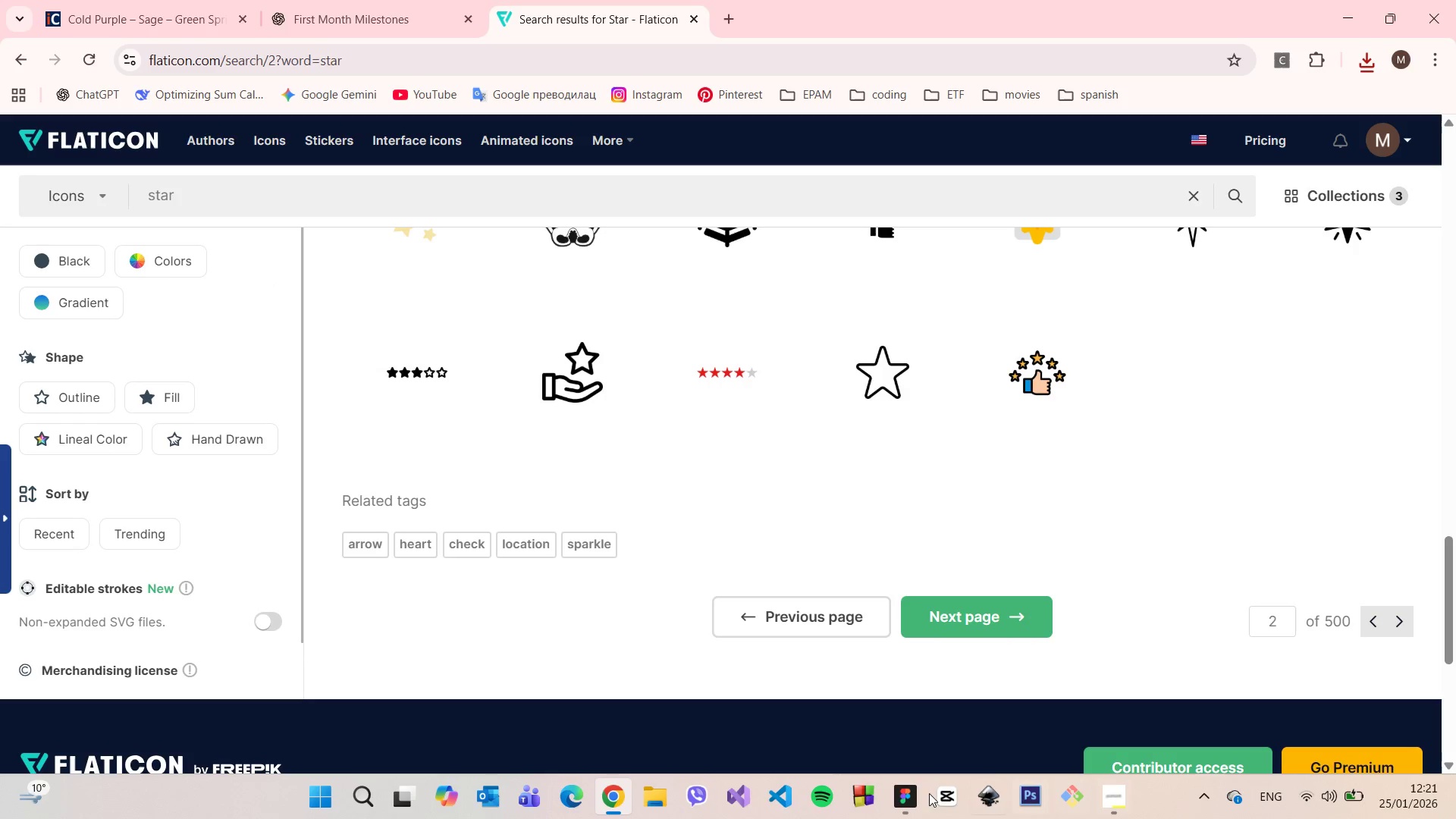 
left_click([915, 788])
 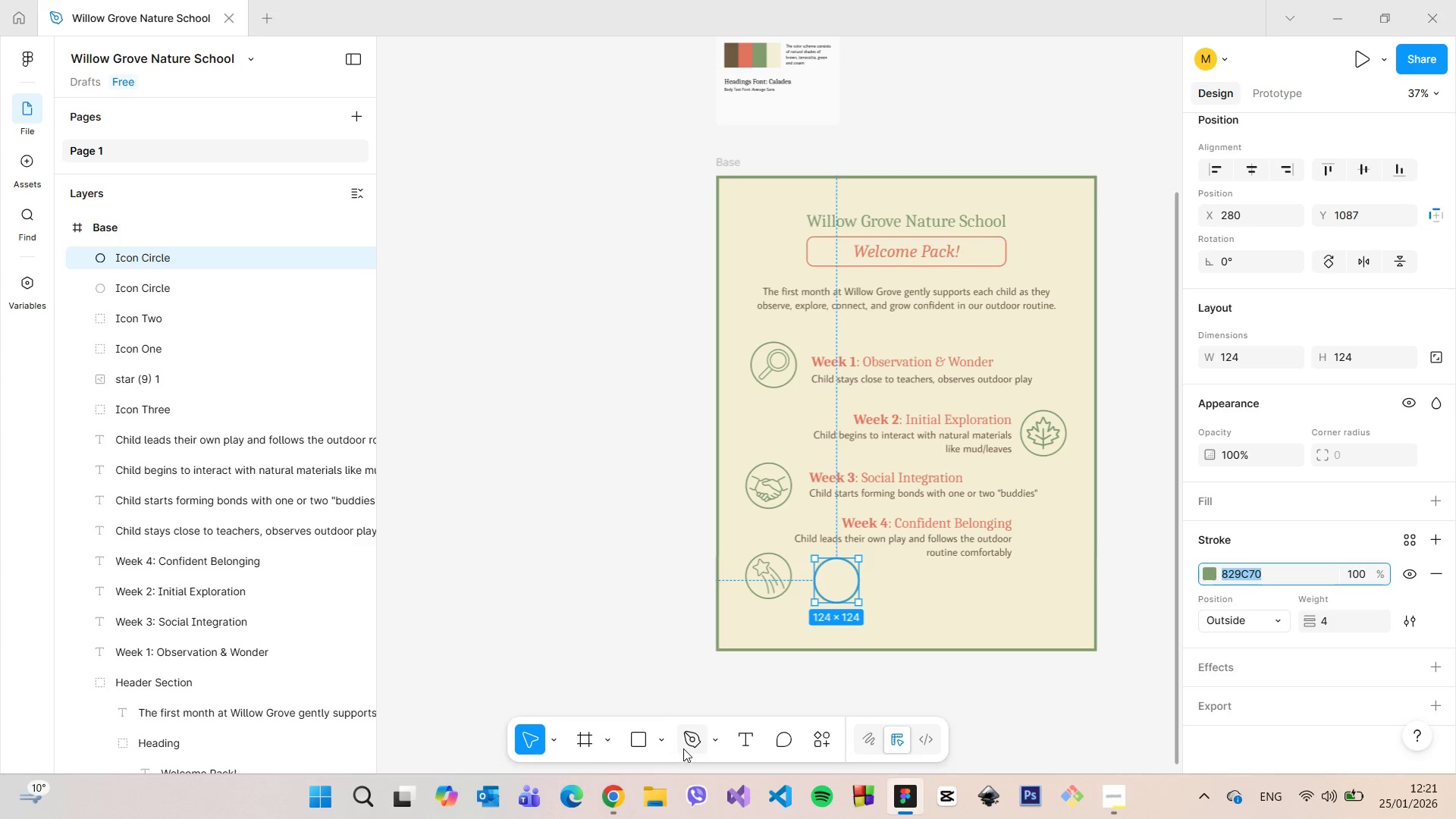 
left_click([658, 744])
 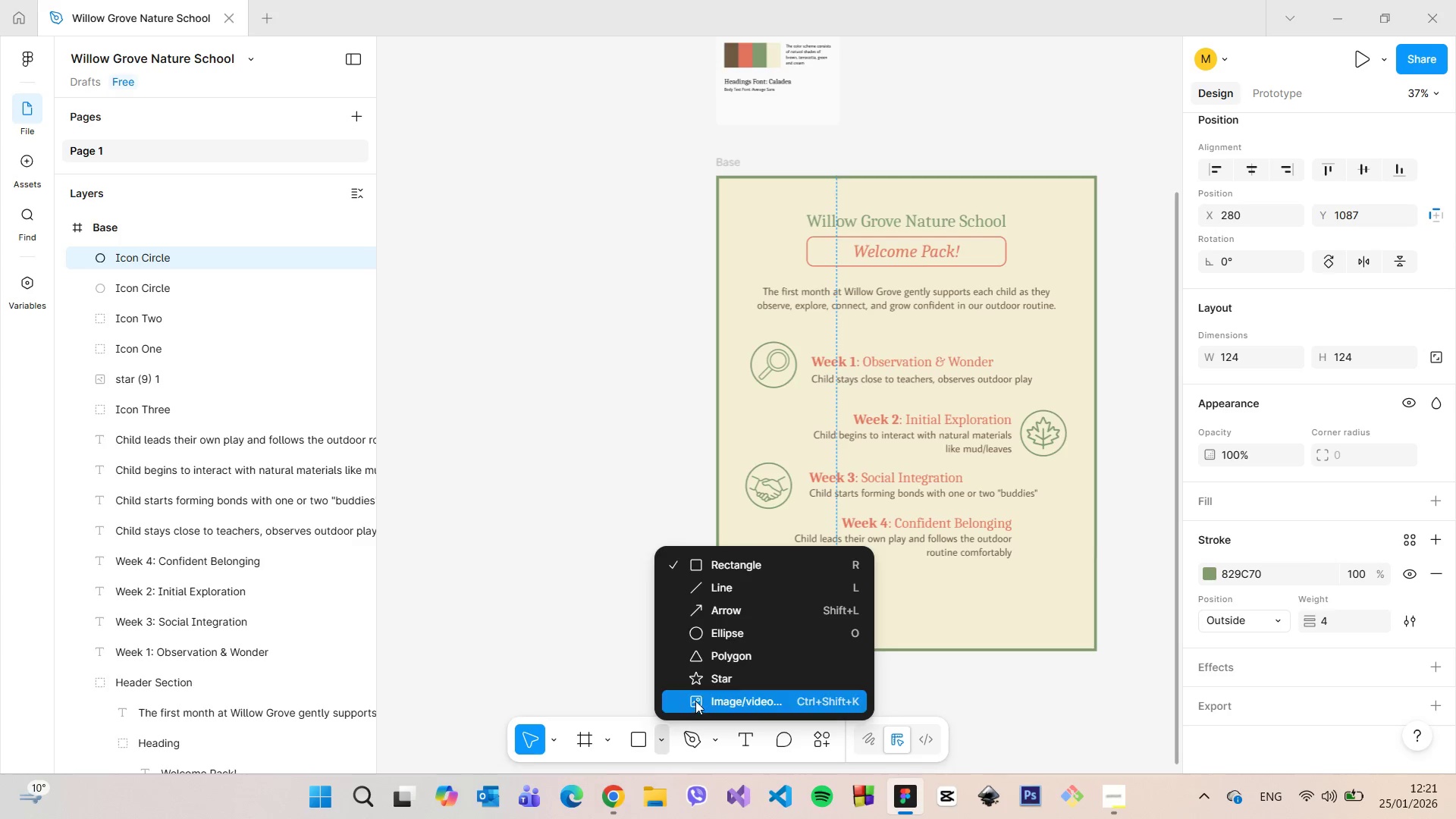 
left_click([695, 701])
 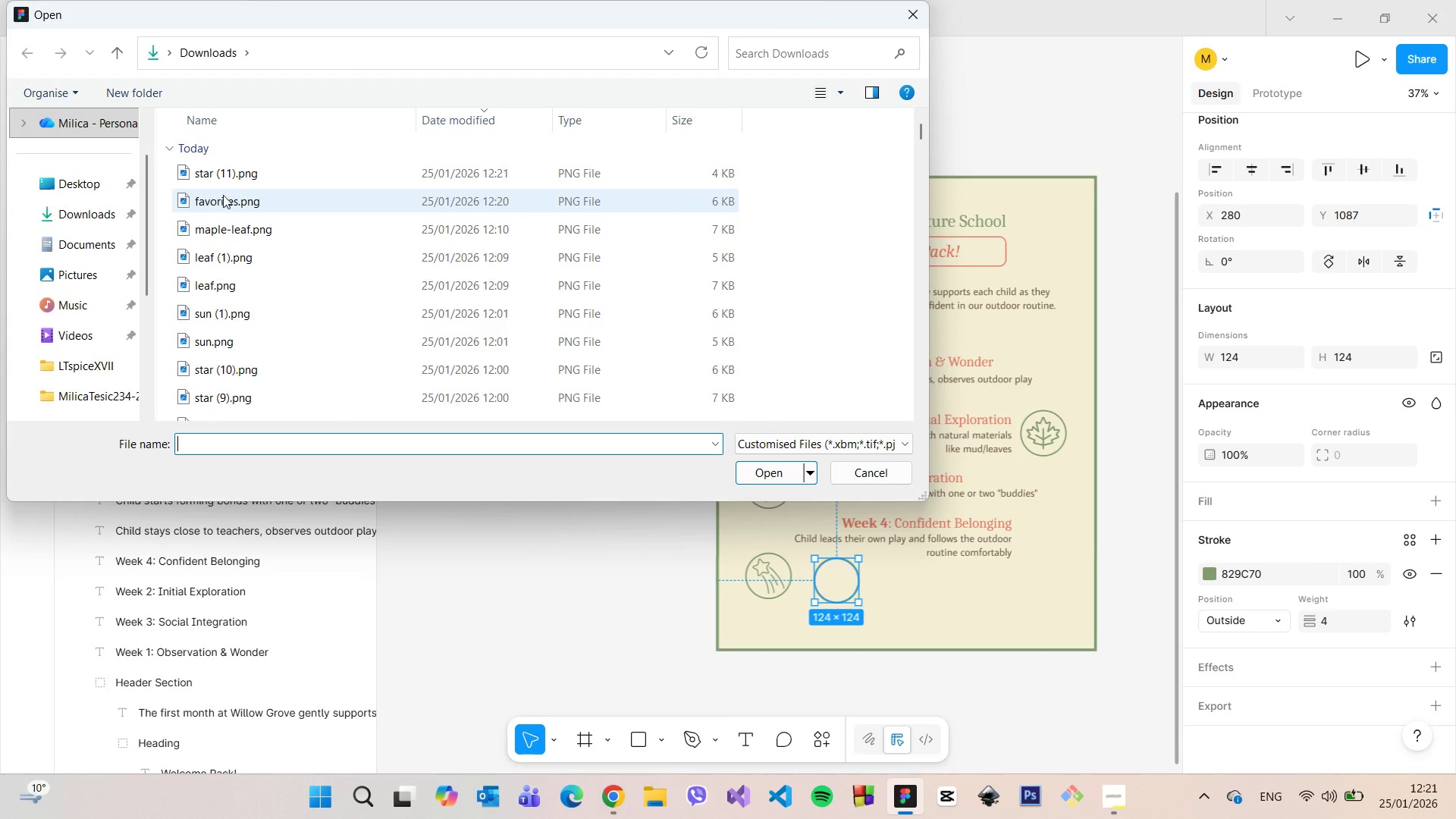 
left_click([224, 195])
 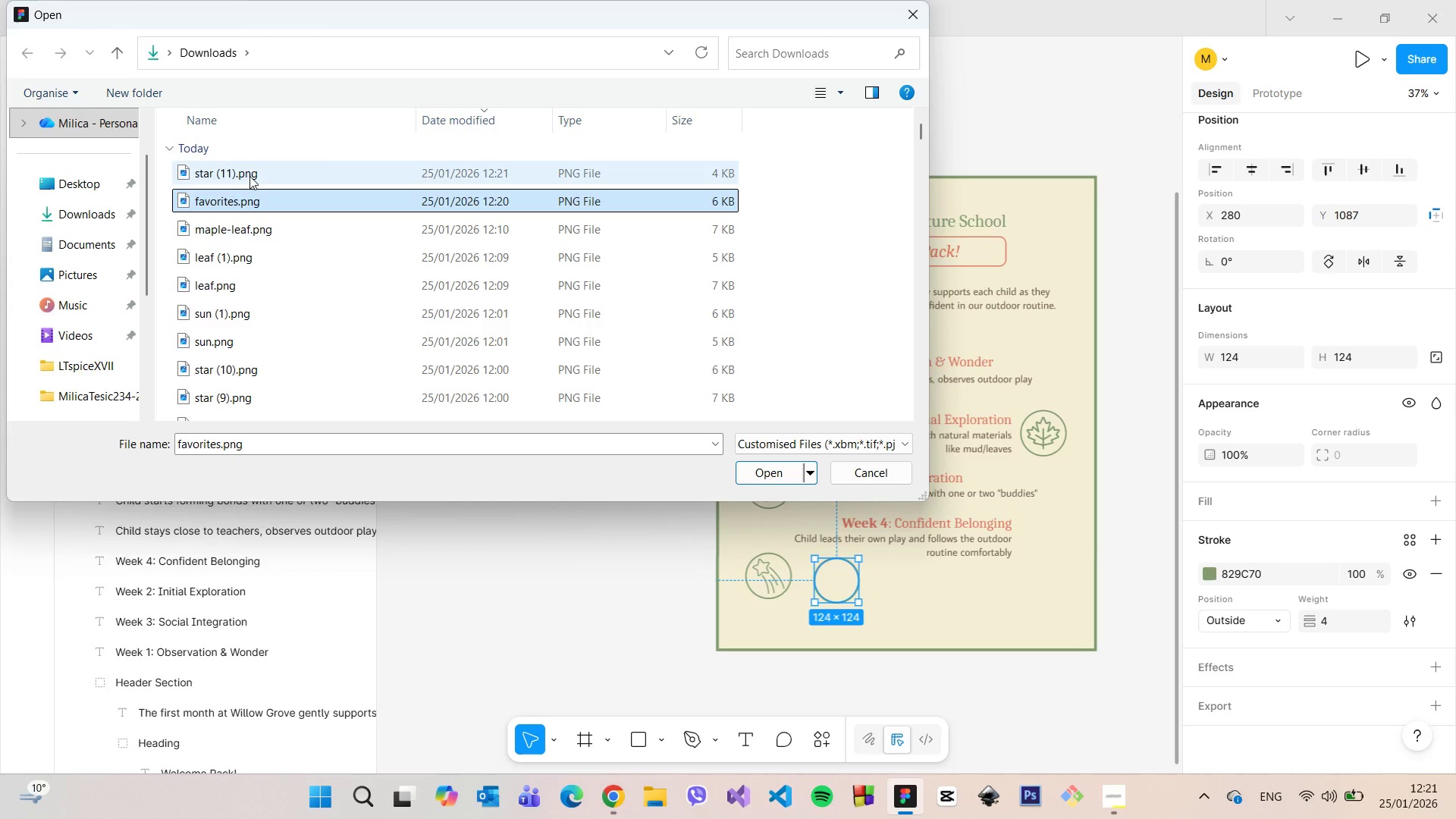 
left_click([242, 167])
 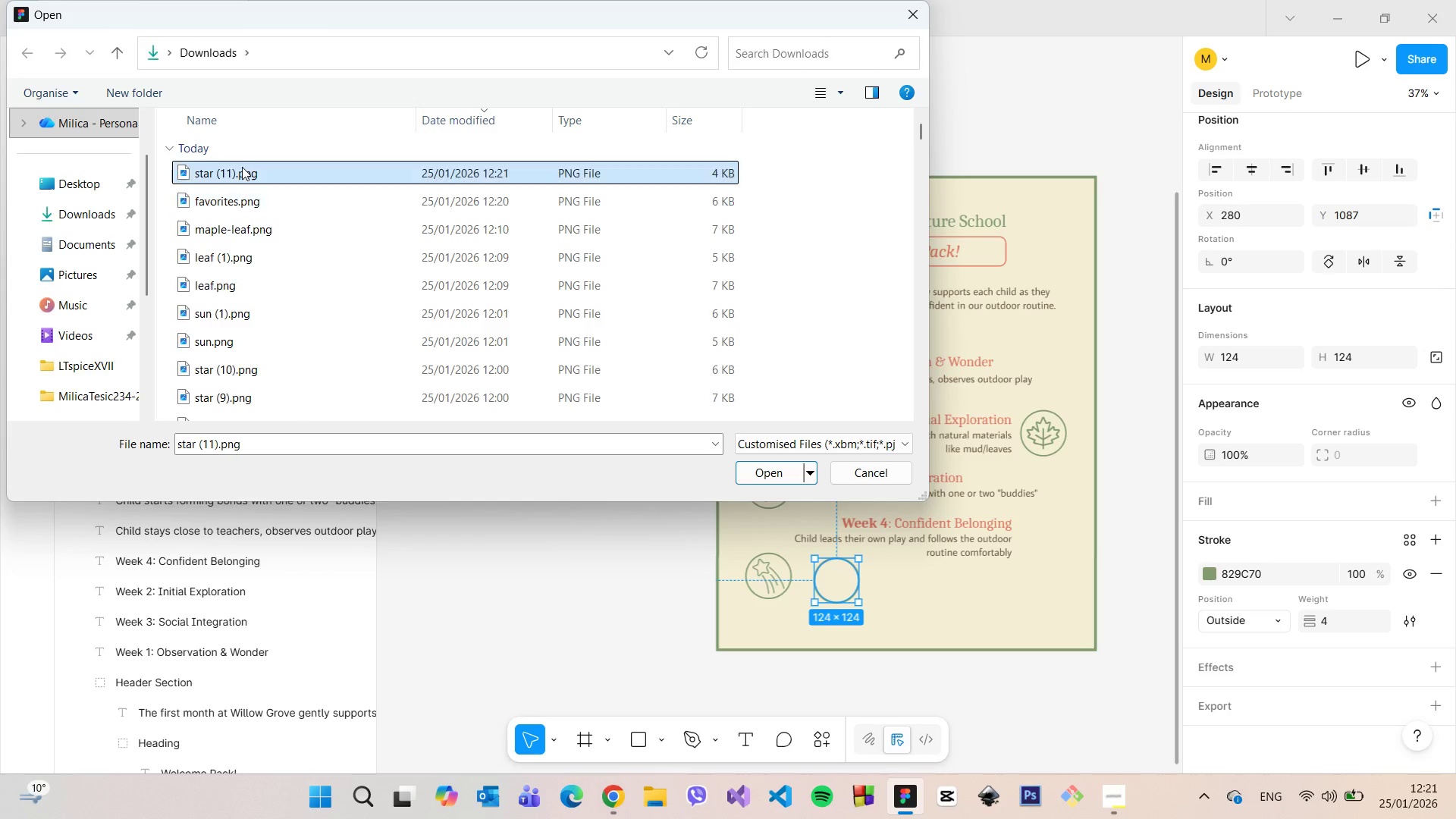 
hold_key(key=ShiftLeft, duration=0.38)
 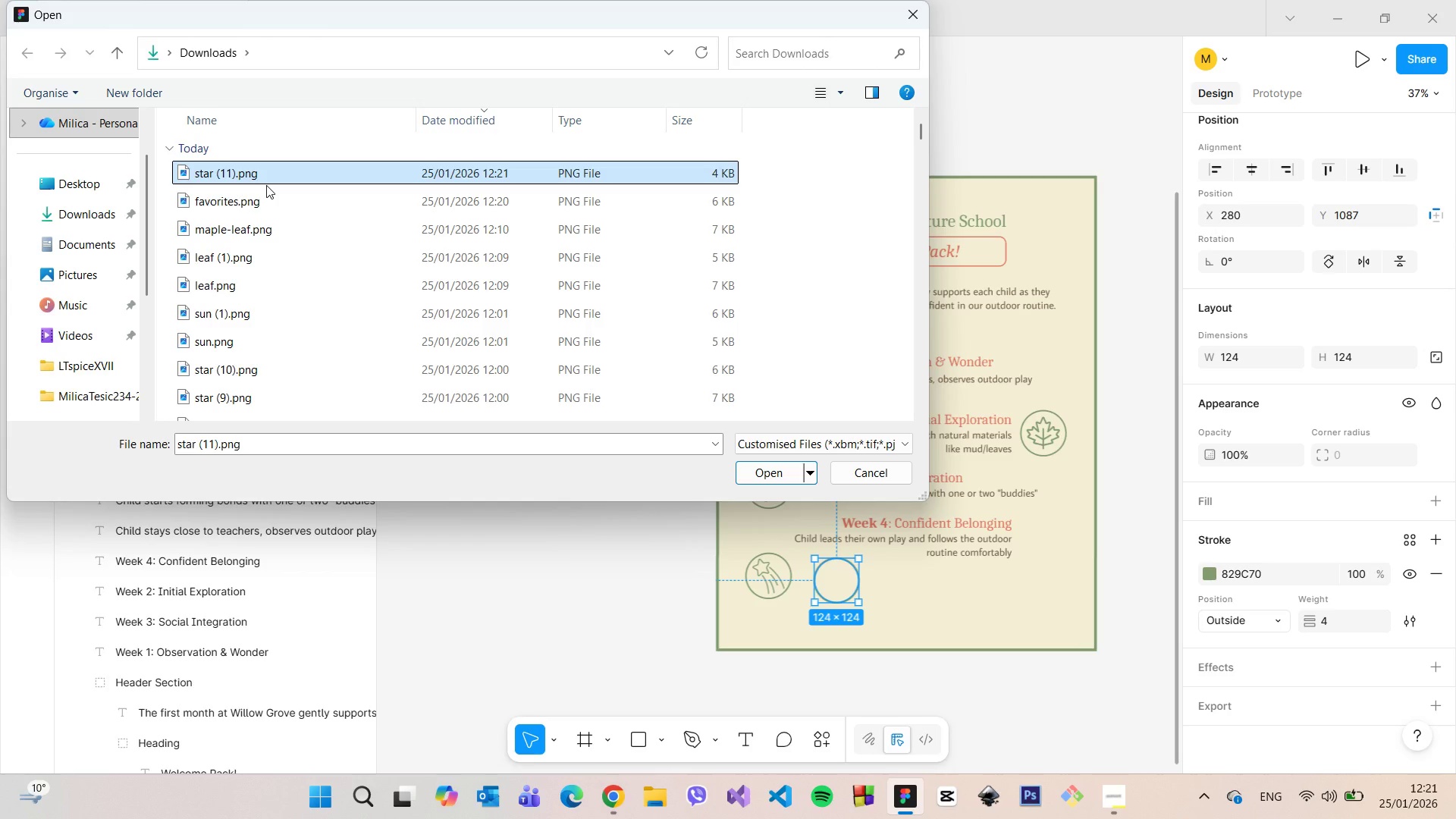 
hold_key(key=ShiftLeft, duration=0.83)
left_click([255, 189])
 